 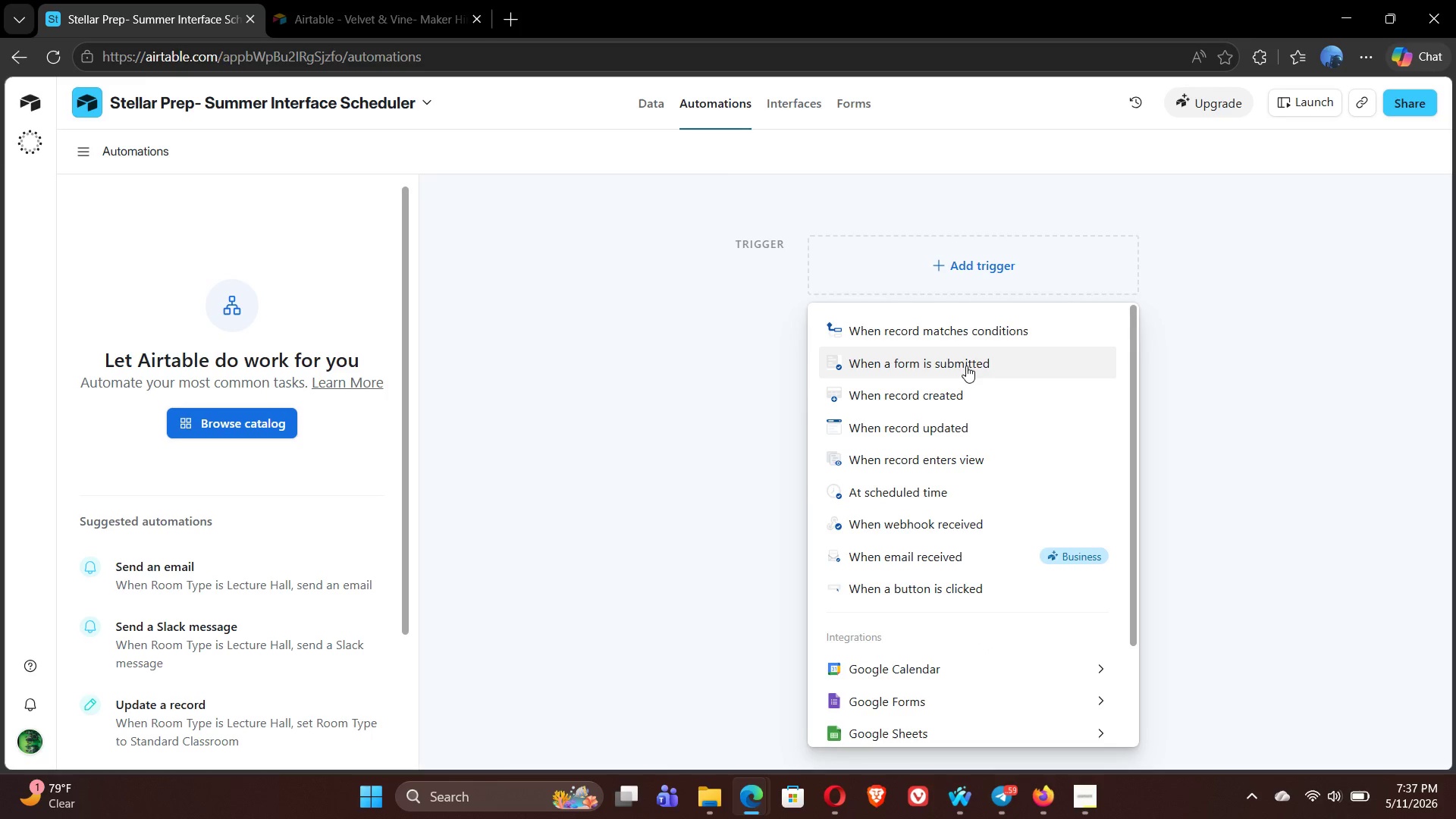 
left_click([977, 337])
 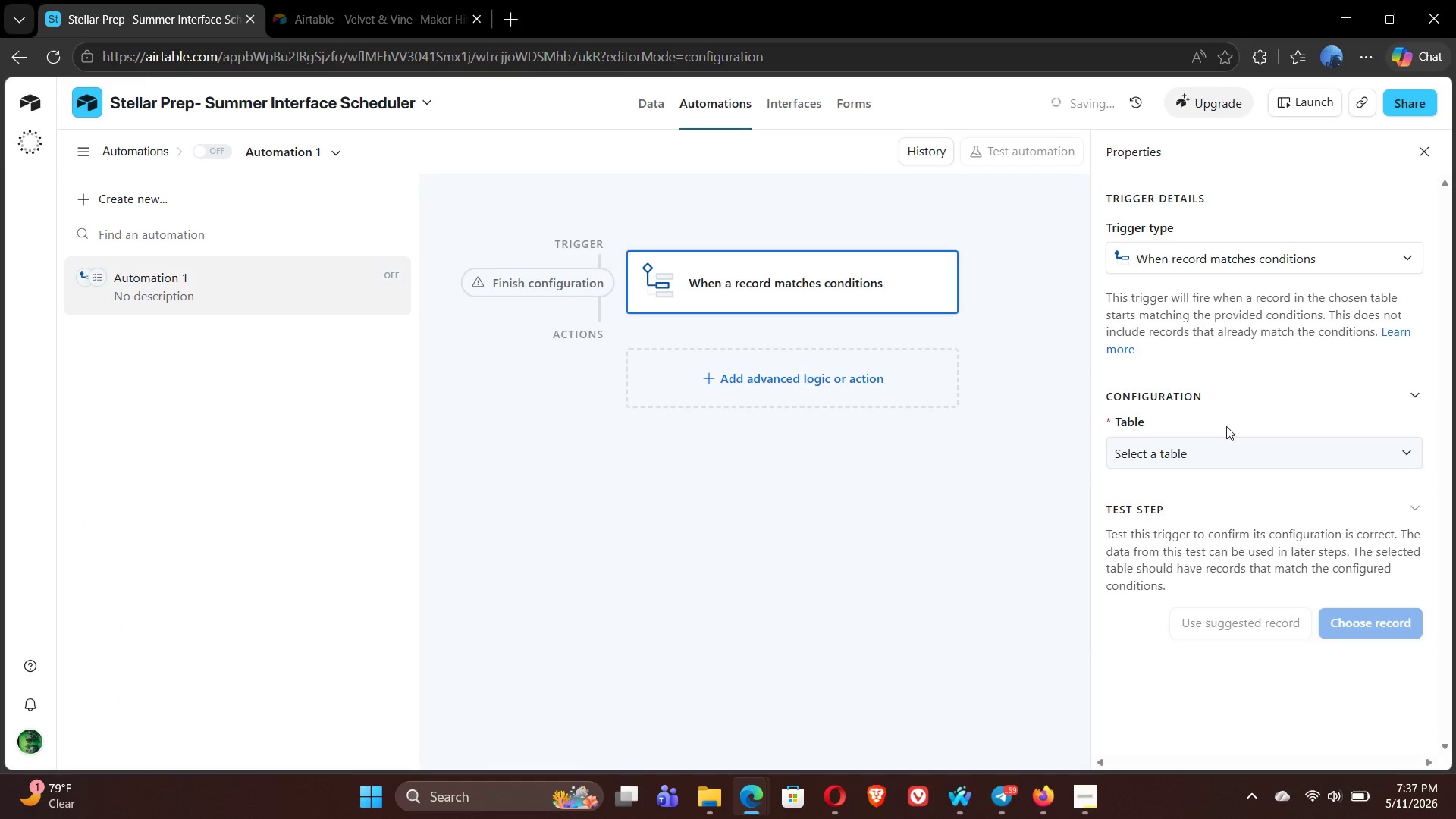 
left_click([1253, 447])
 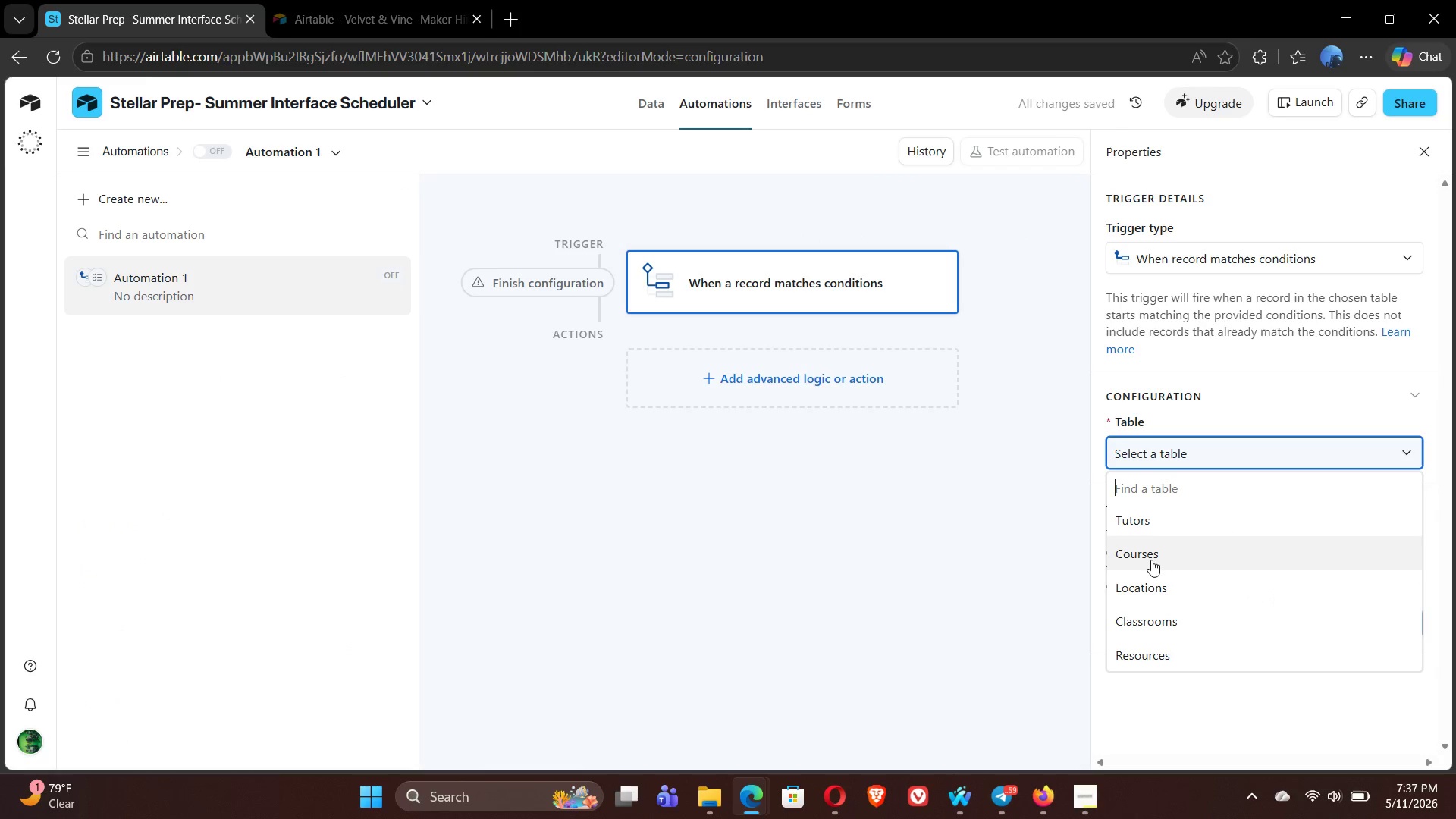 
left_click([1162, 560])
 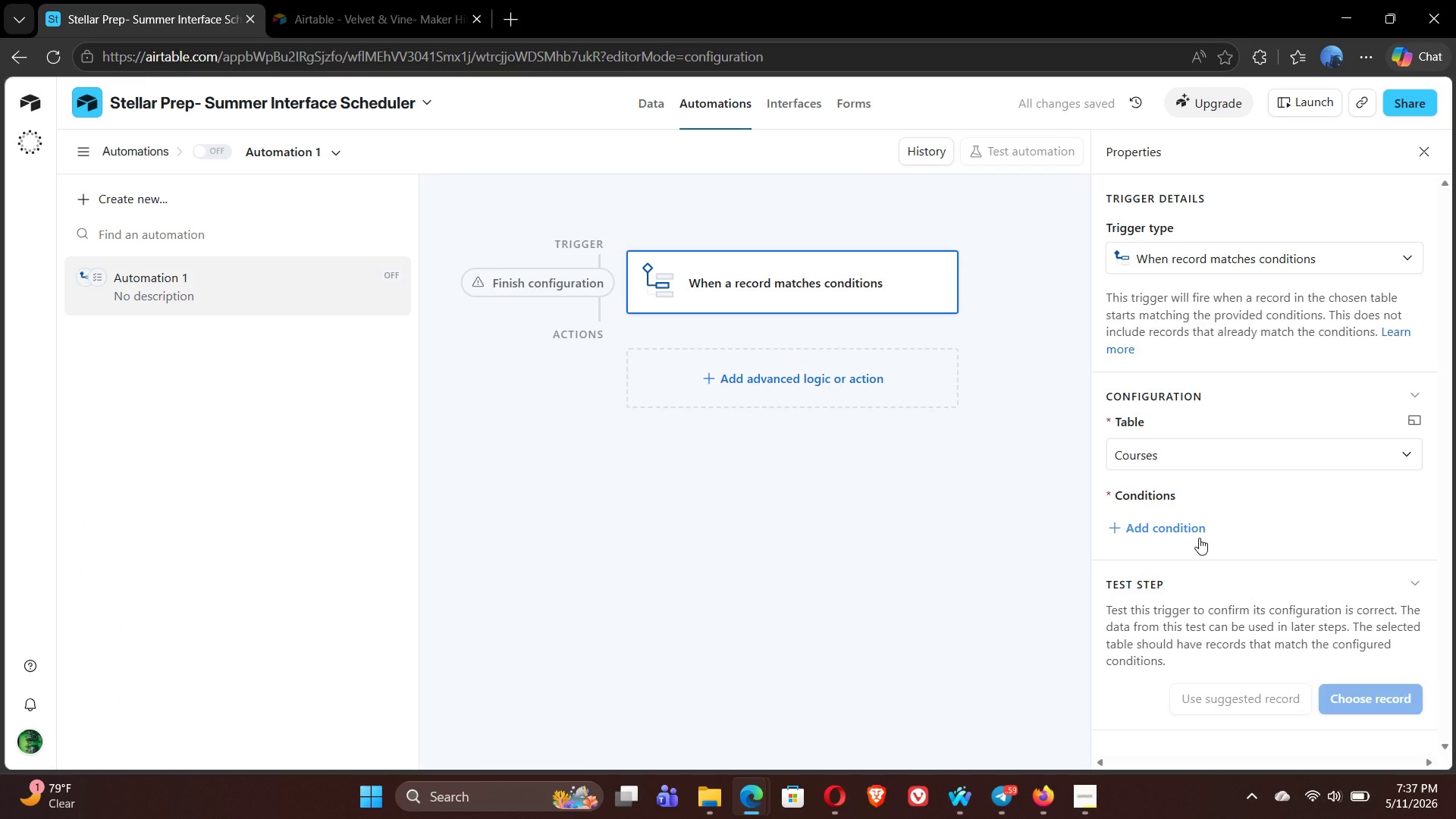 
left_click([1153, 522])
 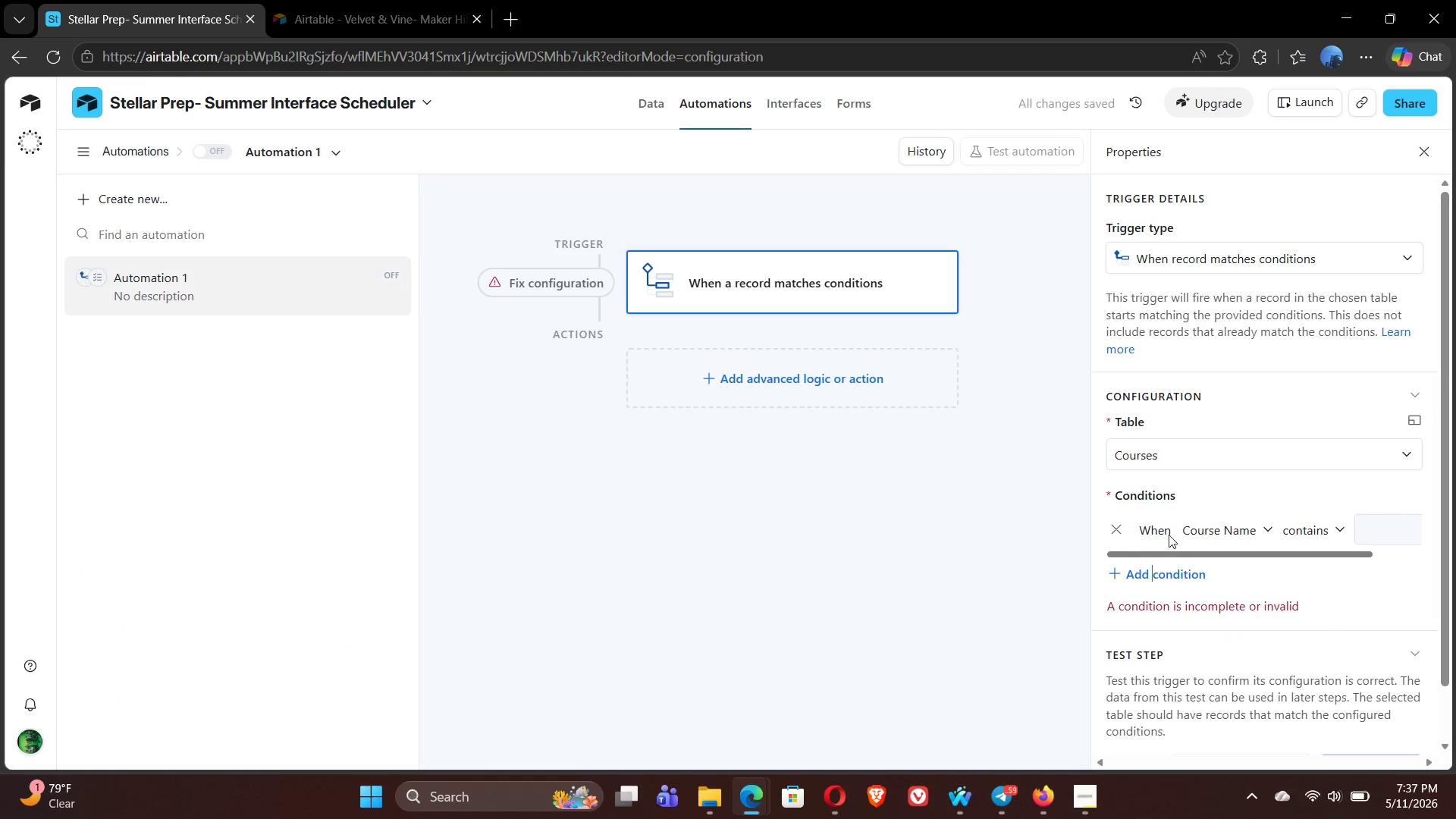 
left_click([1241, 530])
 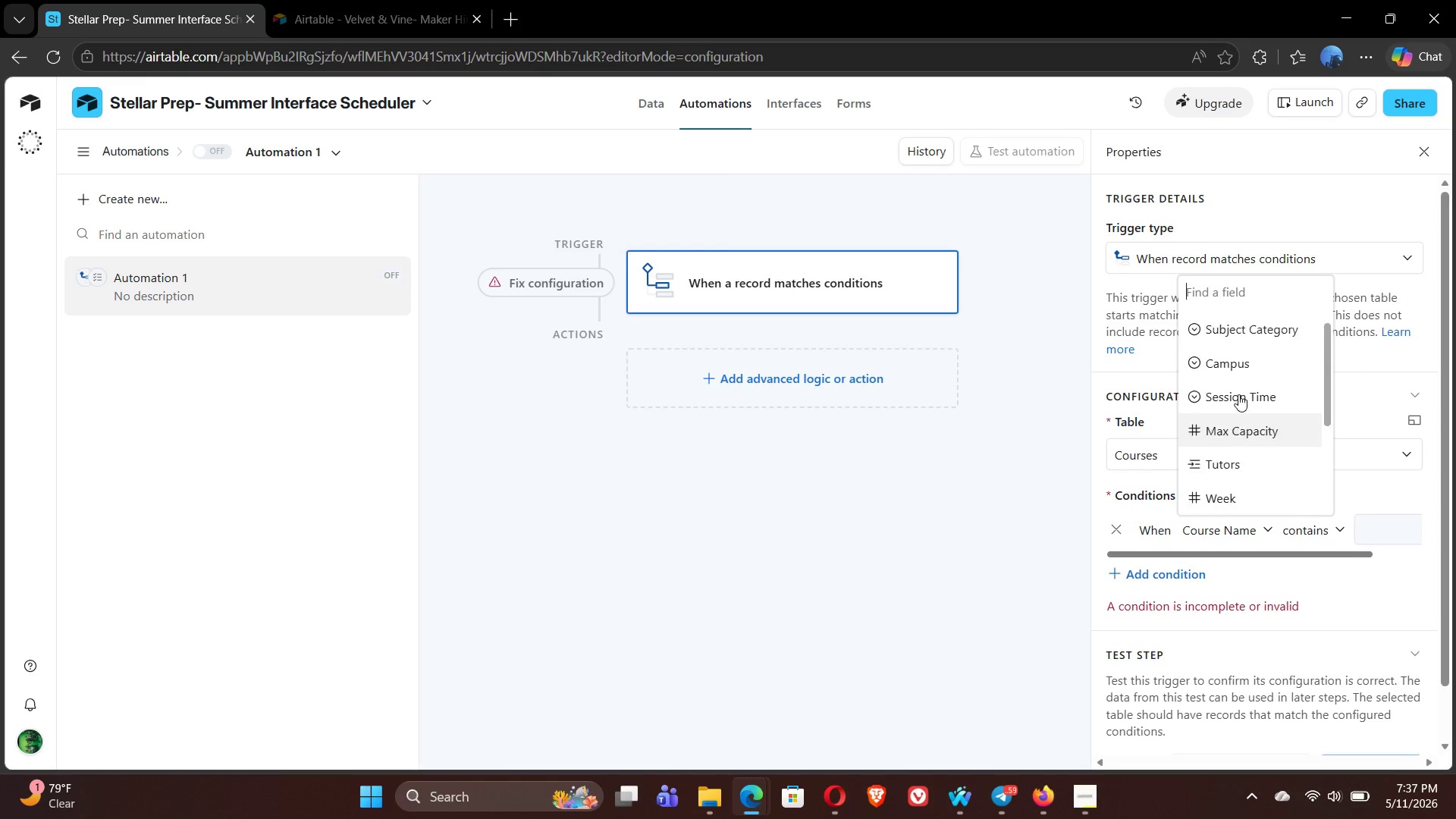 
wait(7.88)
 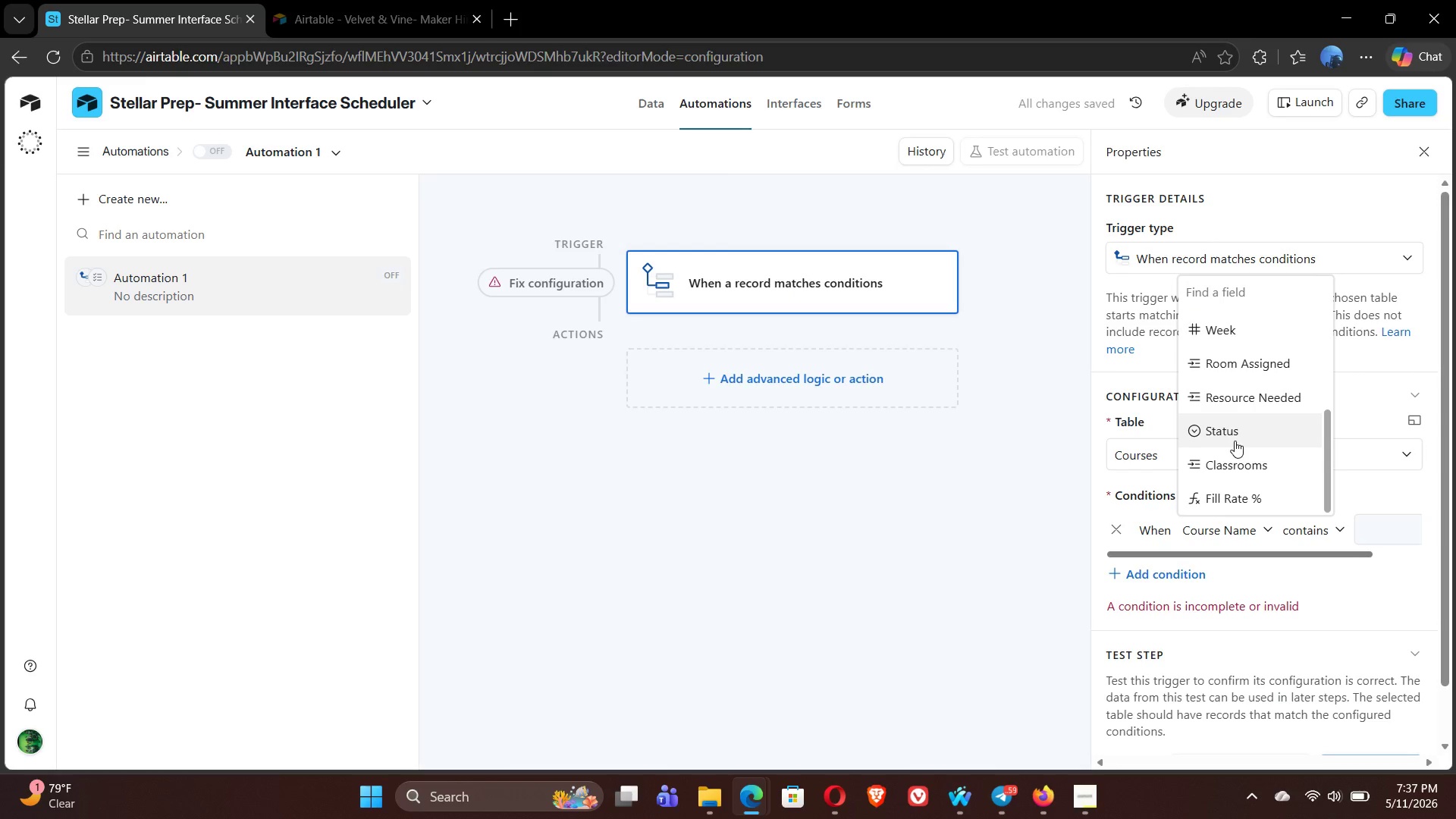 
left_click([1238, 395])
 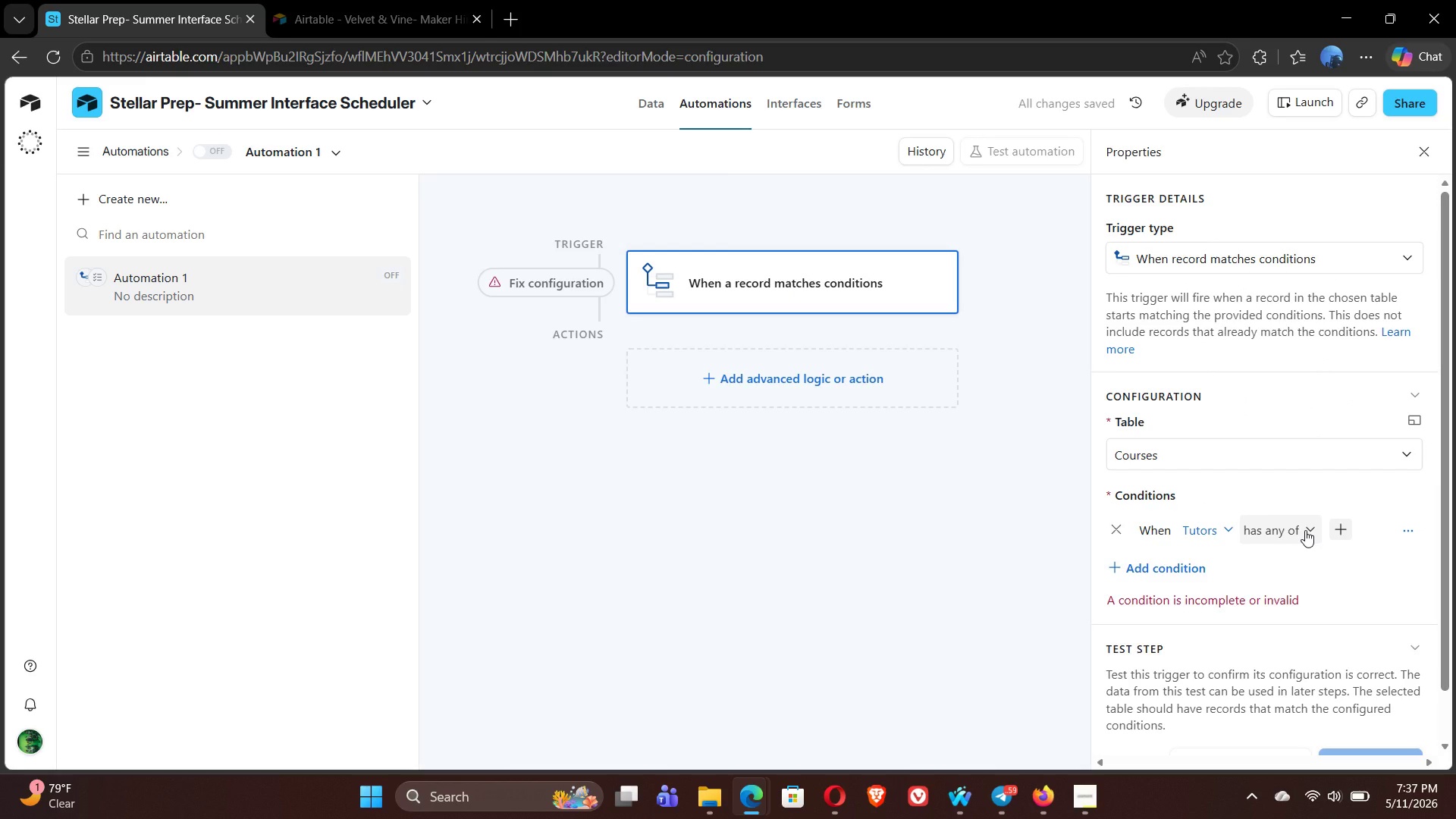 
left_click([1305, 530])
 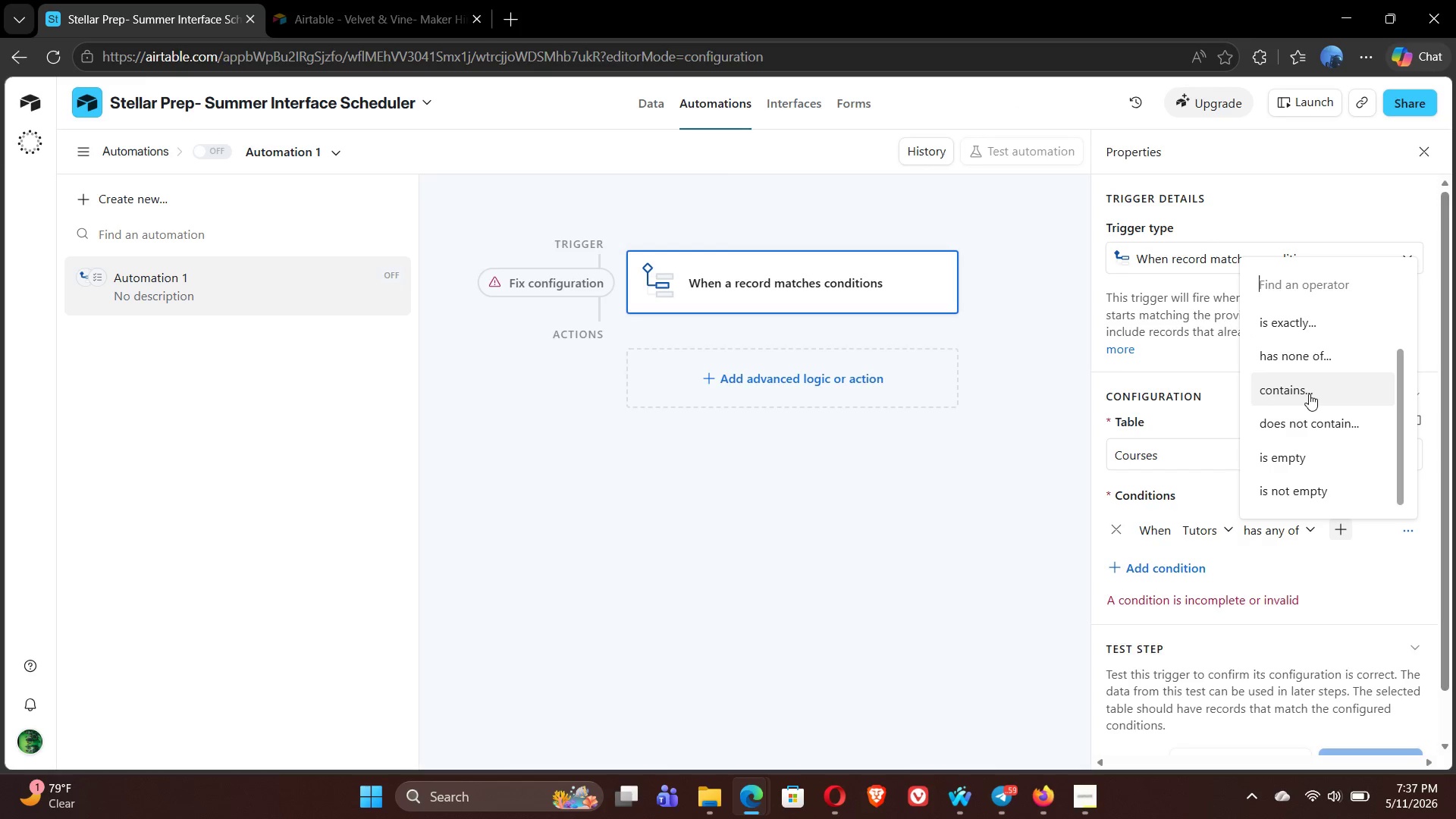 
wait(5.92)
 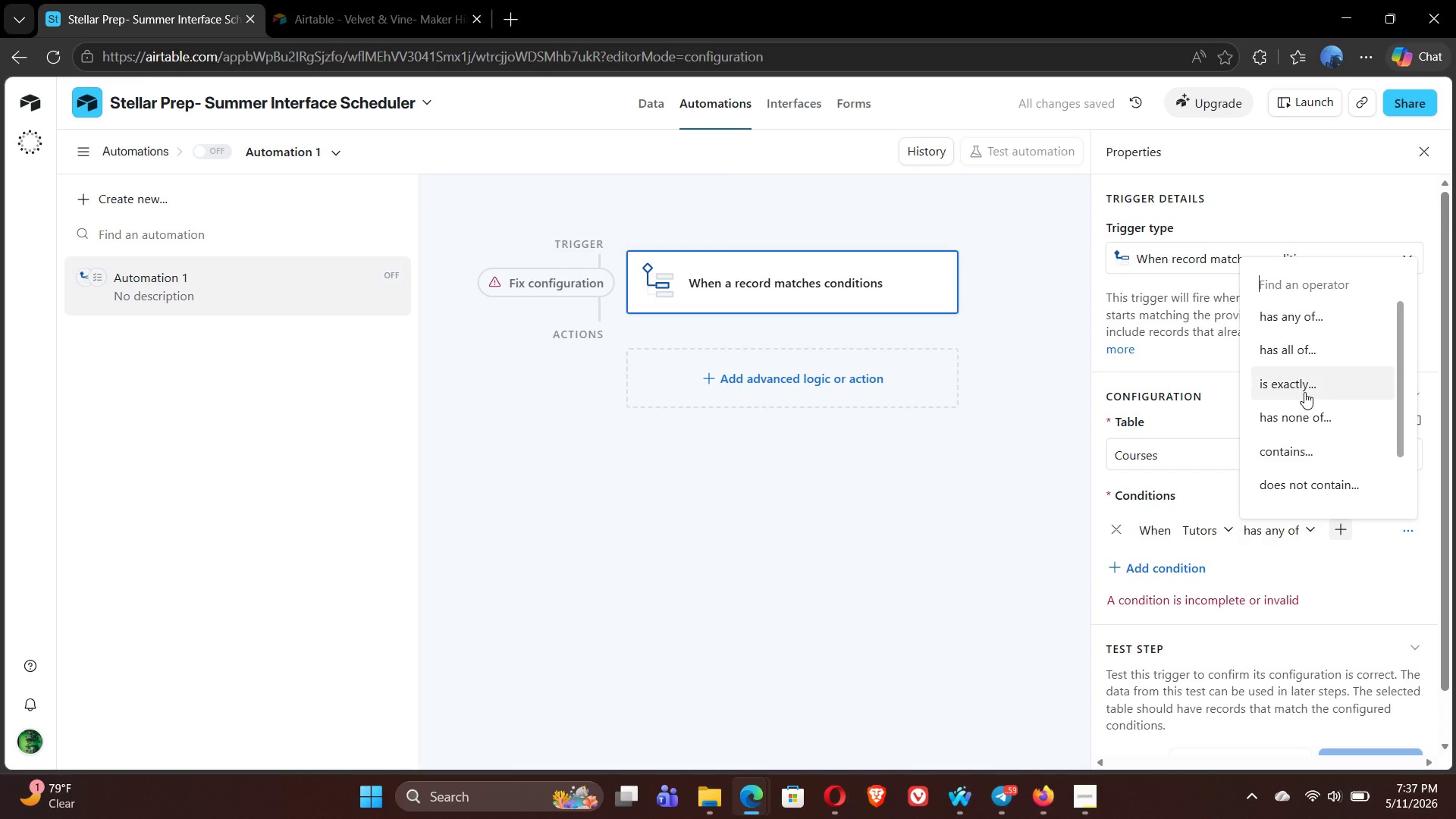 
left_click([1304, 488])
 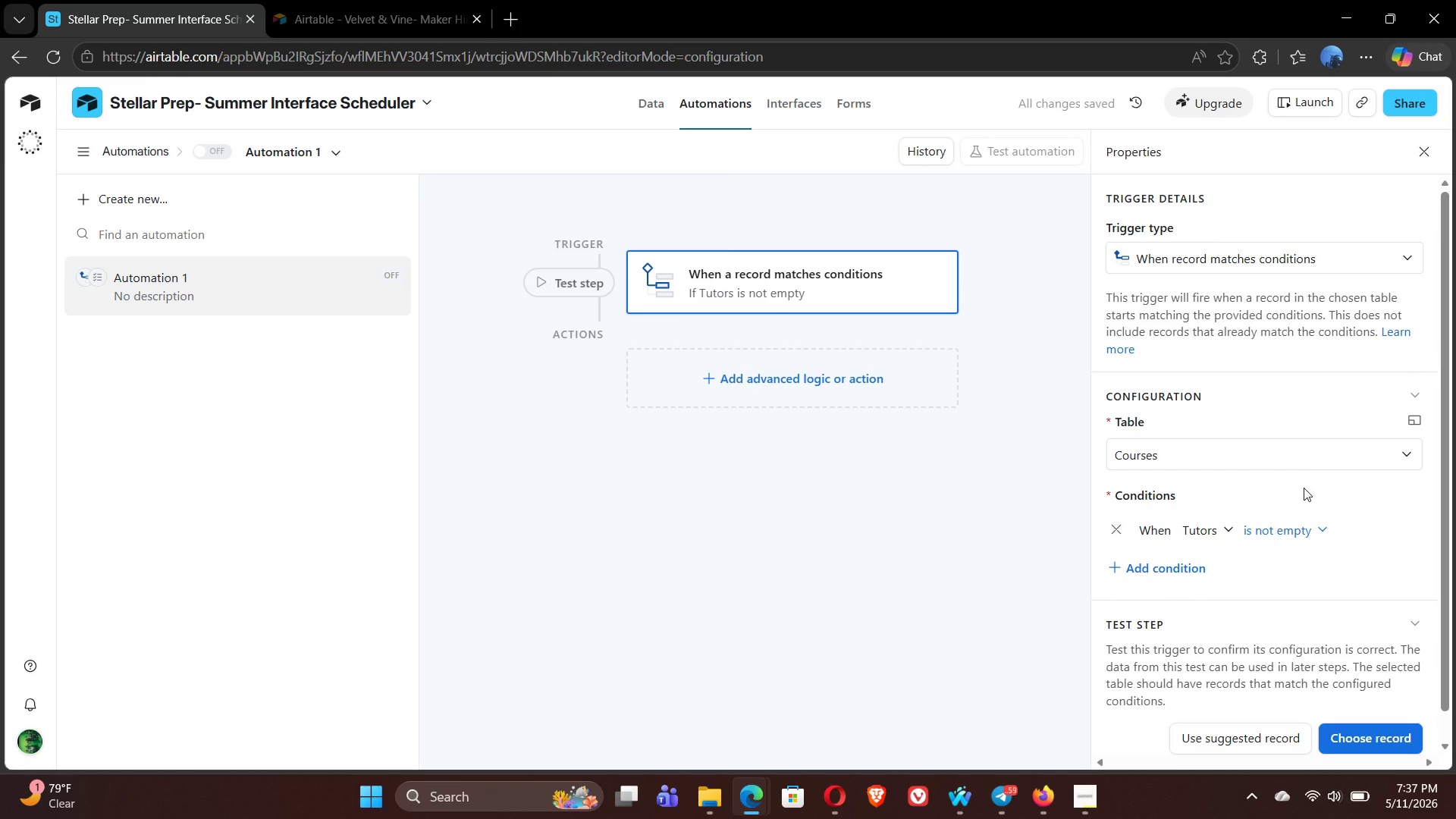 
wait(8.81)
 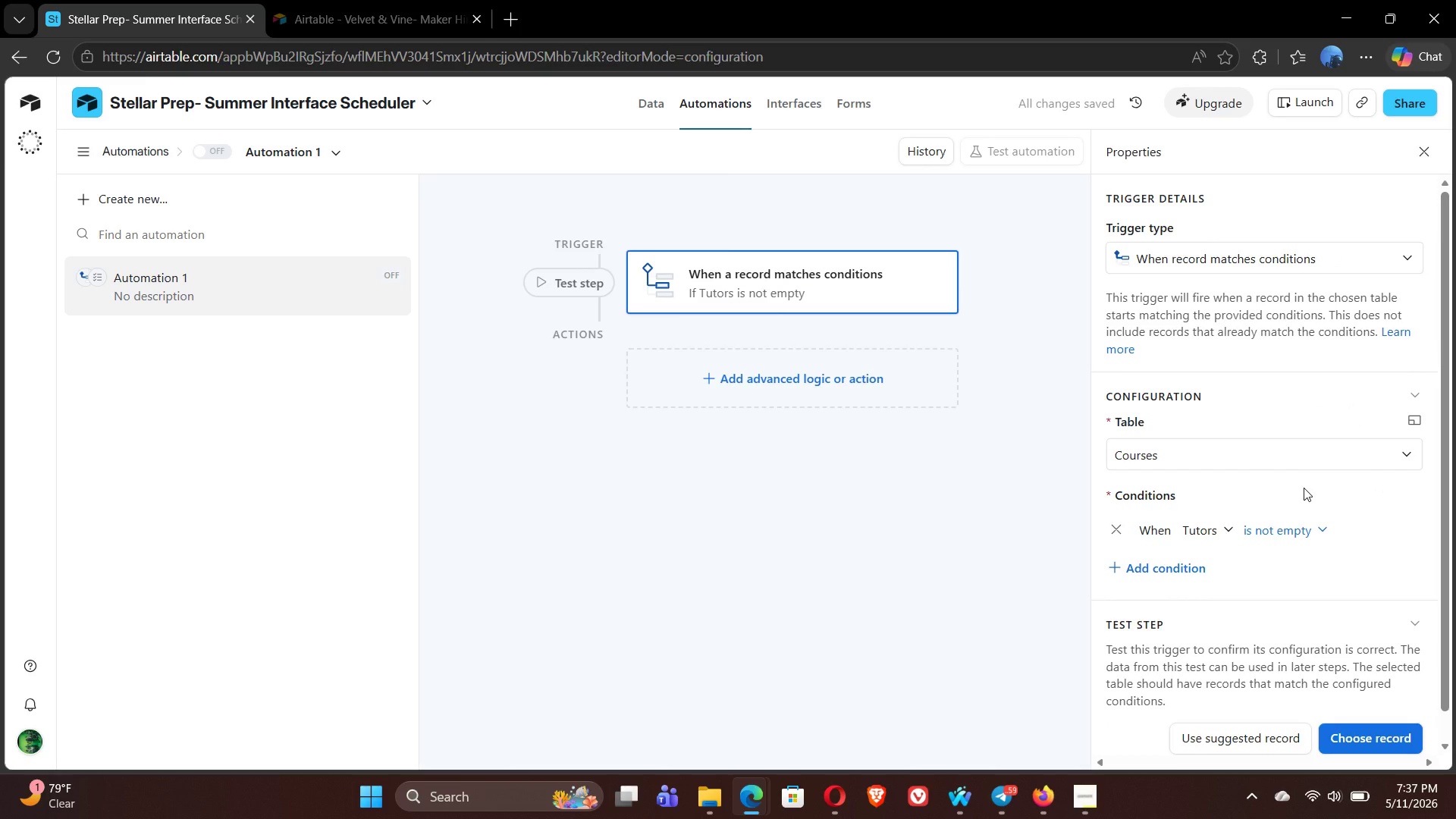 
left_click([755, 374])
 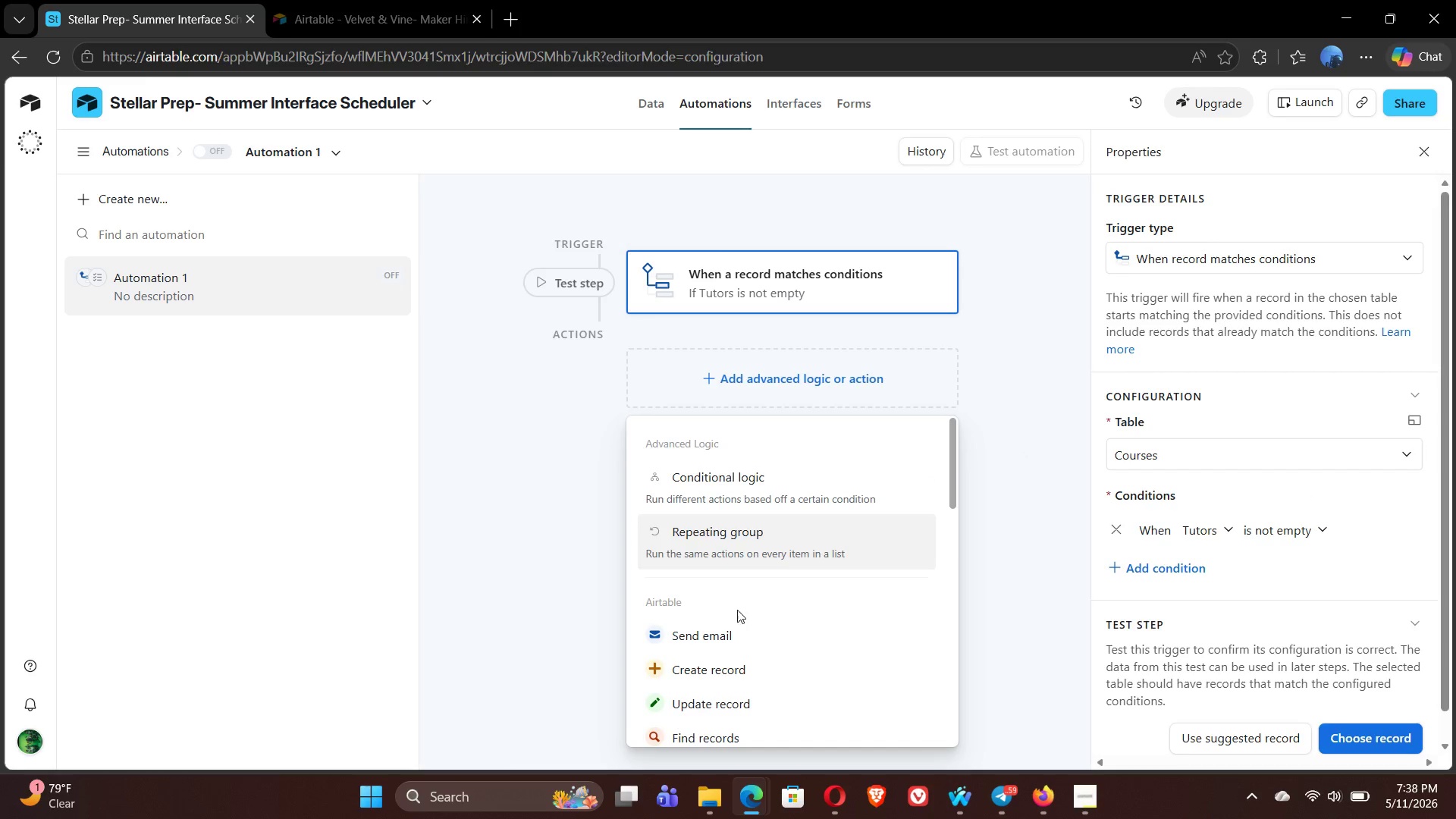 
left_click([734, 626])
 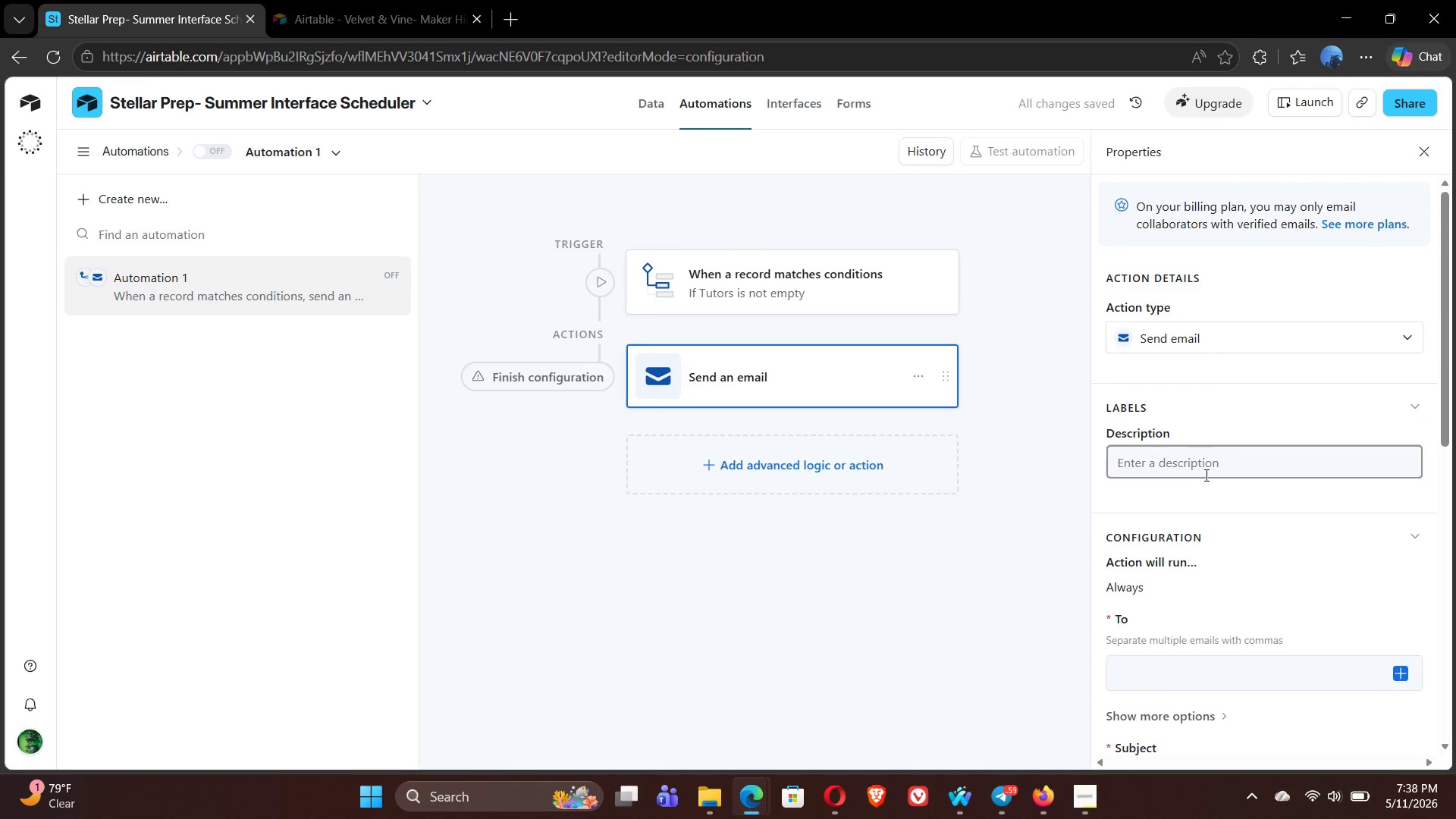 
mouse_move([1194, 460])
 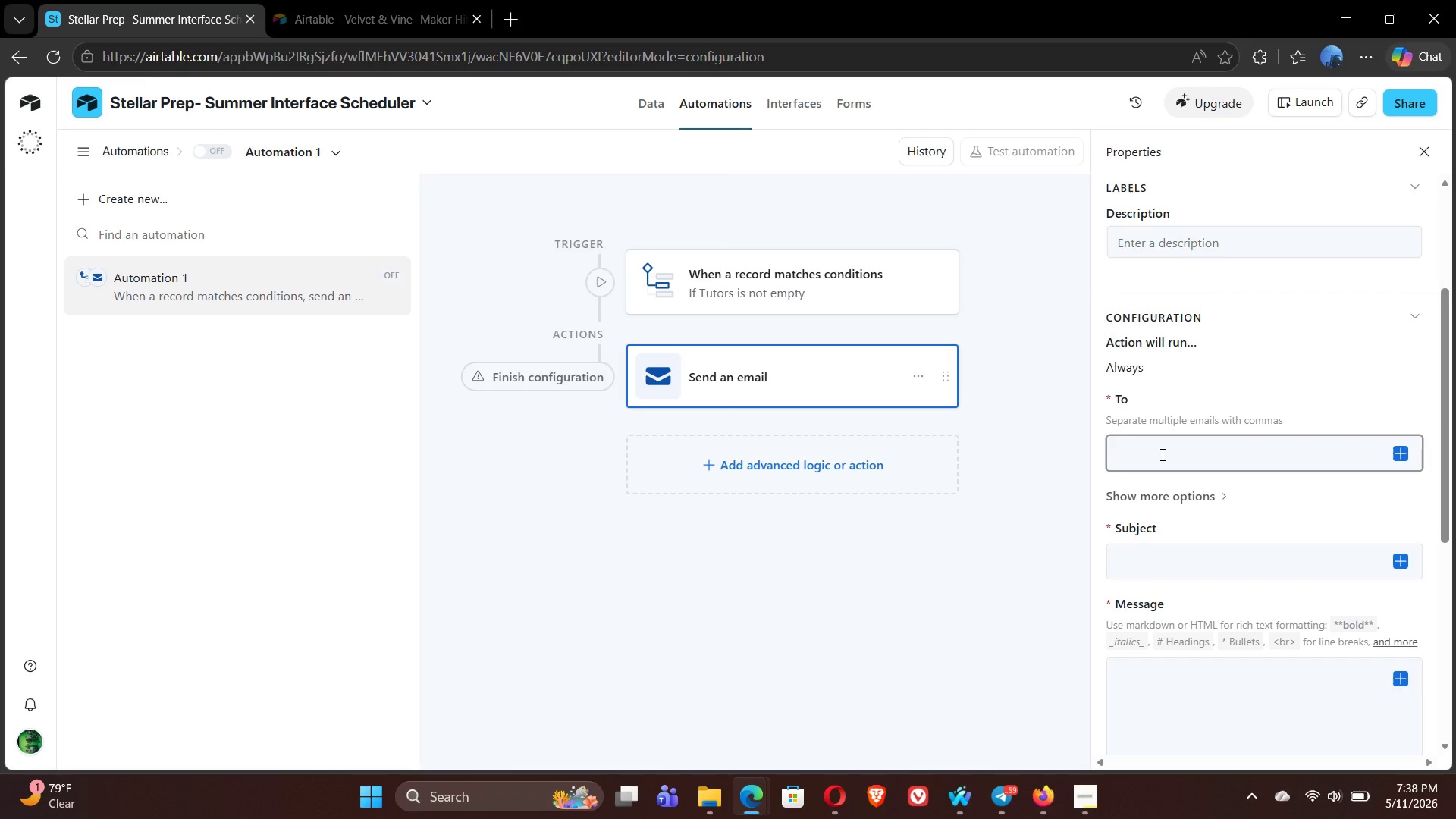 
left_click([1161, 454])
 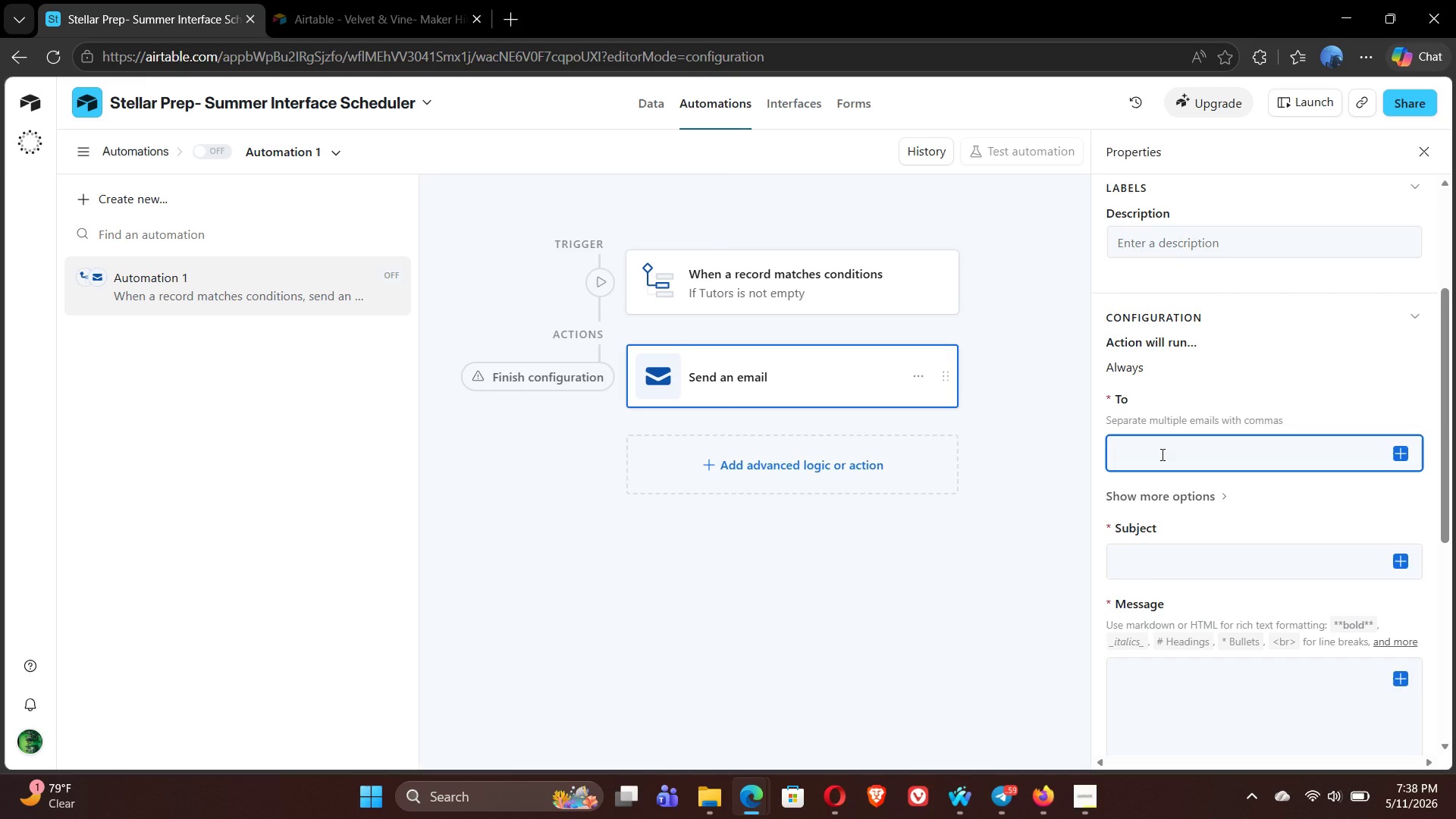 
type(iyiguufu@gmail.com)
 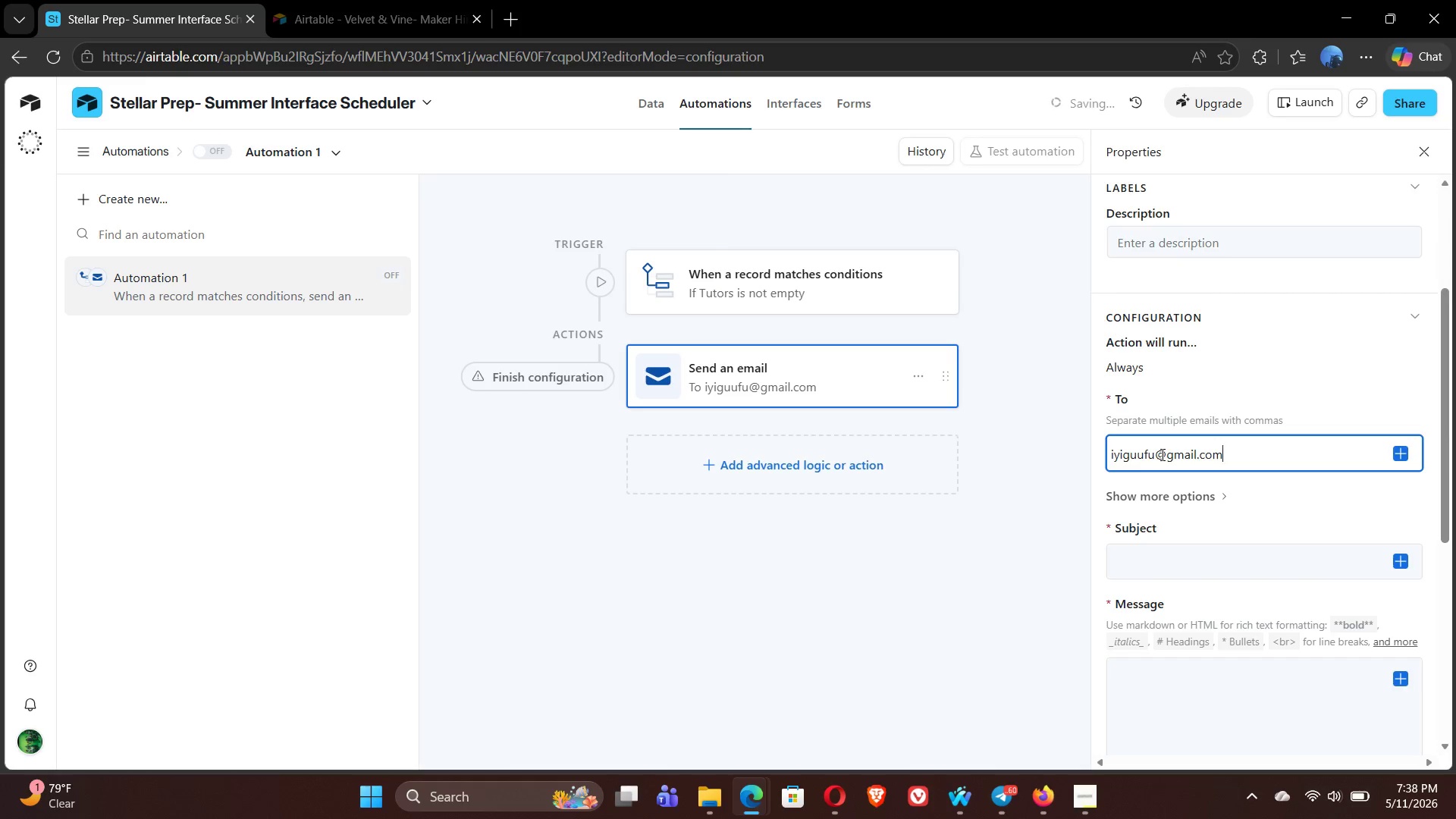 
left_click([1173, 554])
 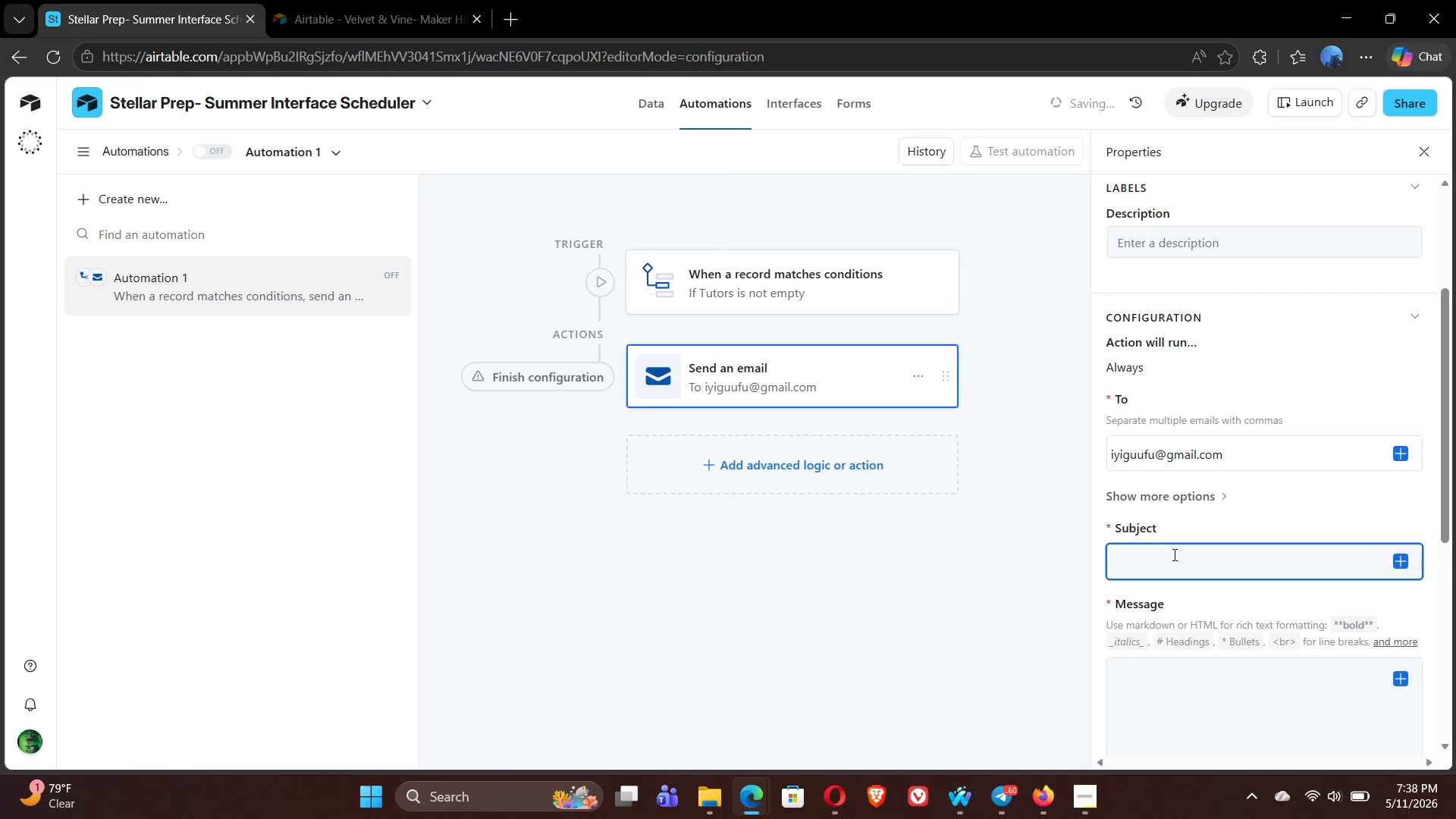 
type(Stellar Prep: Tutor Assigned to Course)
 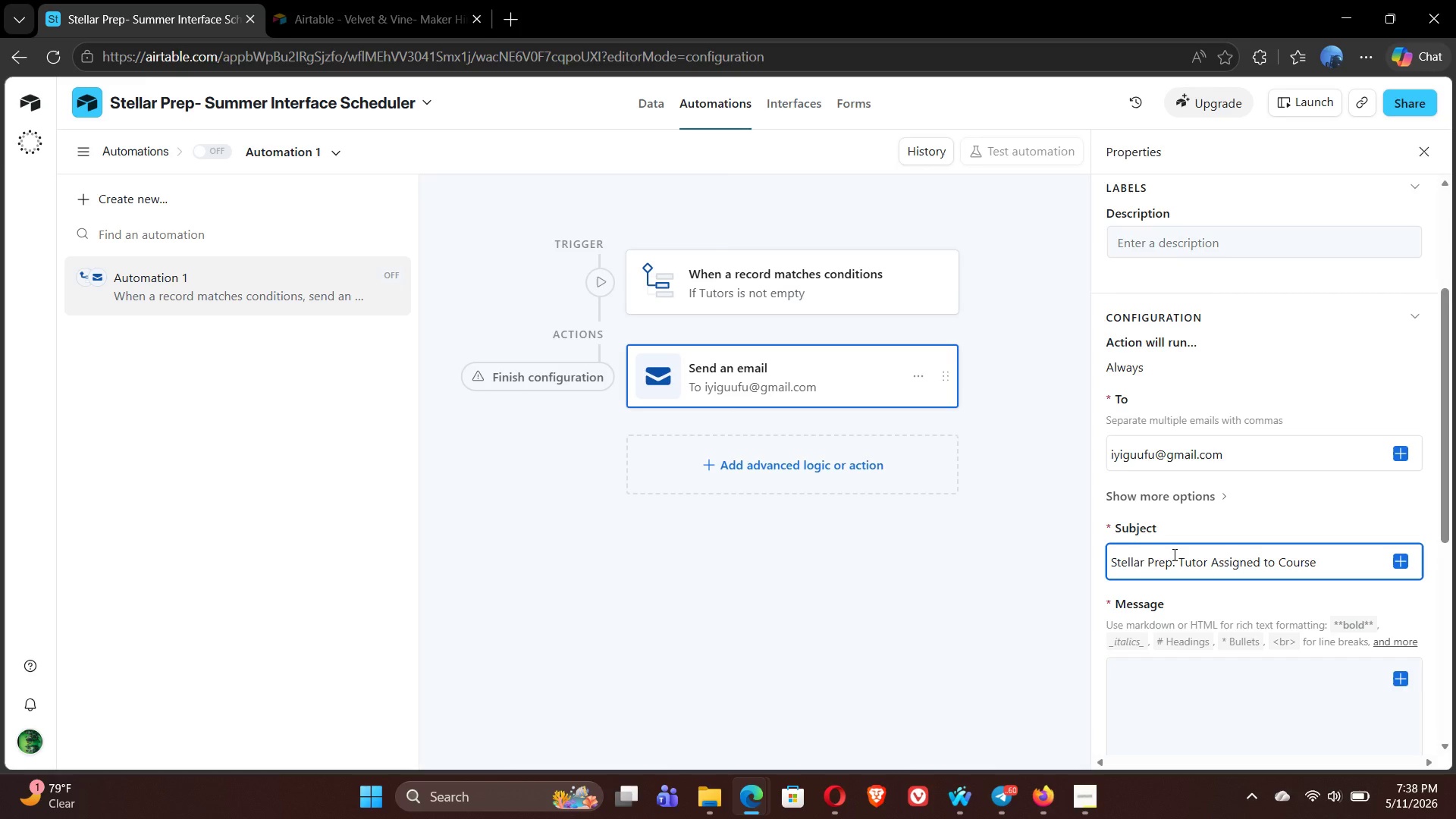 
left_click([1181, 563])
 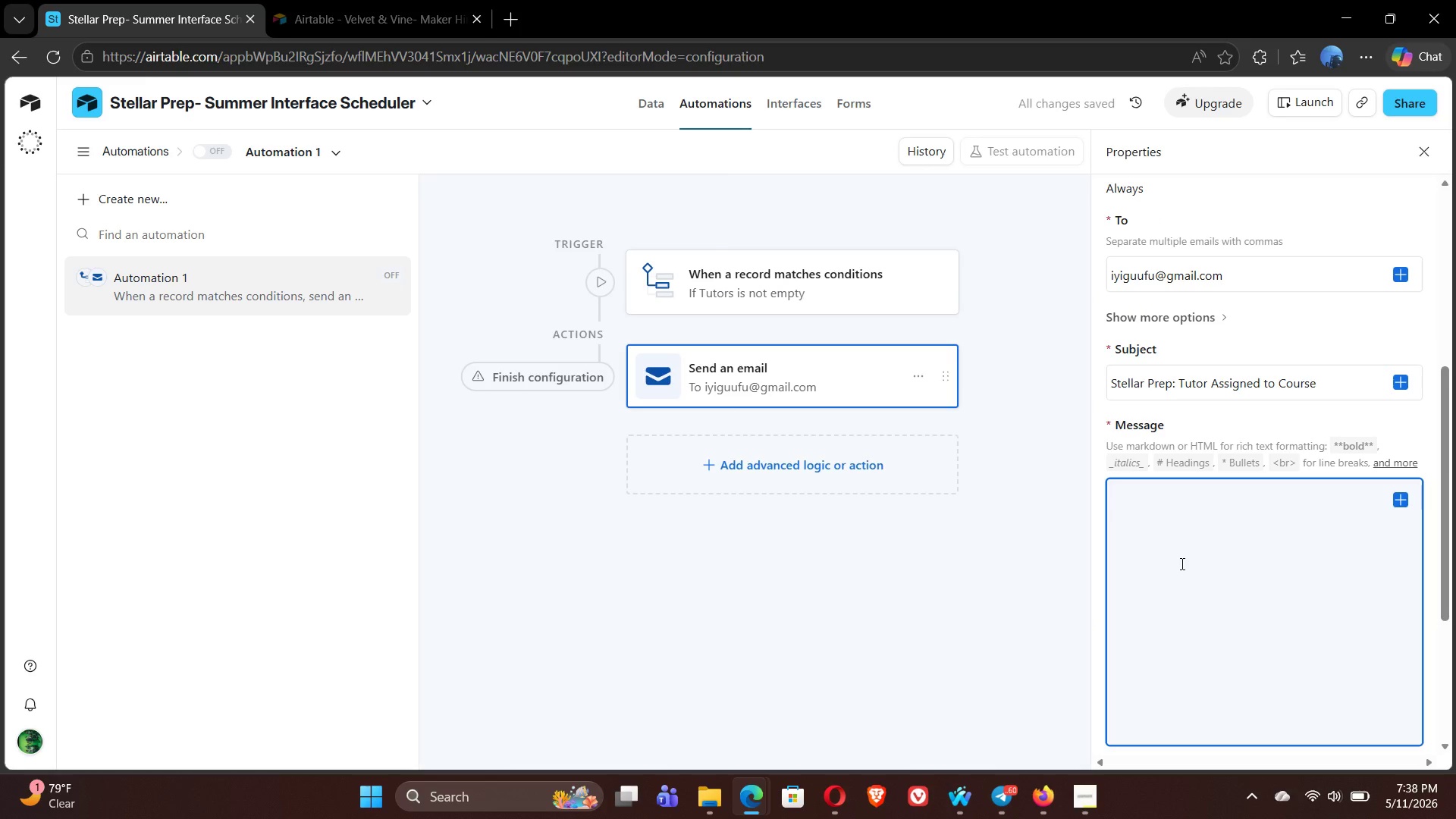 
type(A tutor has been assigned to a course session.)
 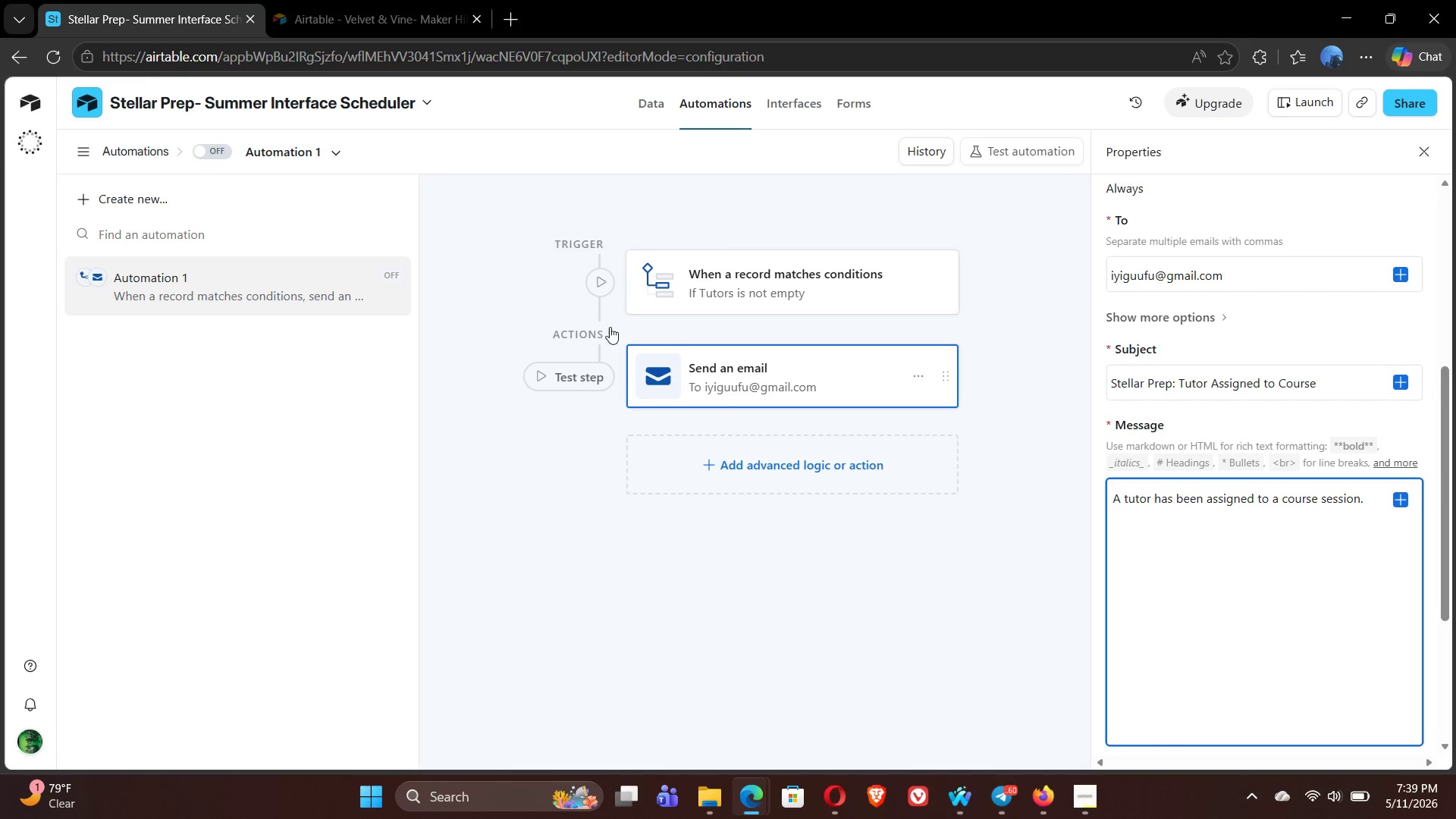 
wait(5.38)
 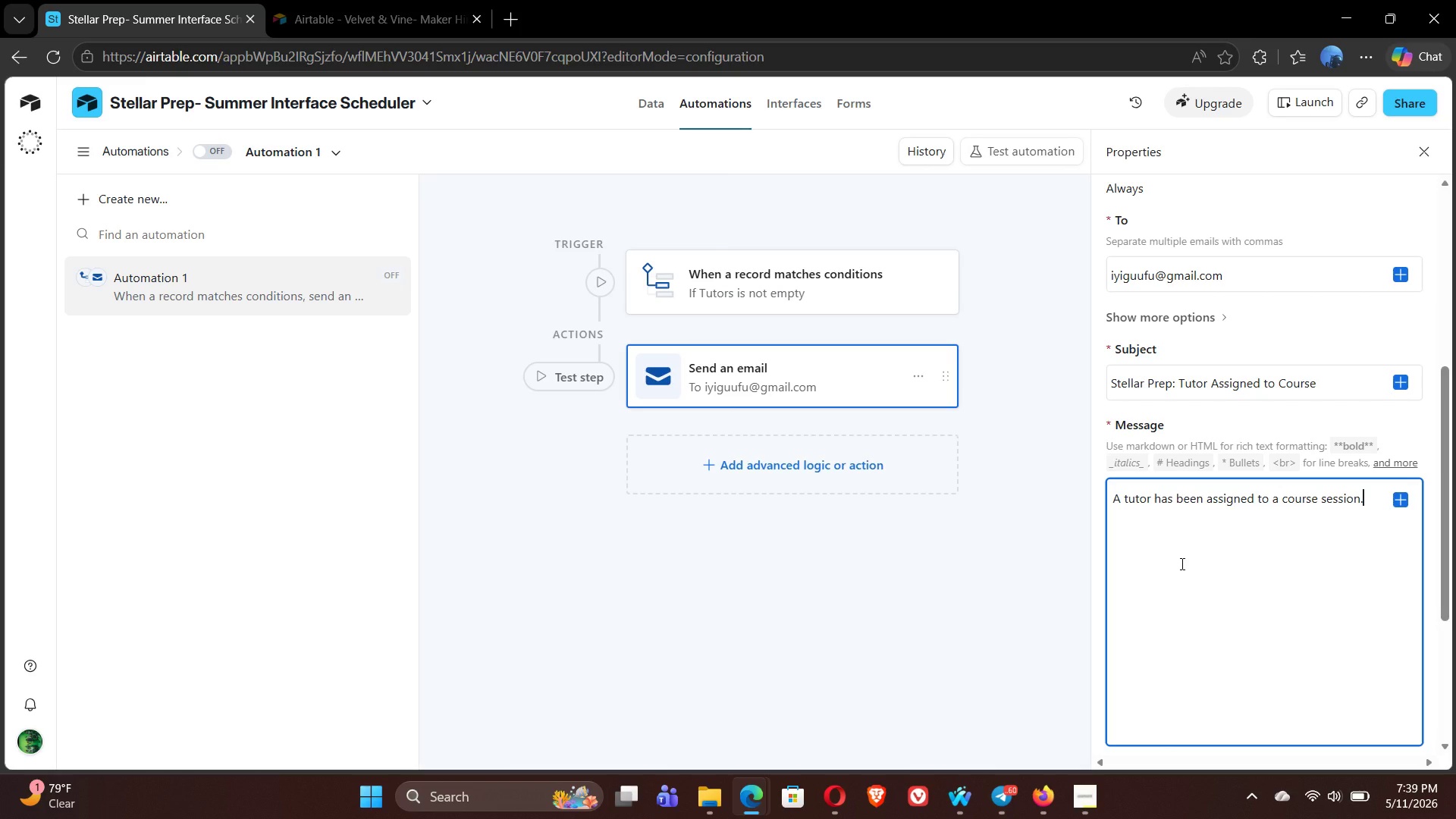 
left_click([220, 148])
 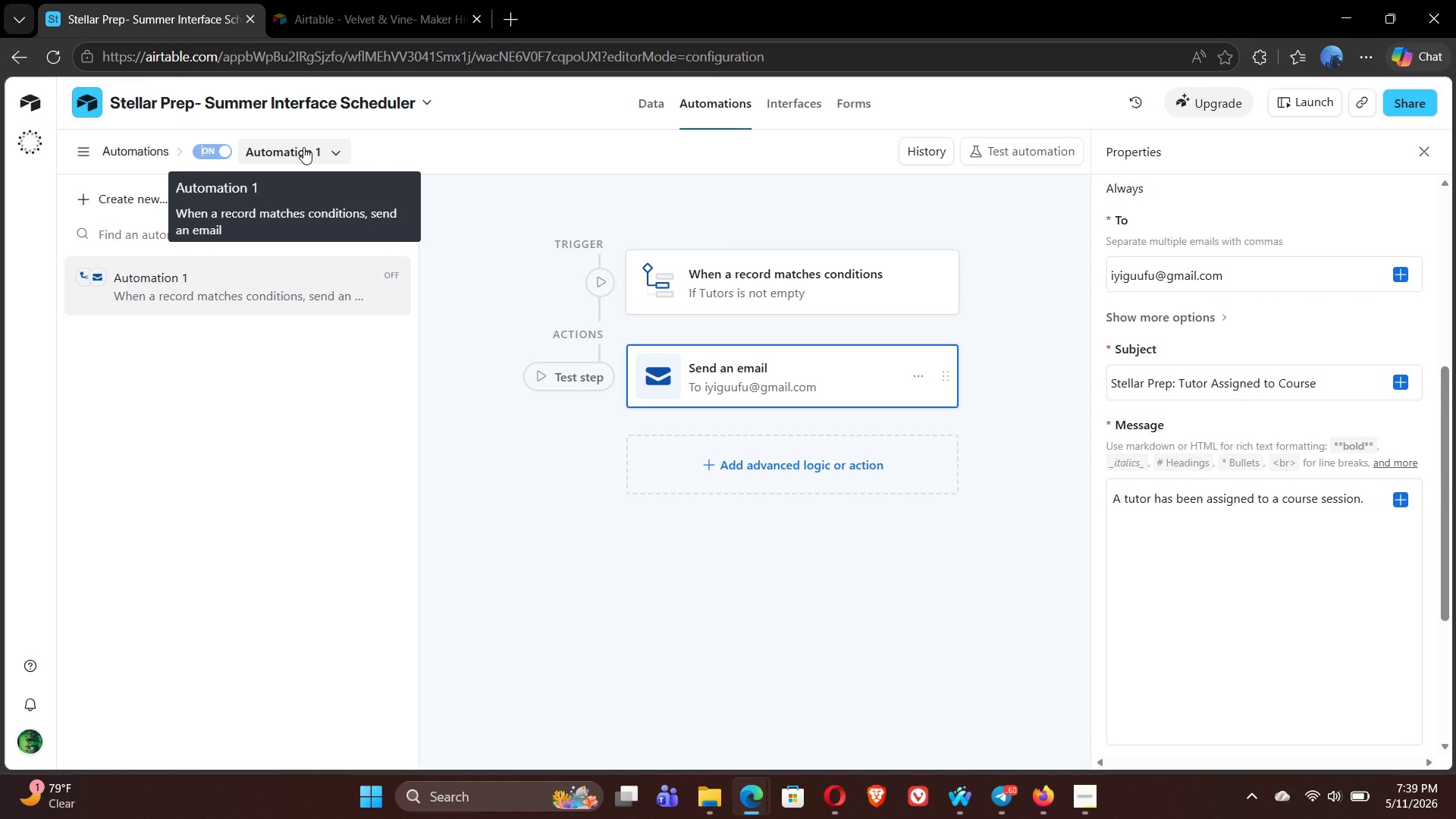 
double_click([303, 147])
 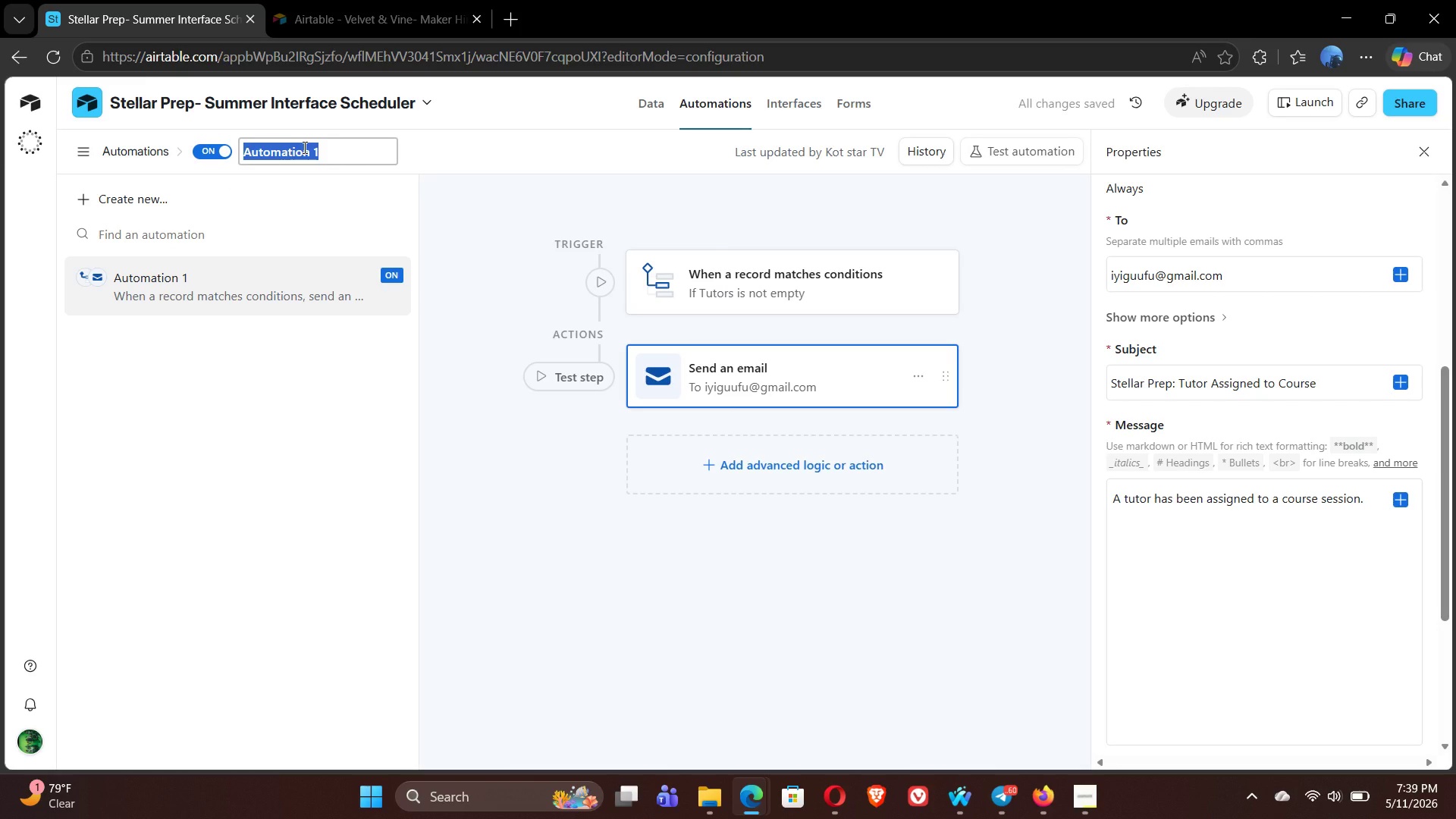 
wait(7.23)
 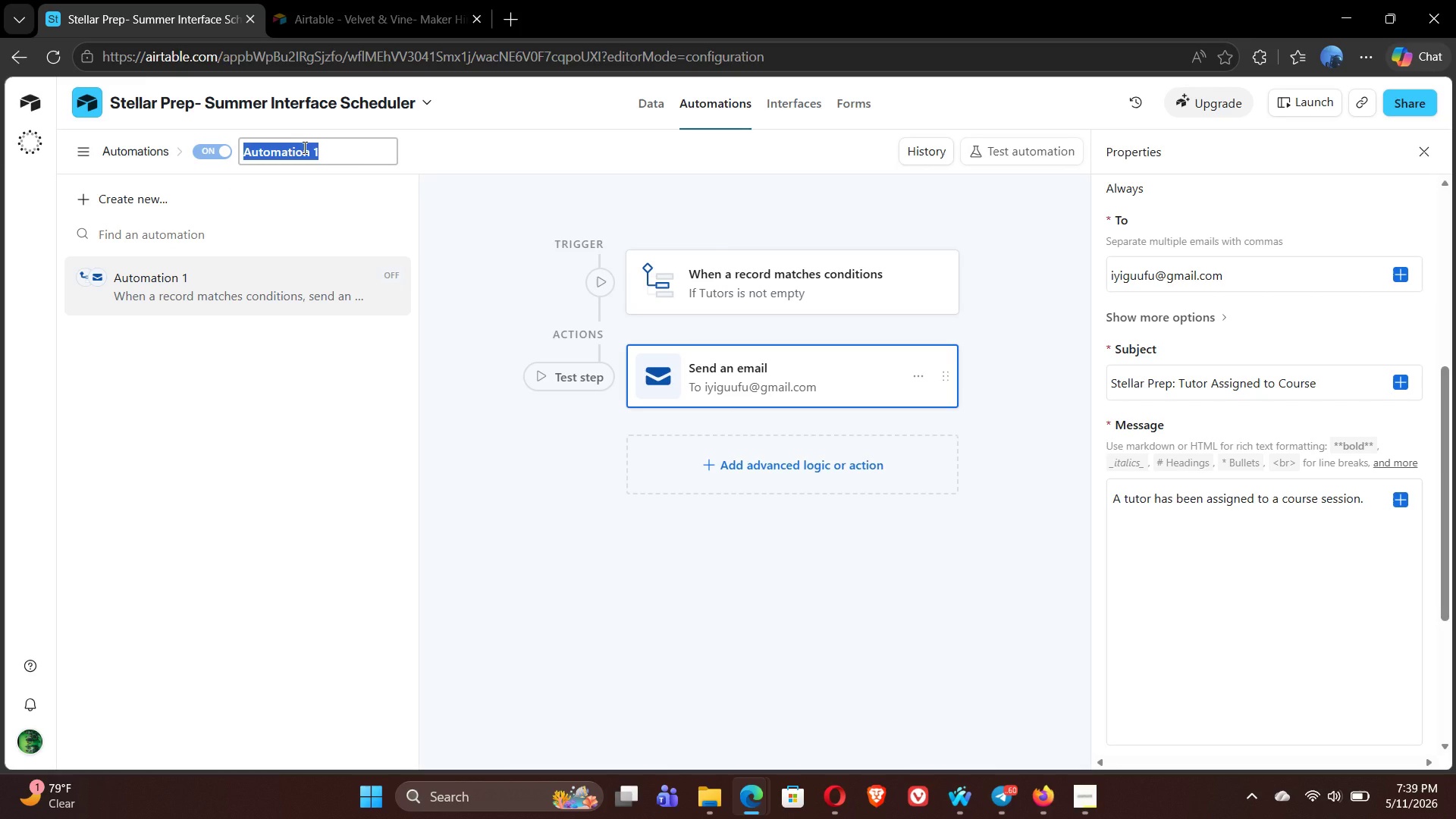 
type(notify =)
key(Backspace)
type(-tutor session assignment)
 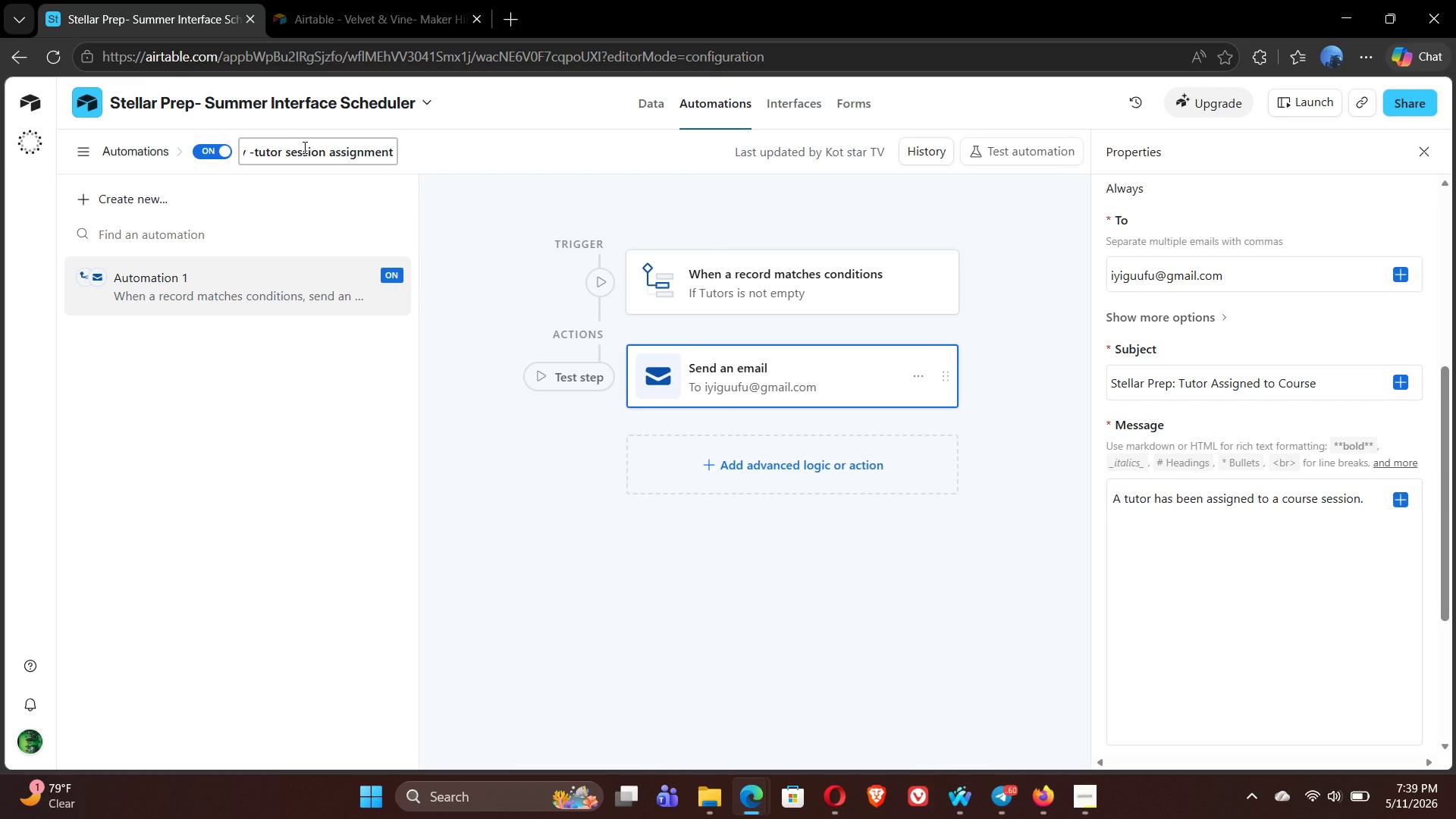 
key(Enter)
 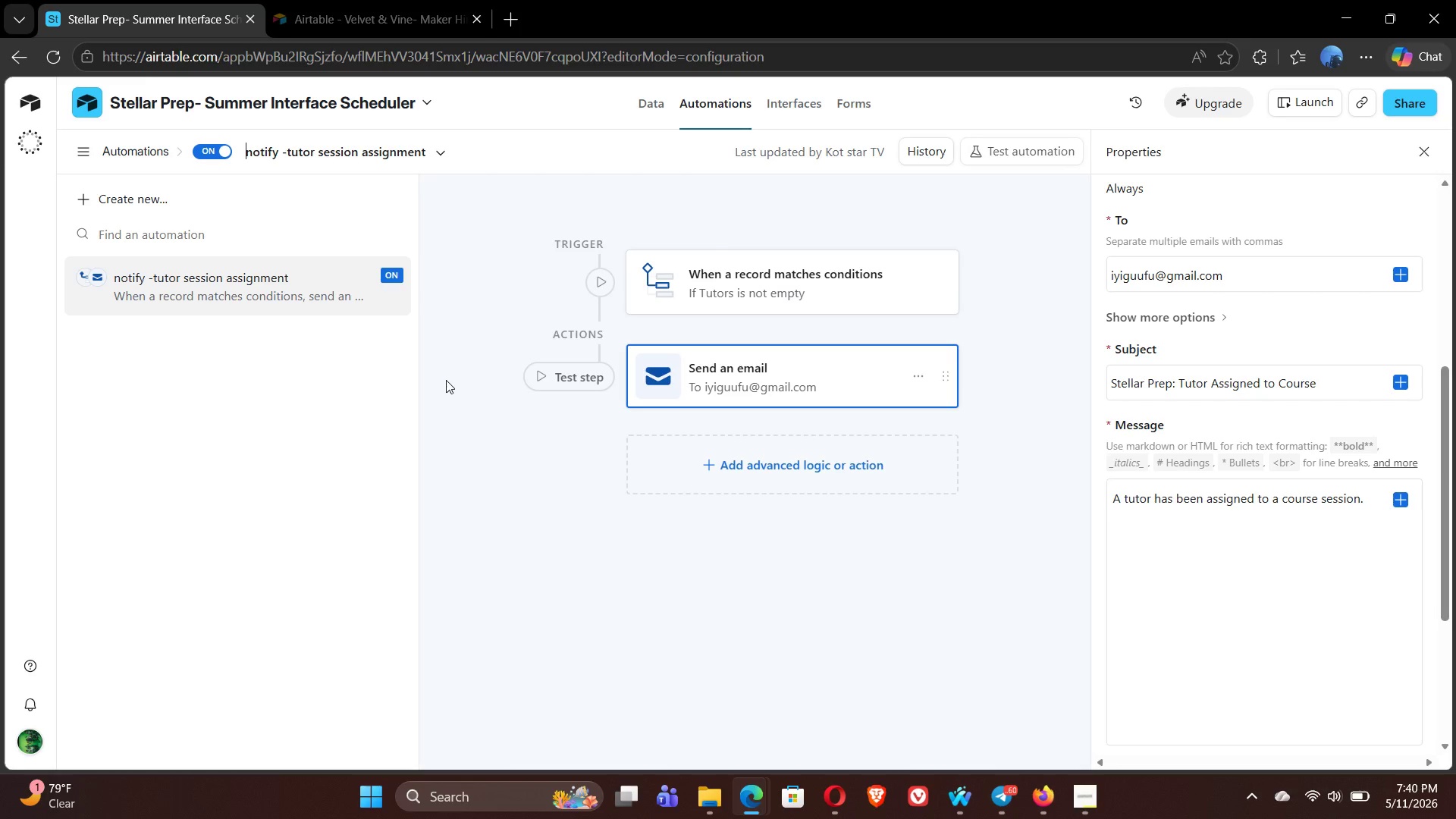 
wait(18.16)
 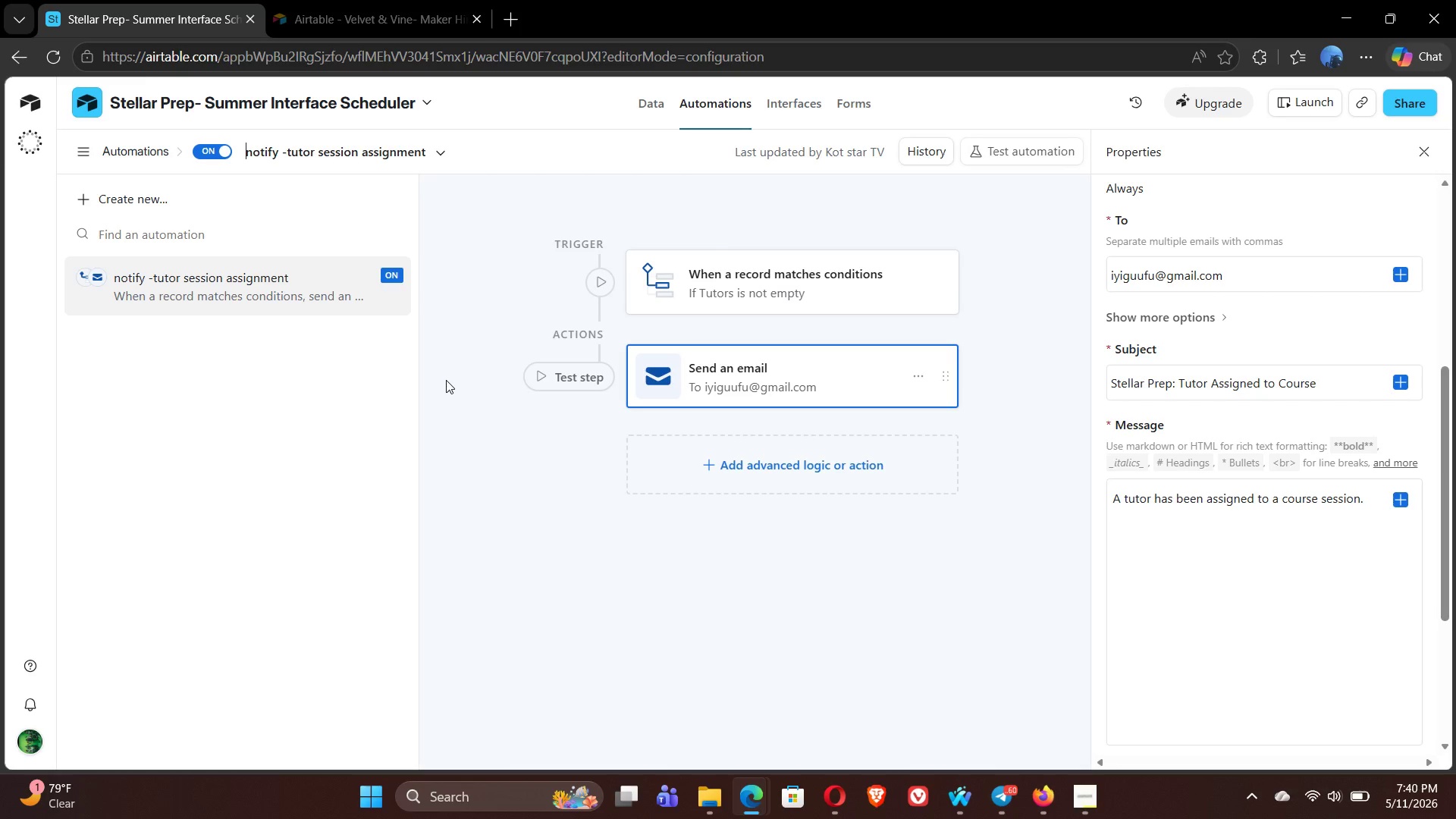 
left_click([122, 206])
 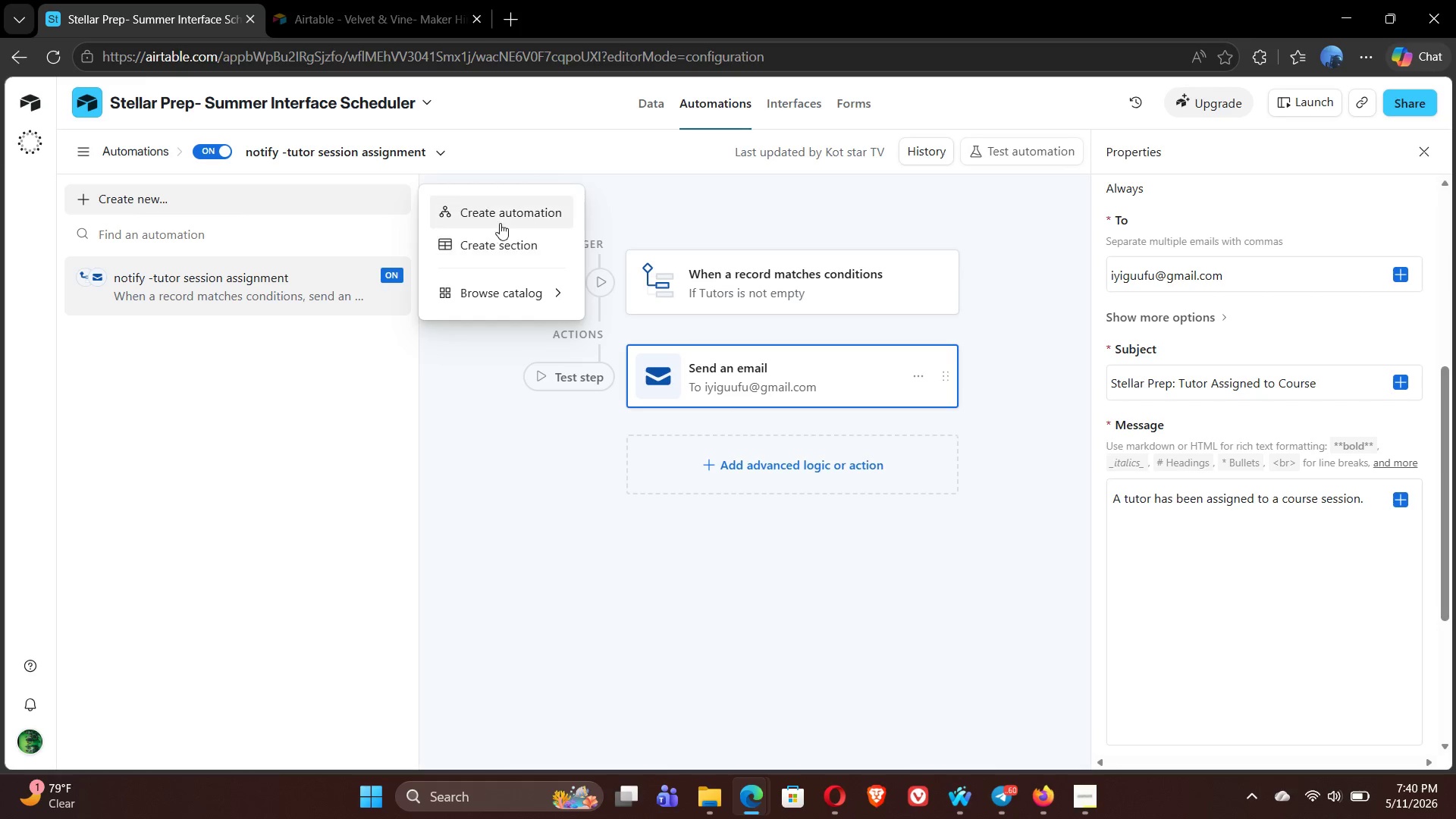 
left_click([500, 215])
 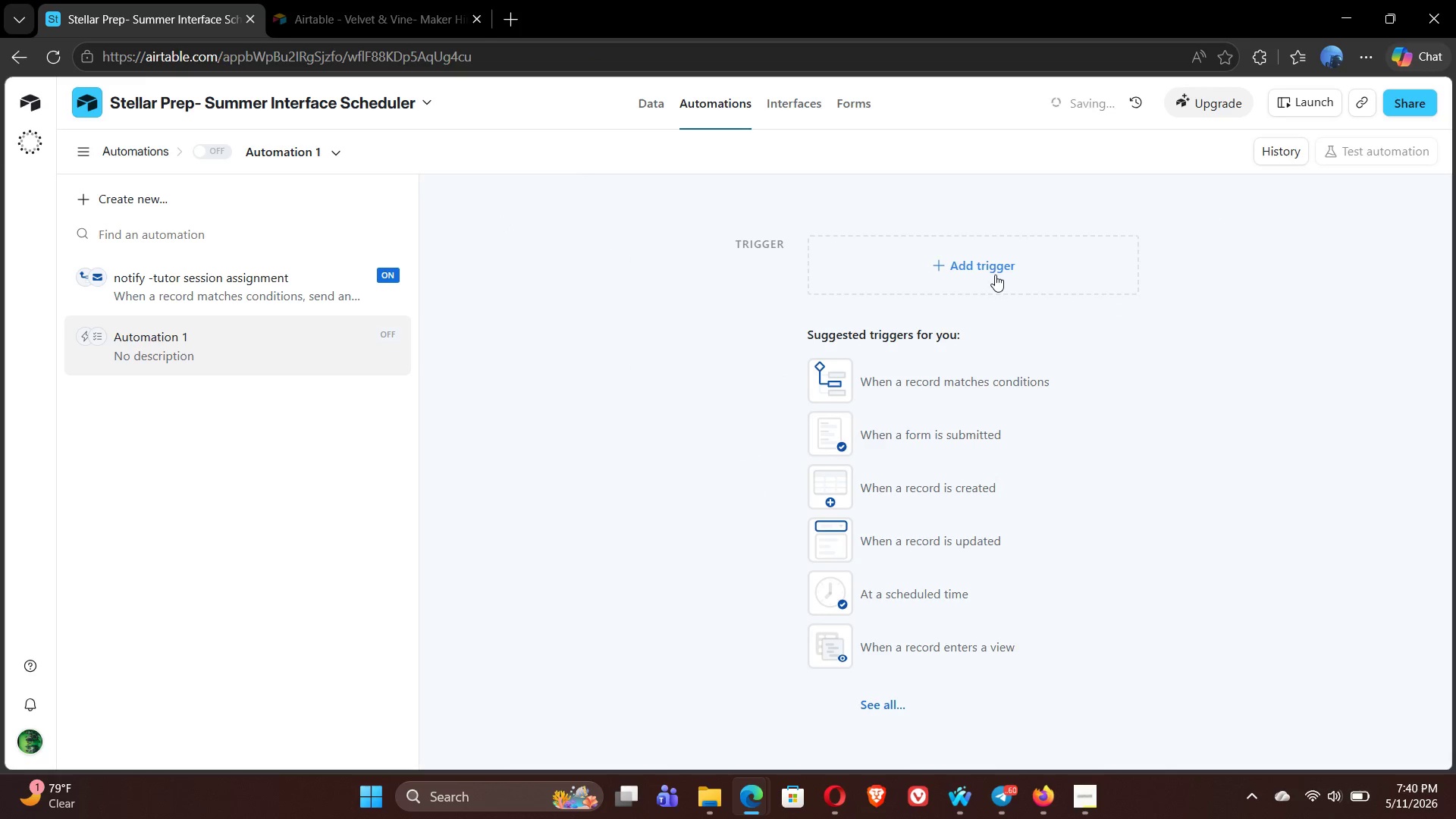 
left_click([976, 267])
 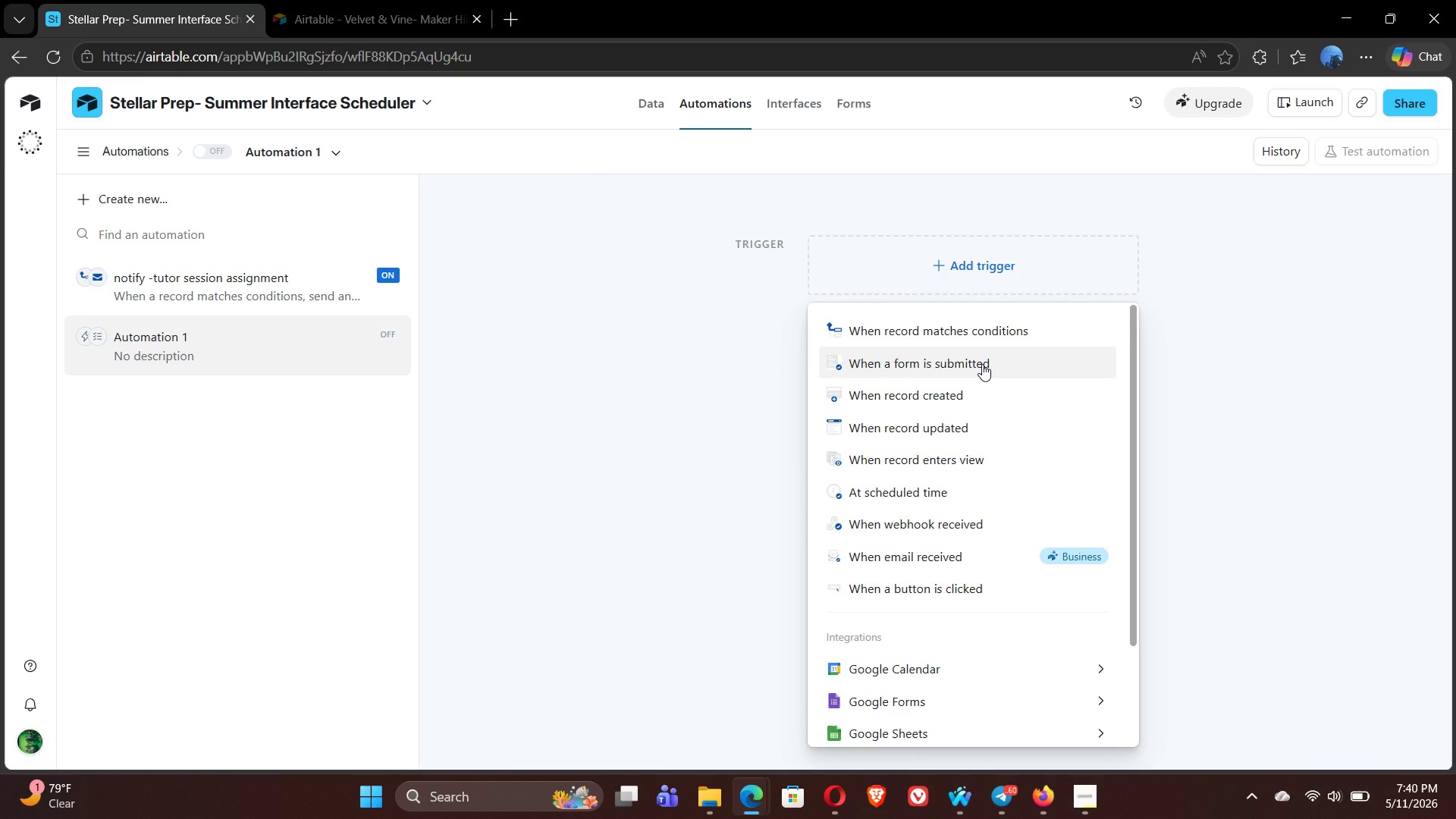 
wait(19.19)
 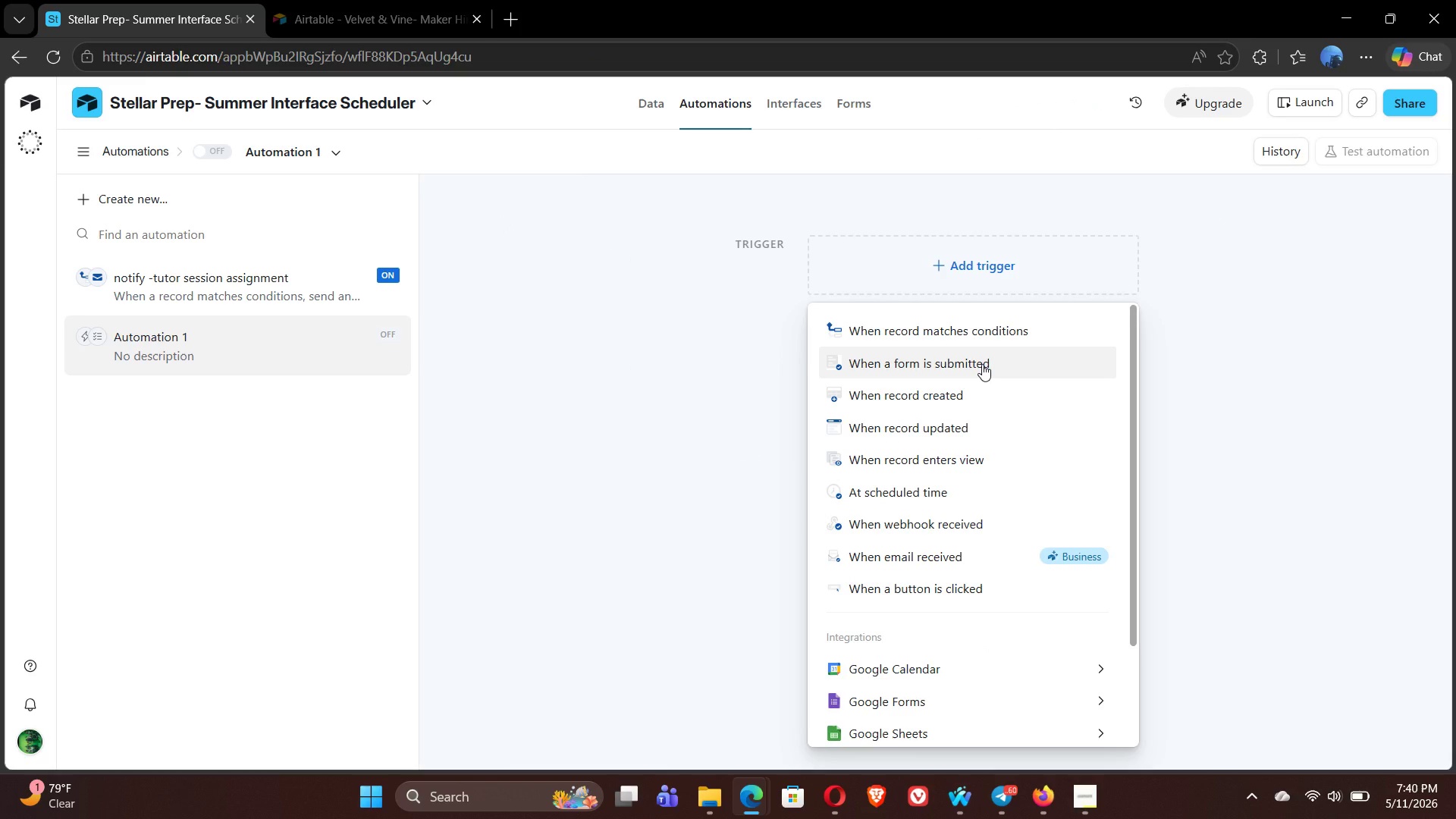 
left_click([984, 422])
 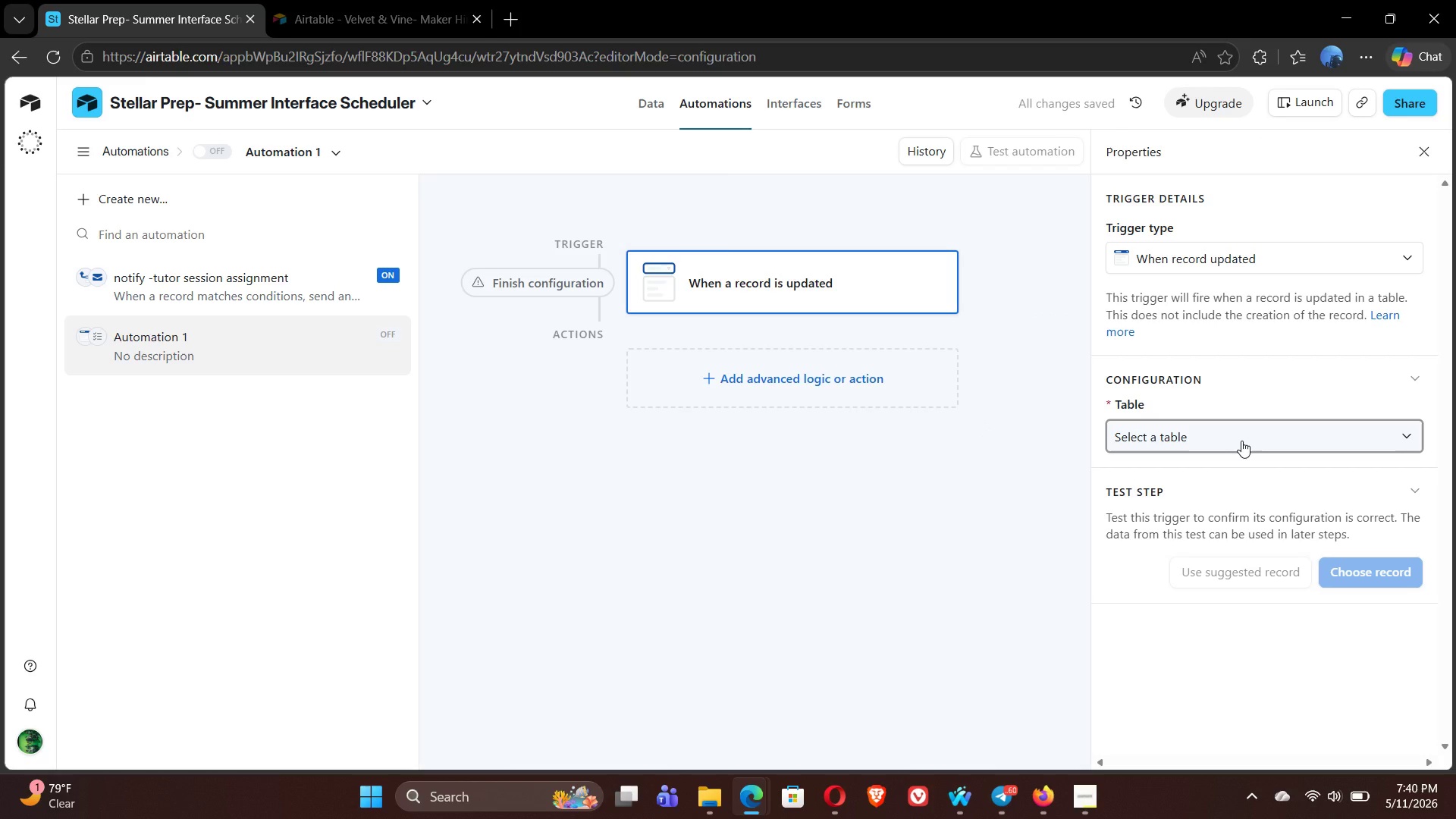 
wait(5.09)
 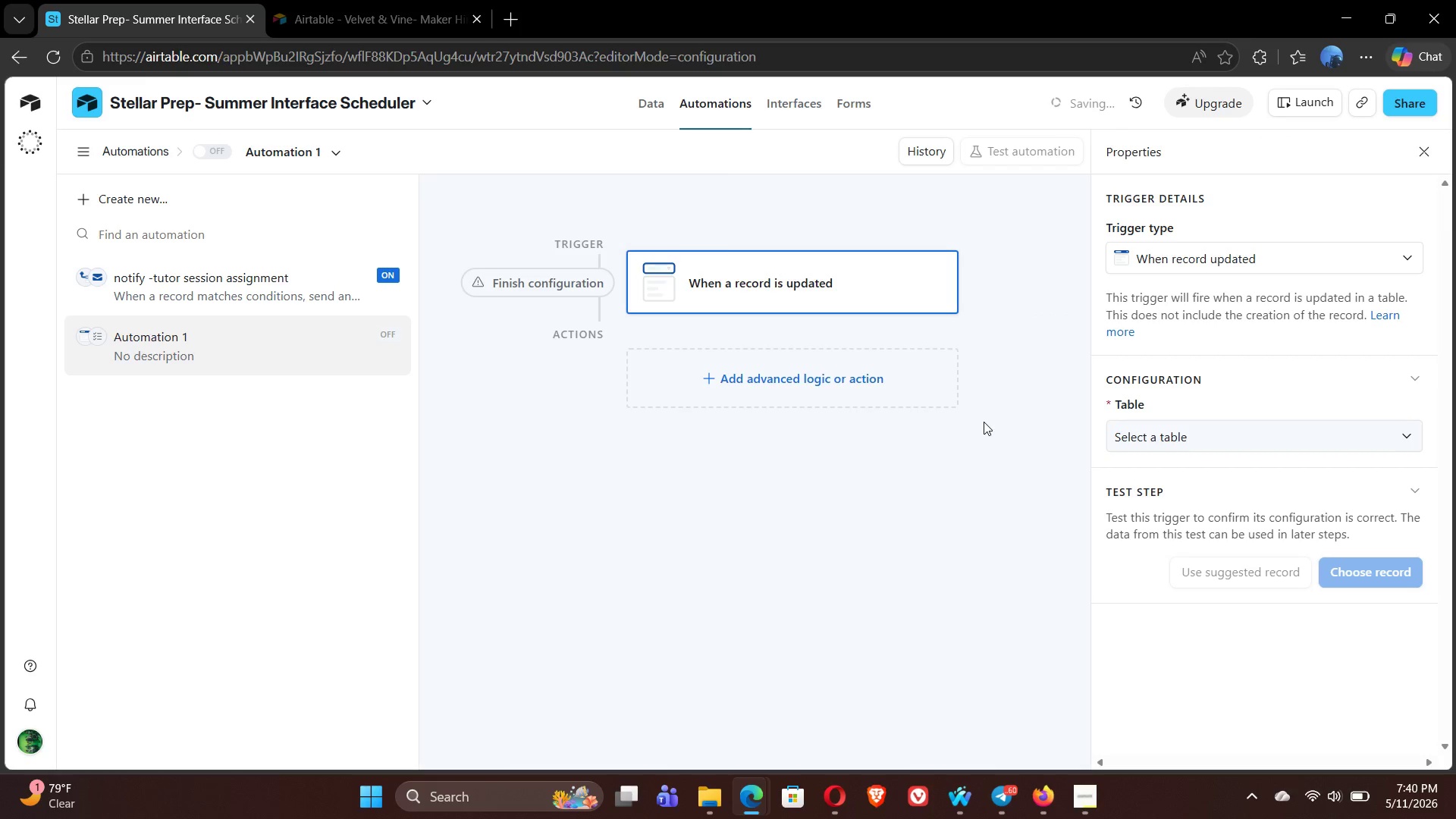 
left_click([1266, 437])
 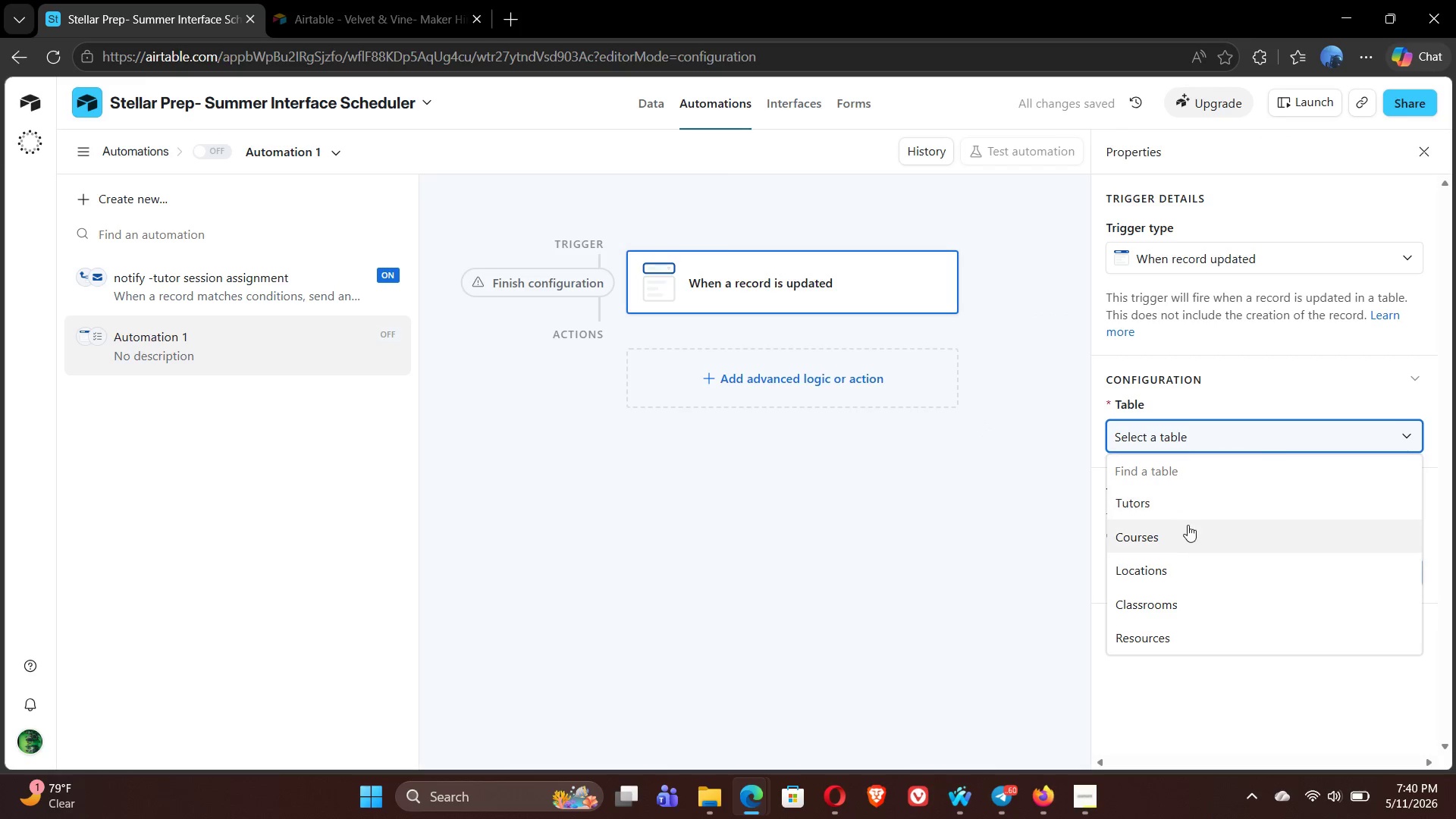 
left_click([1186, 530])
 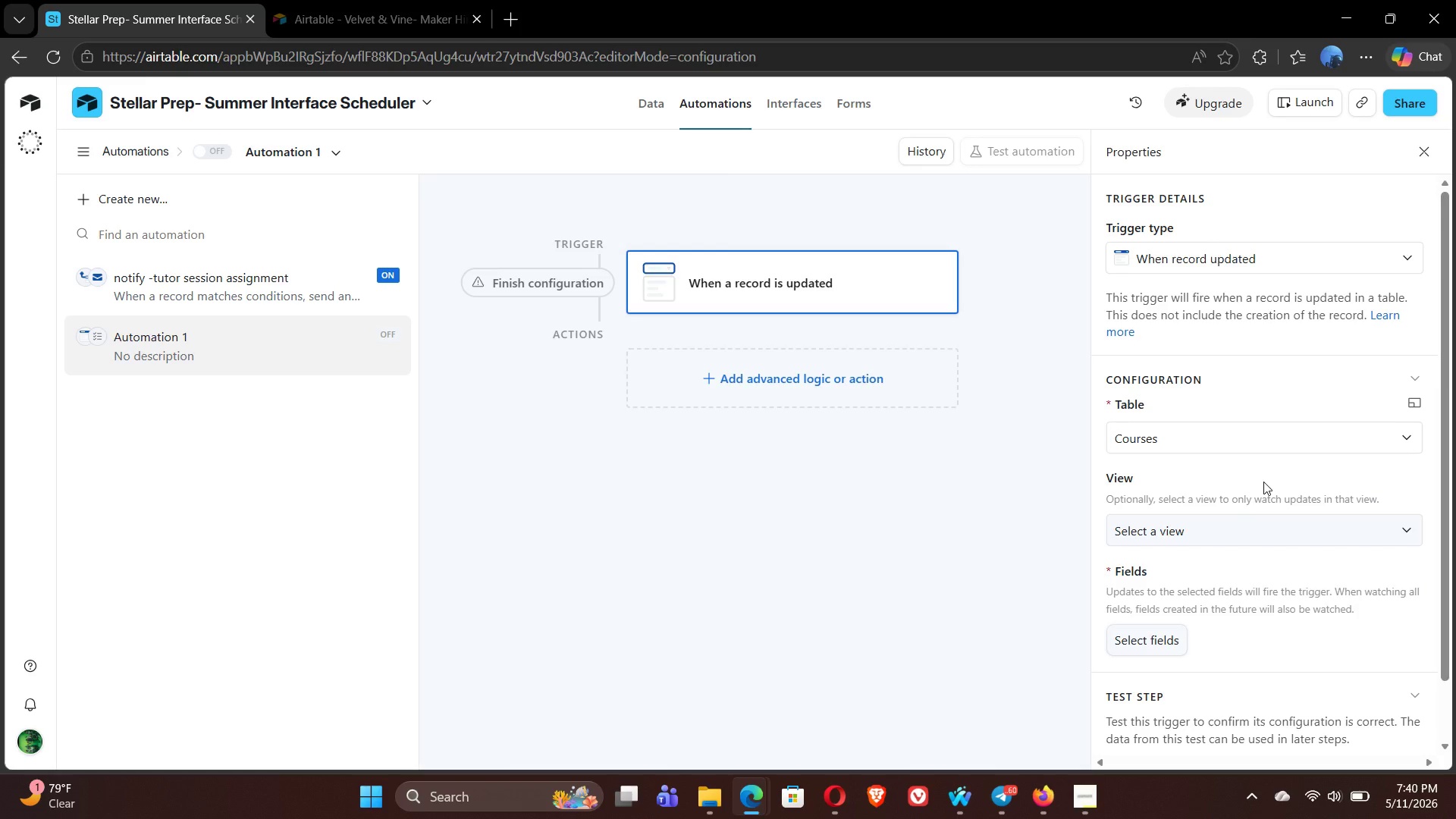 
wait(13.77)
 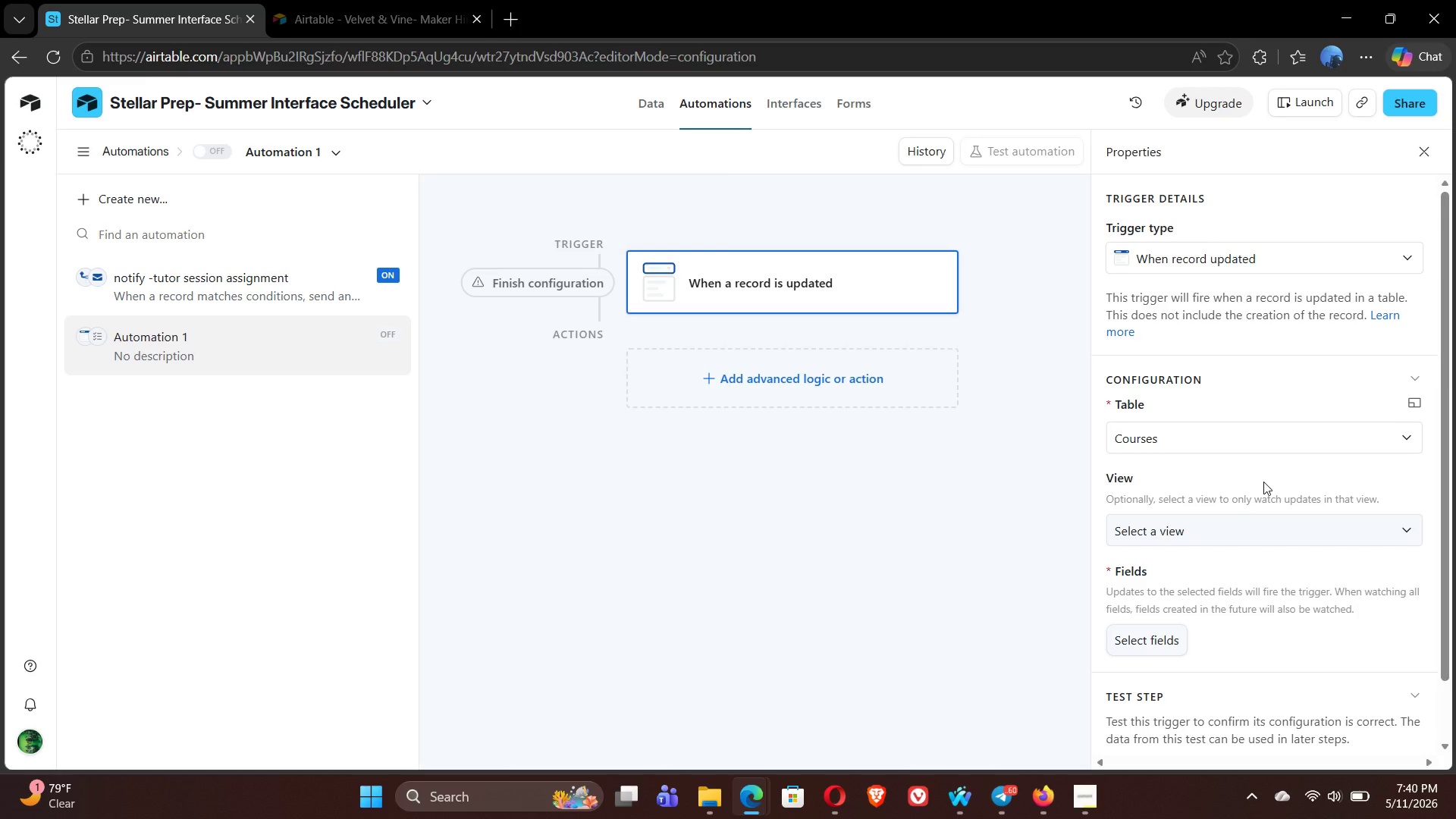 
left_click([1350, 533])
 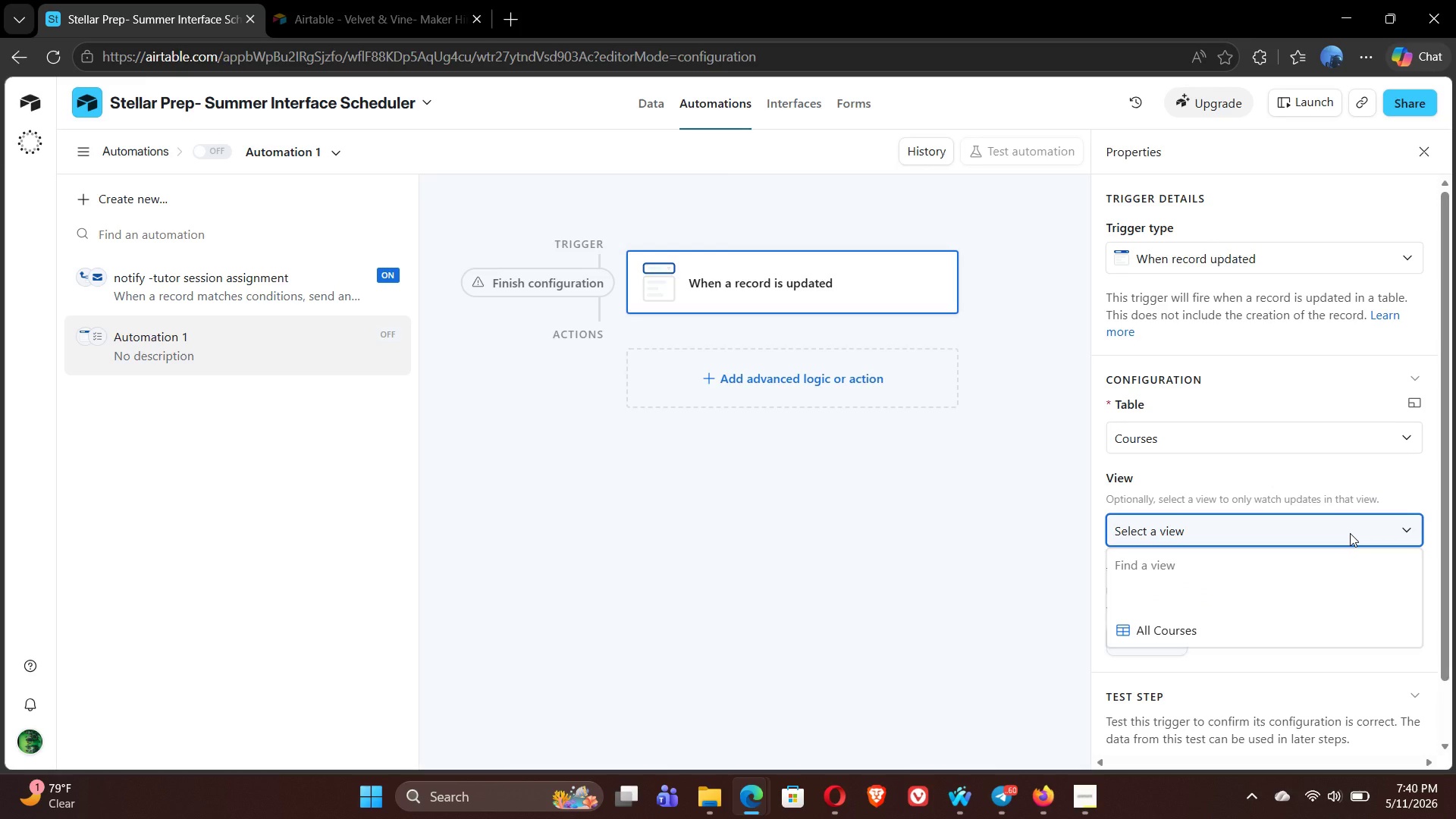 
left_click([1350, 533])
 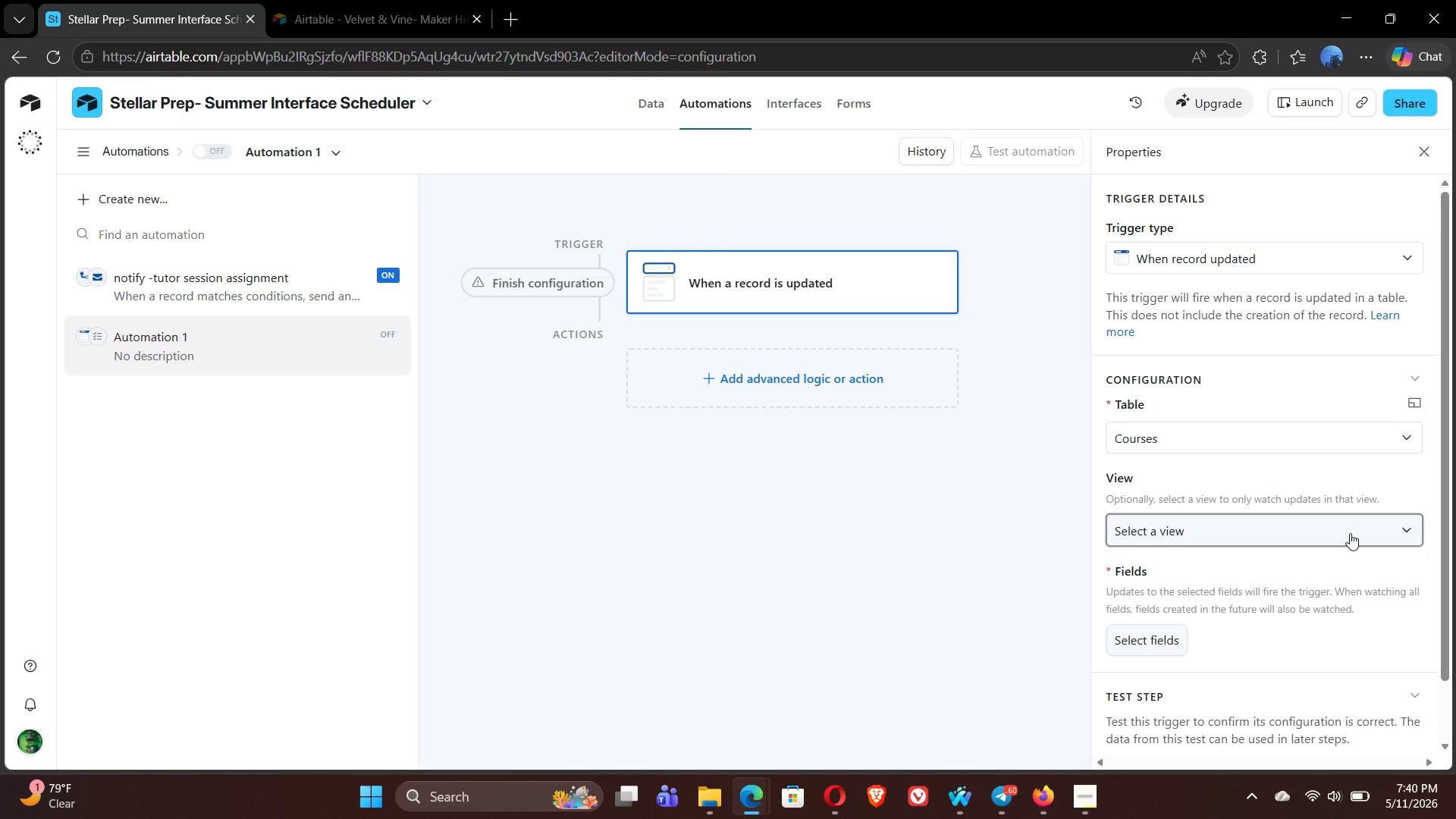 
left_click([1350, 533])
 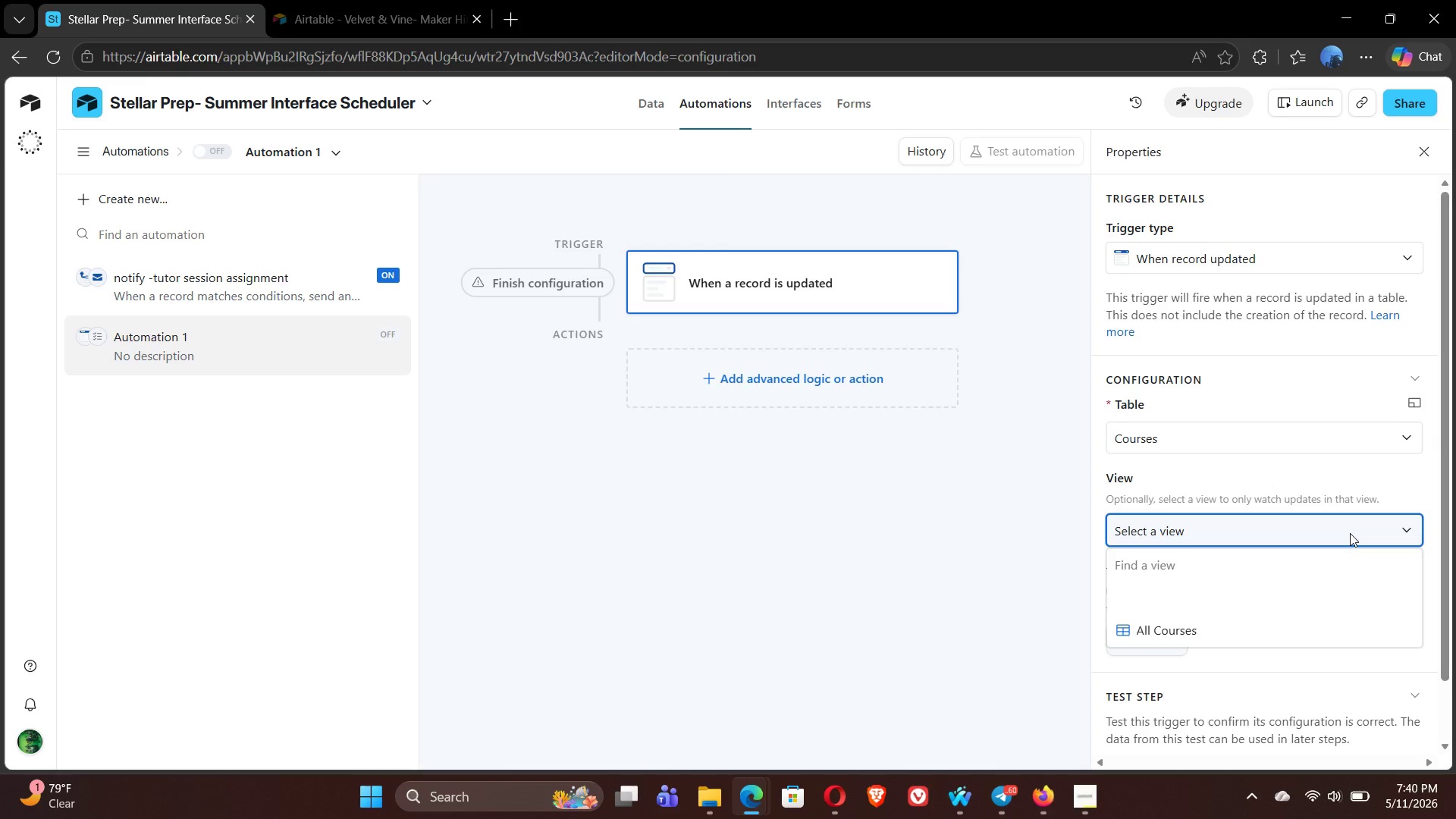 
left_click([1350, 533])
 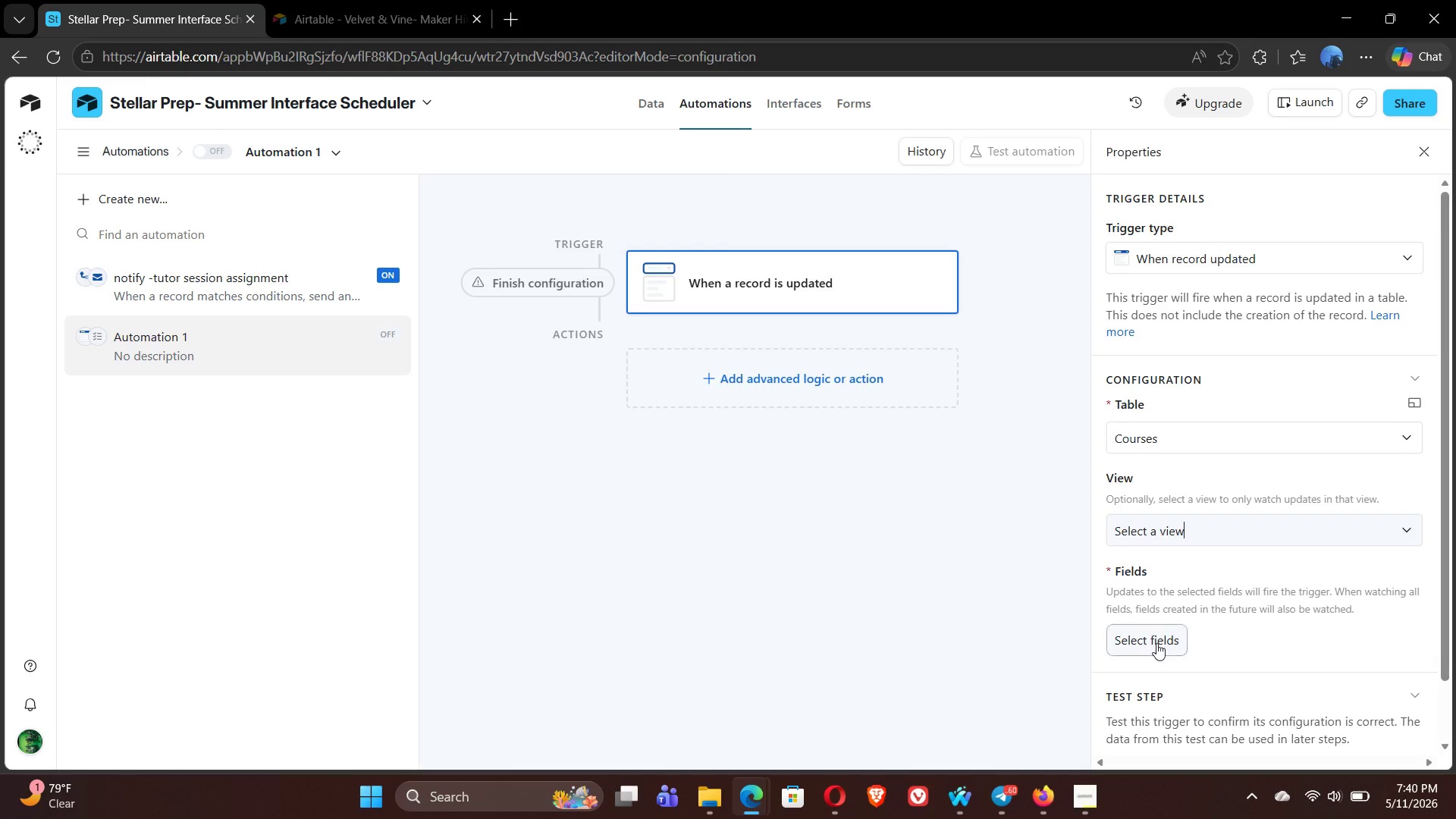 
left_click([1141, 642])
 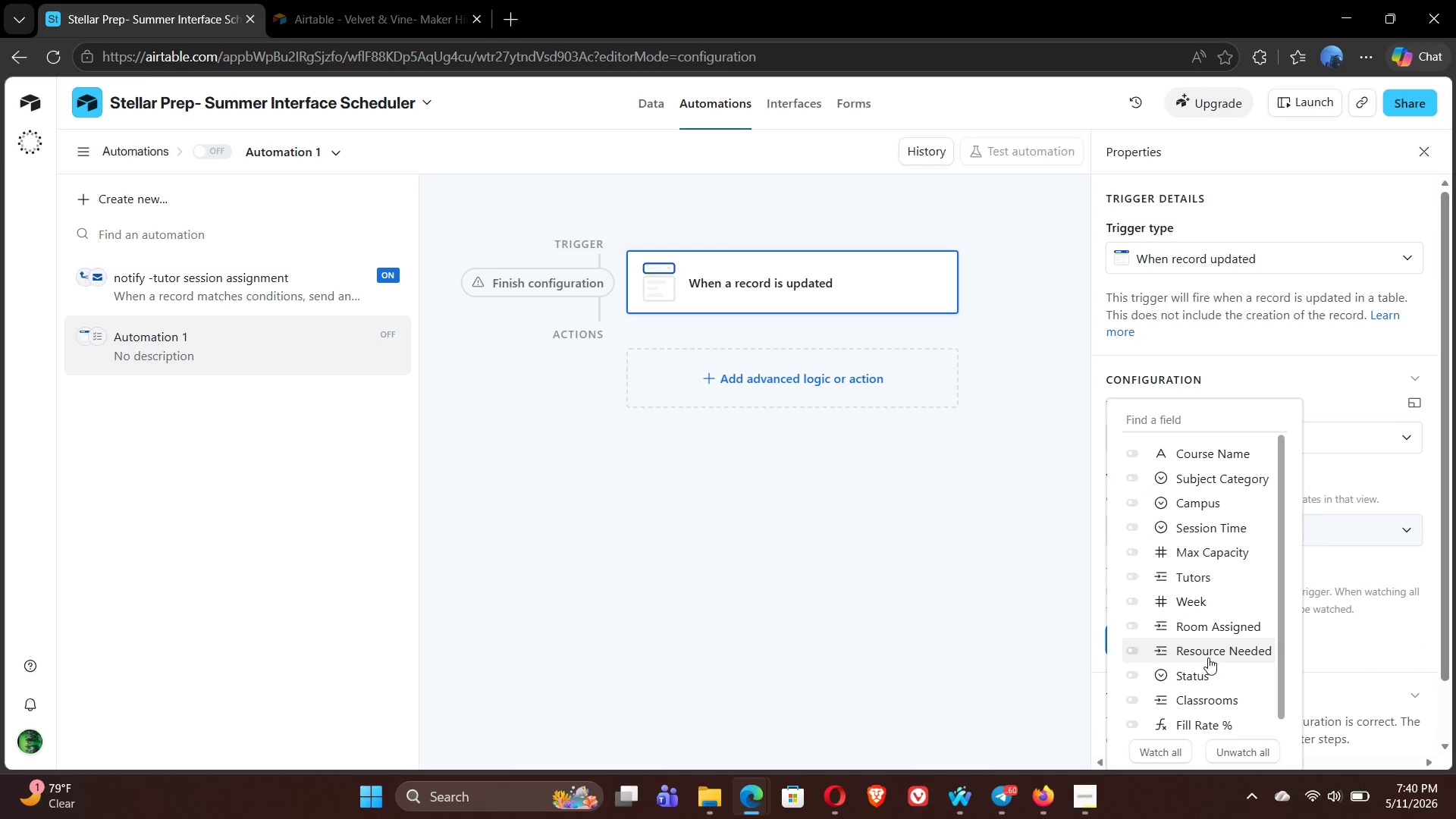 
left_click([1210, 633])
 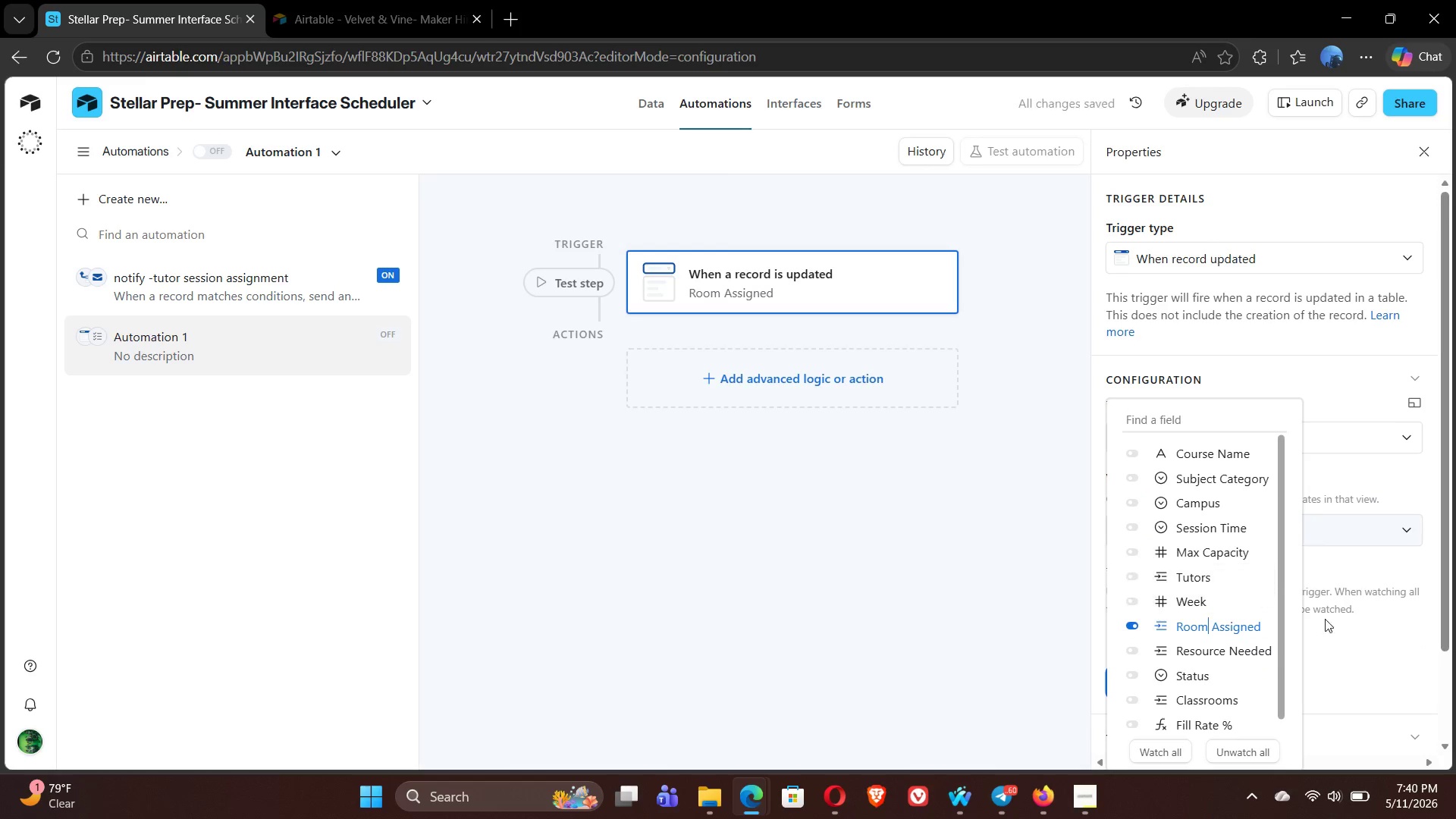 
left_click([1354, 658])
 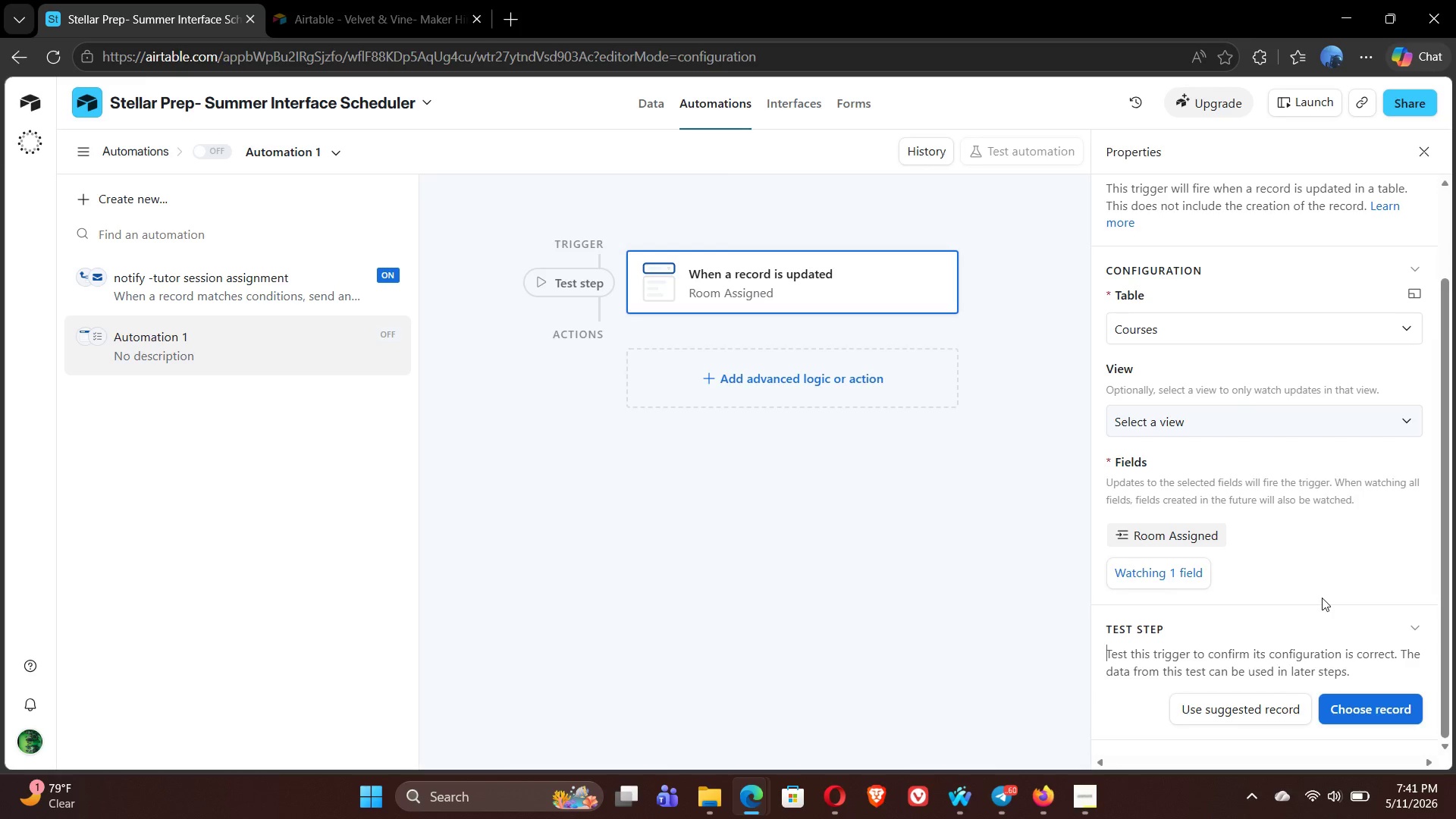 
wait(60.11)
 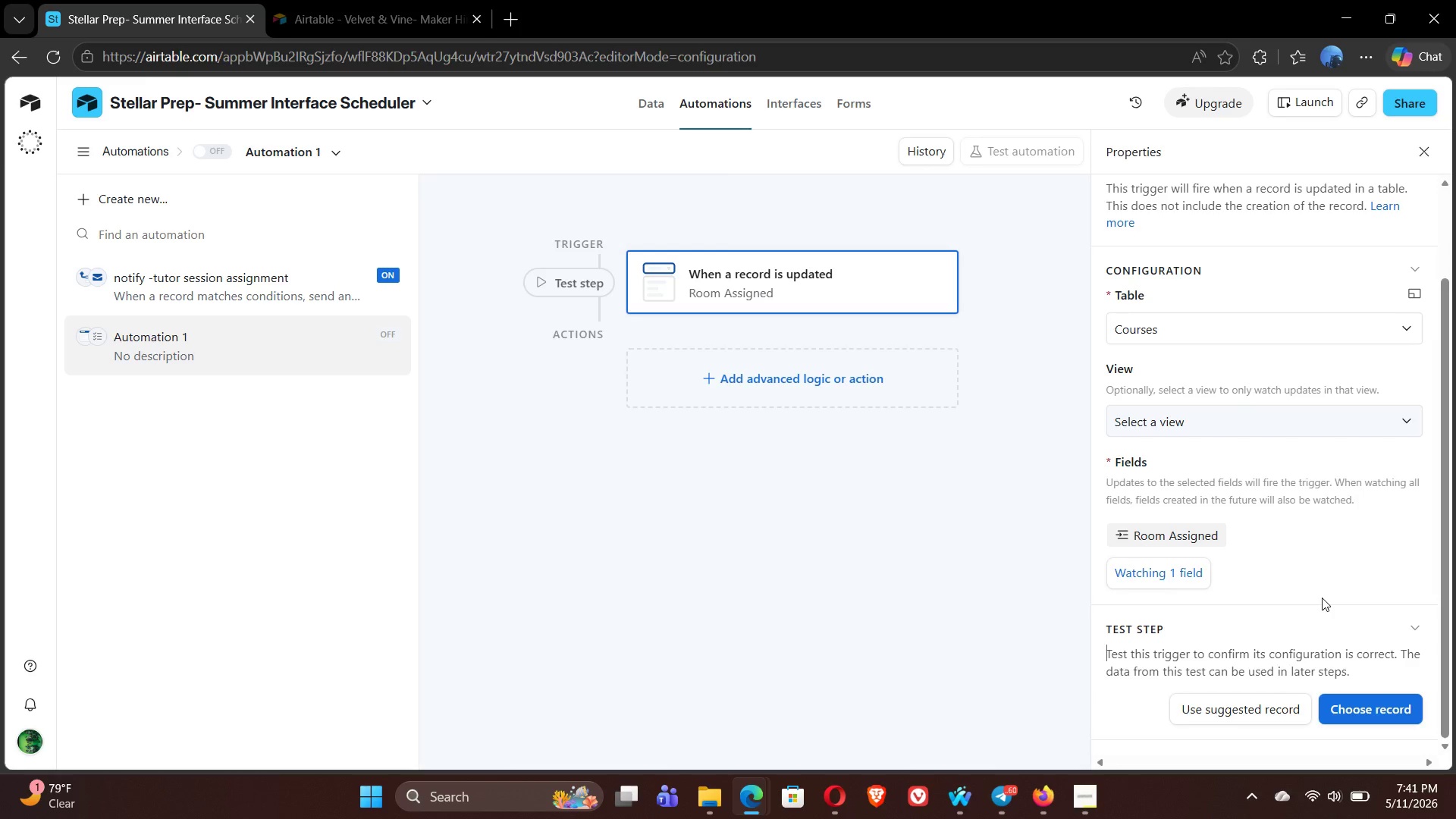 
left_click([759, 378])
 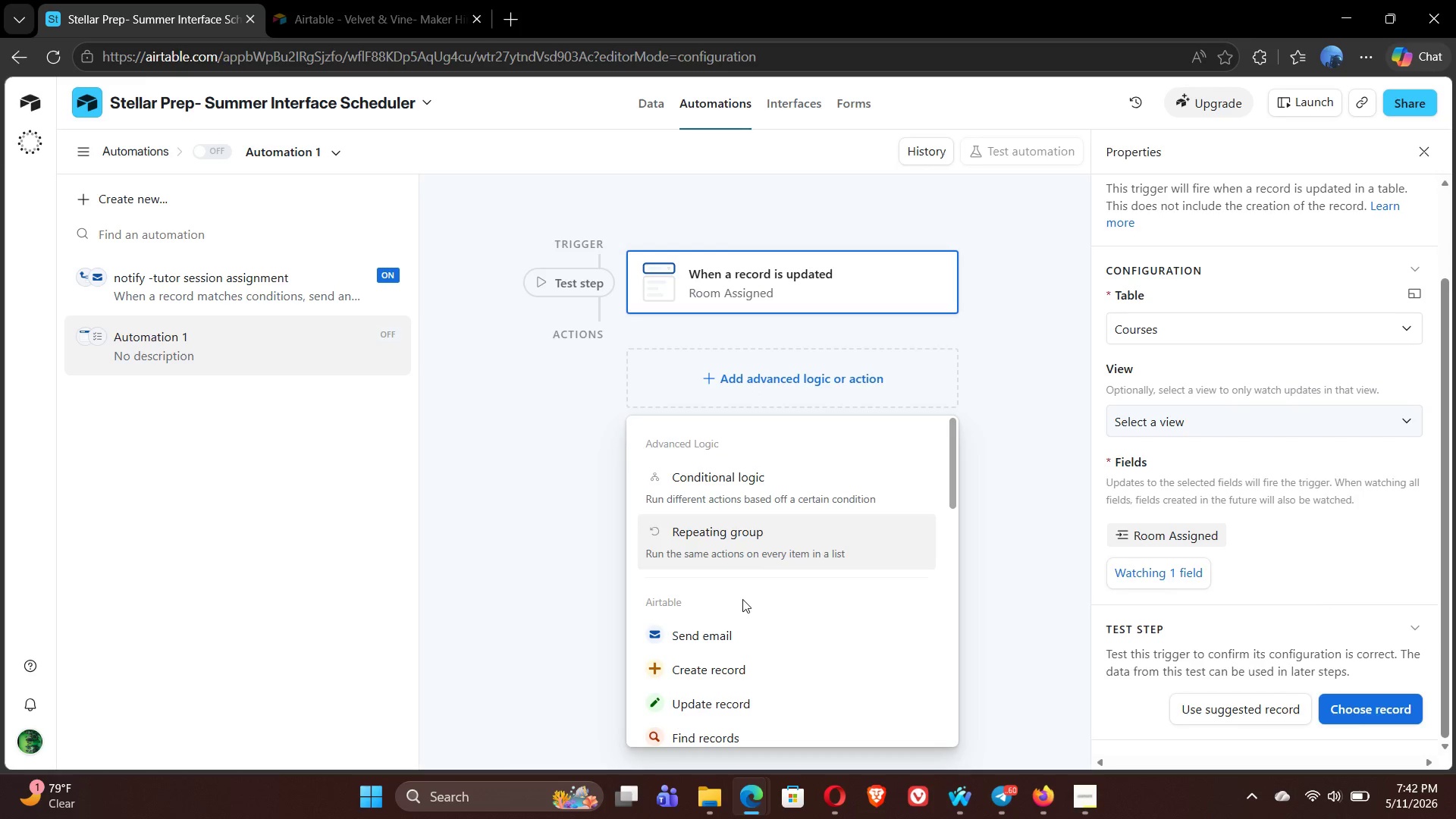 
left_click([728, 641])
 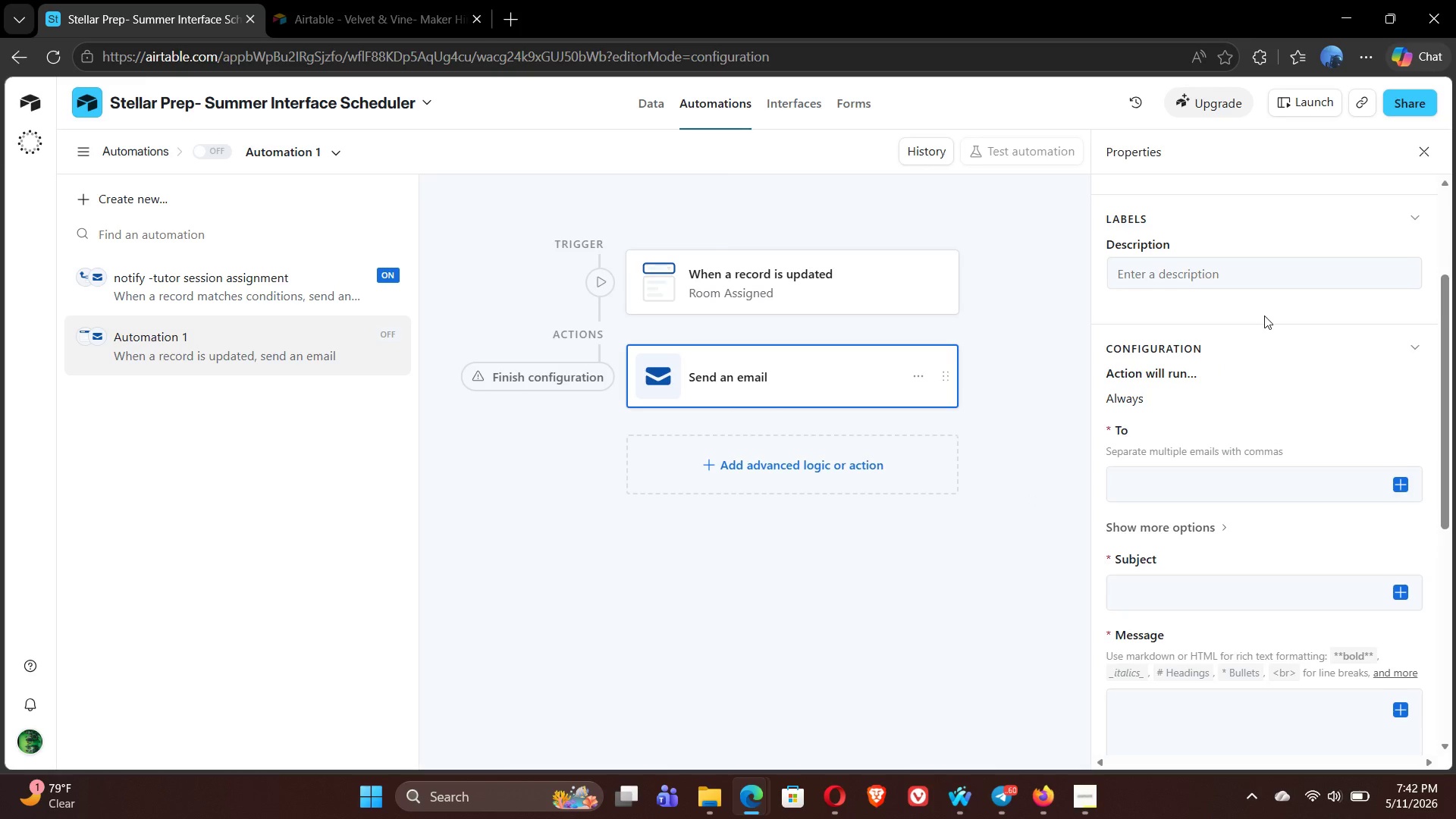 
wait(29.14)
 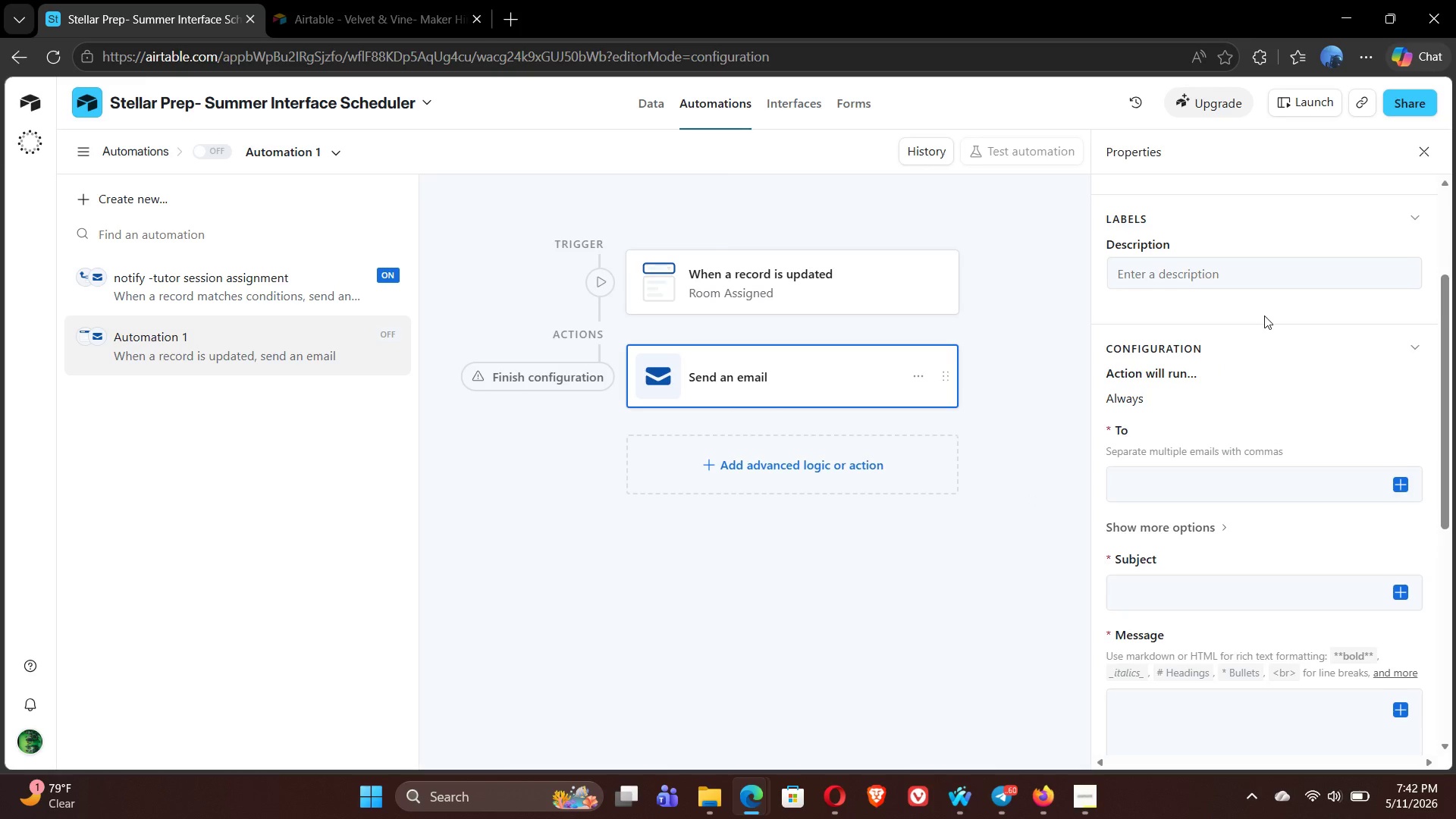 
left_click([1181, 334])
 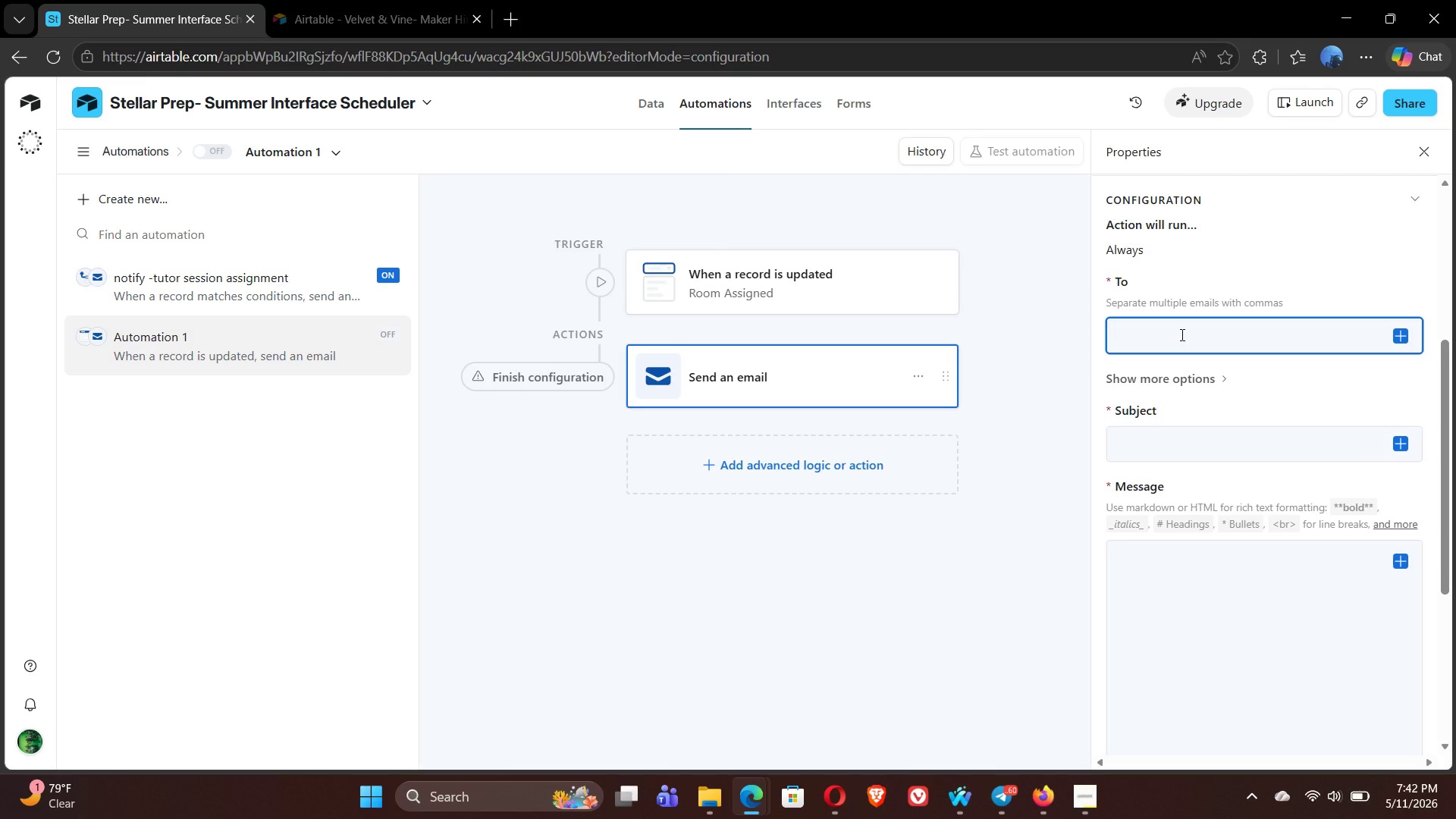 
wait(33.39)
 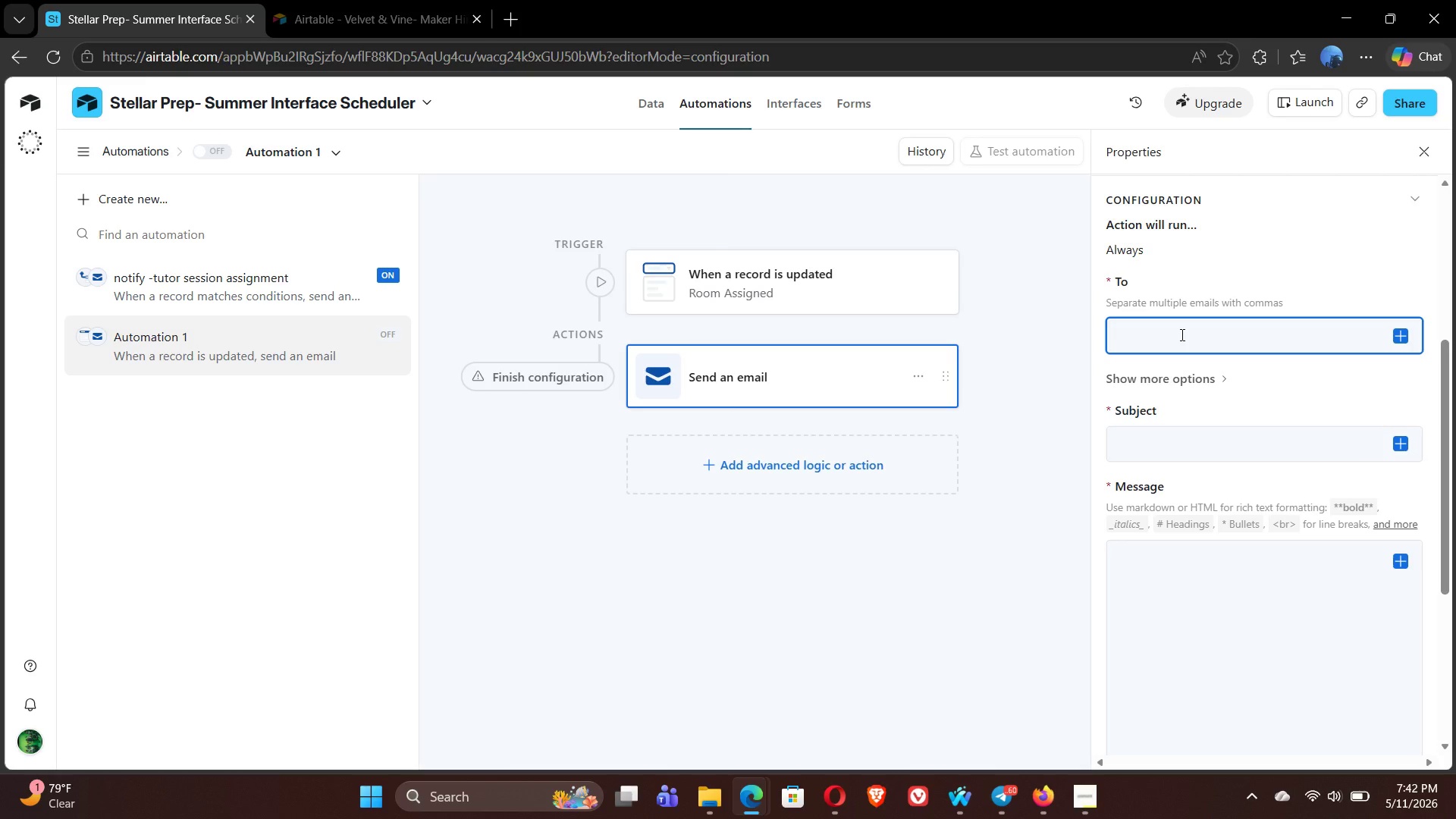 
type(tcfgfjhfjh@gmail.com)
 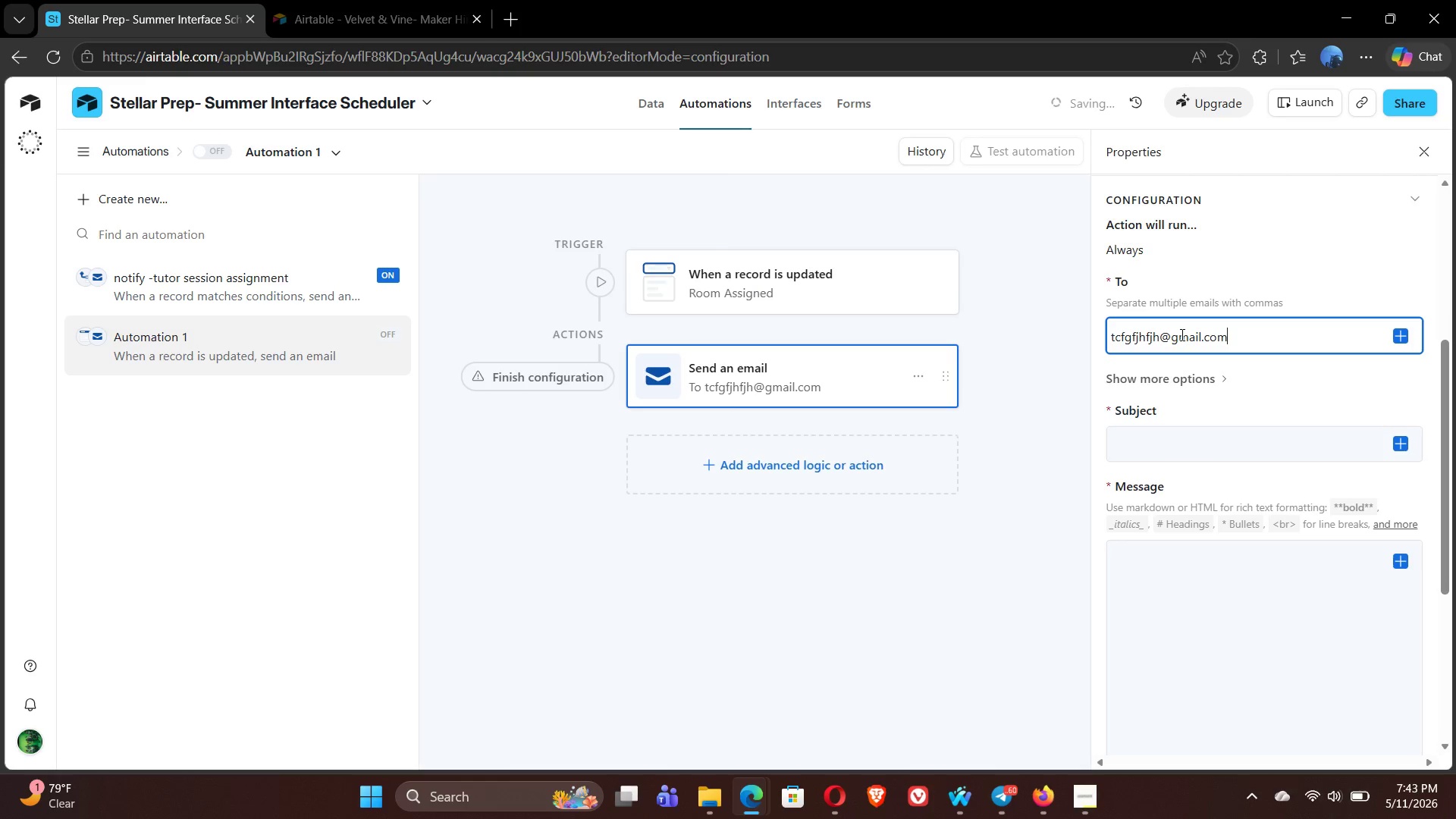 
left_click([1199, 444])
 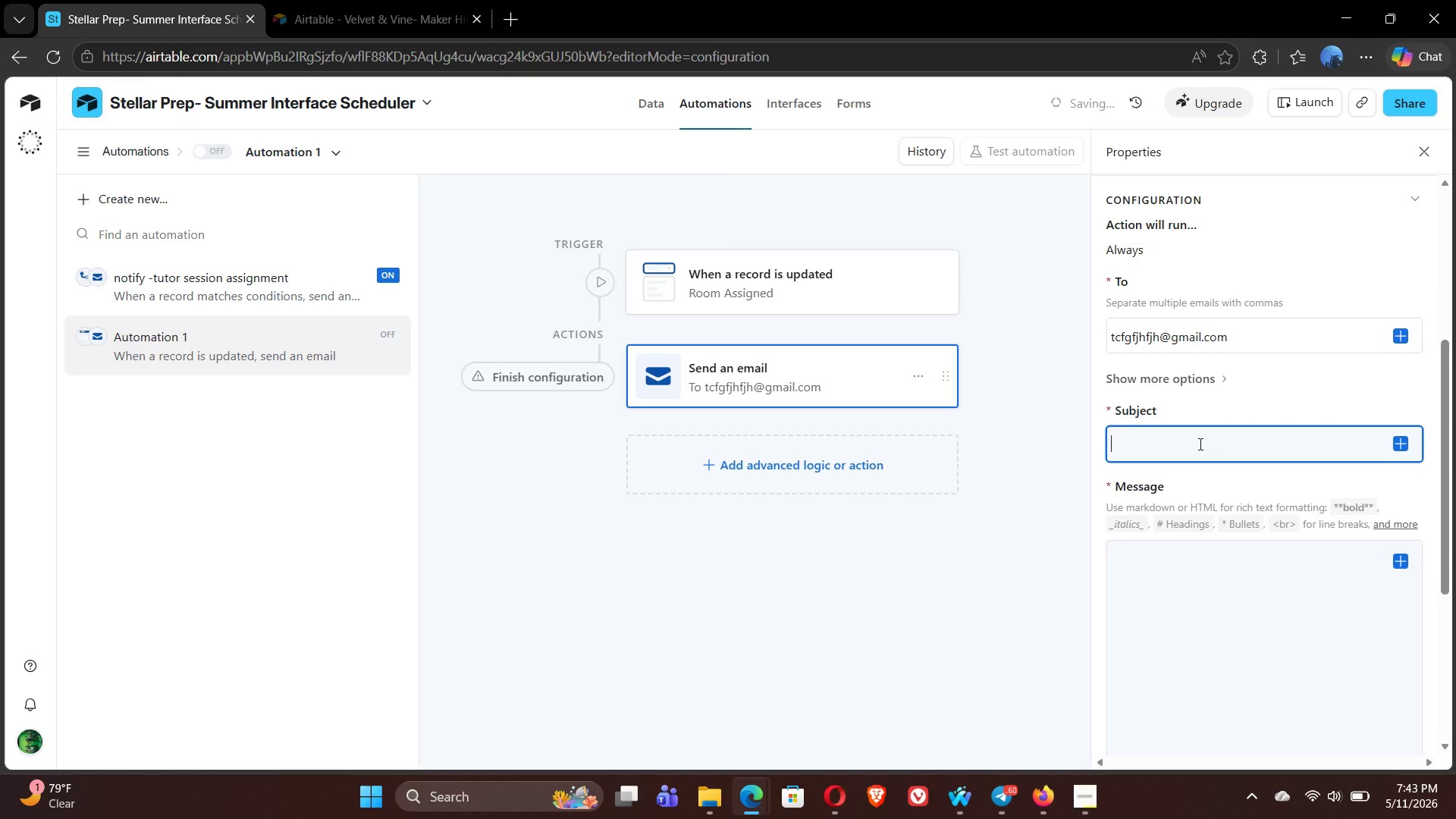 
type(room change alet)
key(Backspace)
type(rt)
 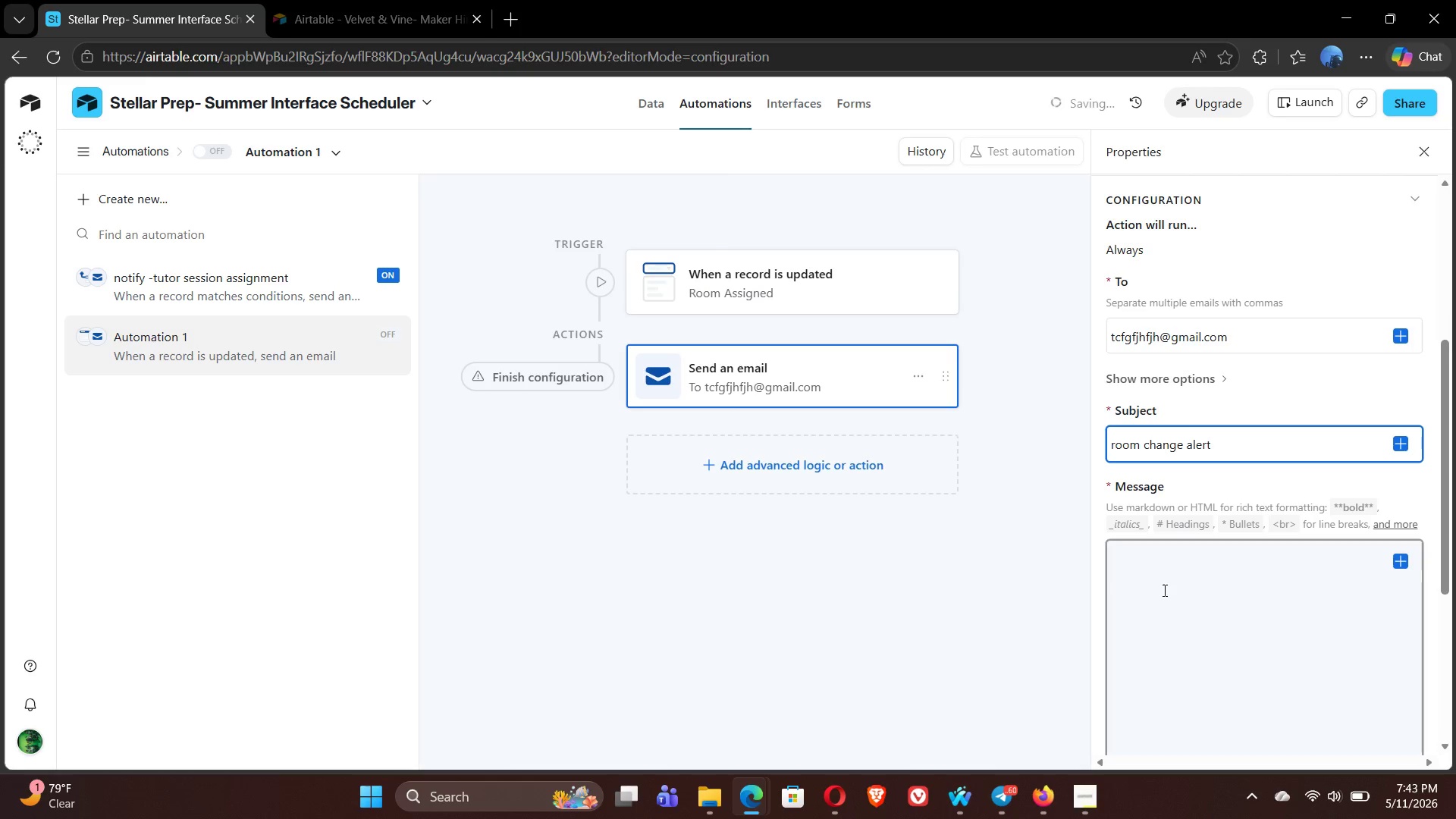 
left_click([1161, 593])
 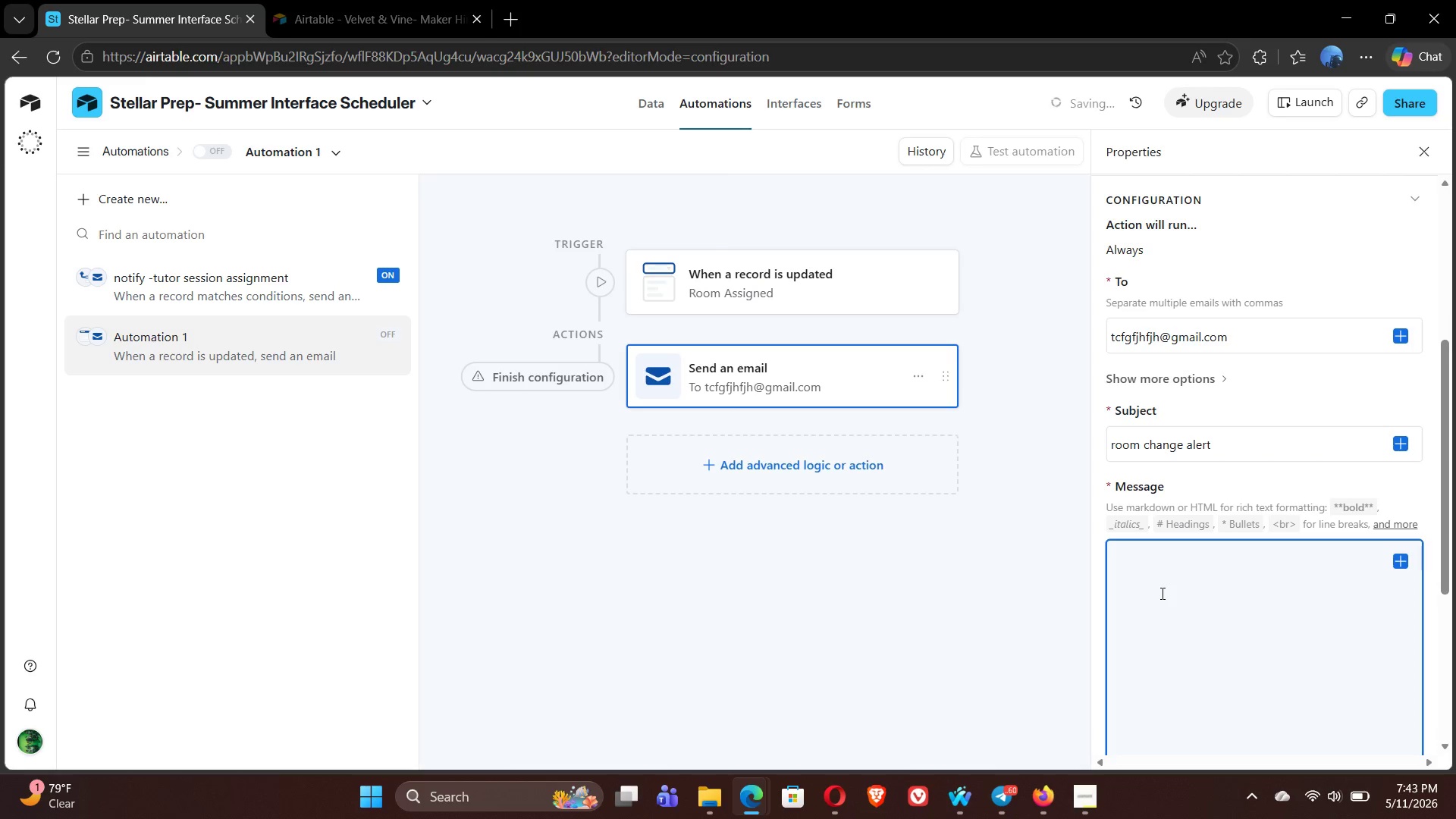 
type( aa)
key(Backspace)
type( classroom assignment has changed.)
 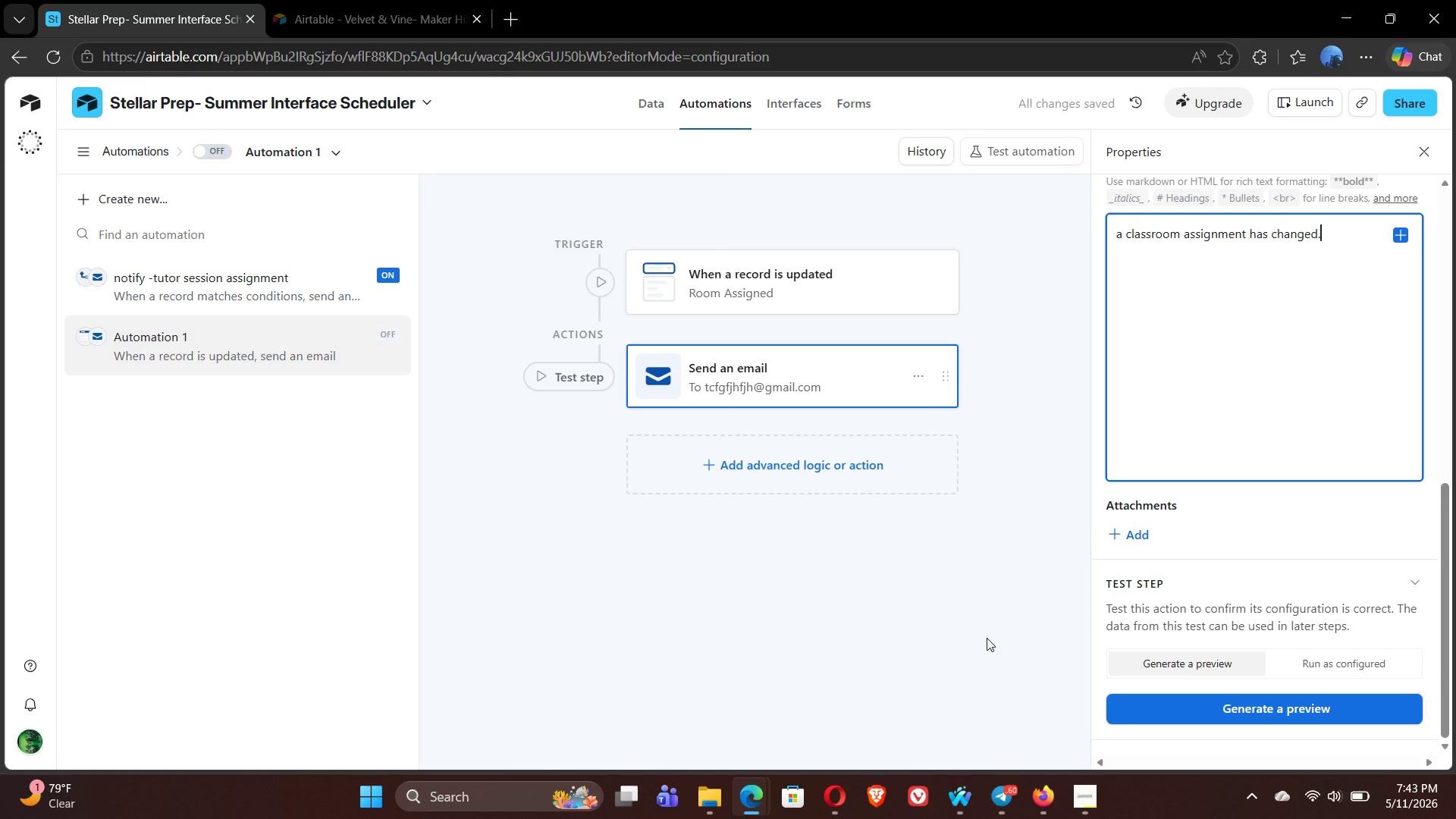 
wait(19.81)
 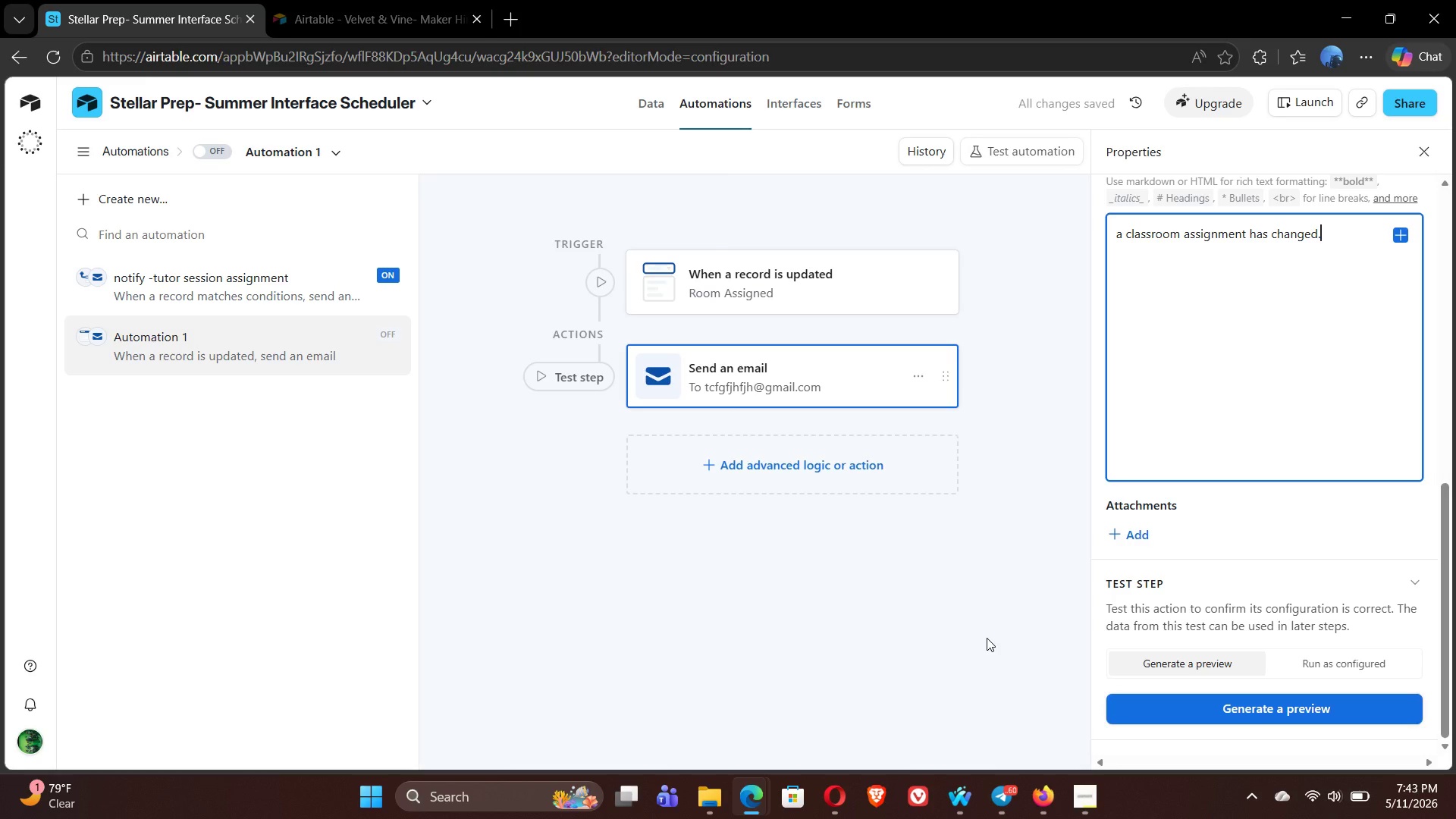 
left_click([1225, 711])
 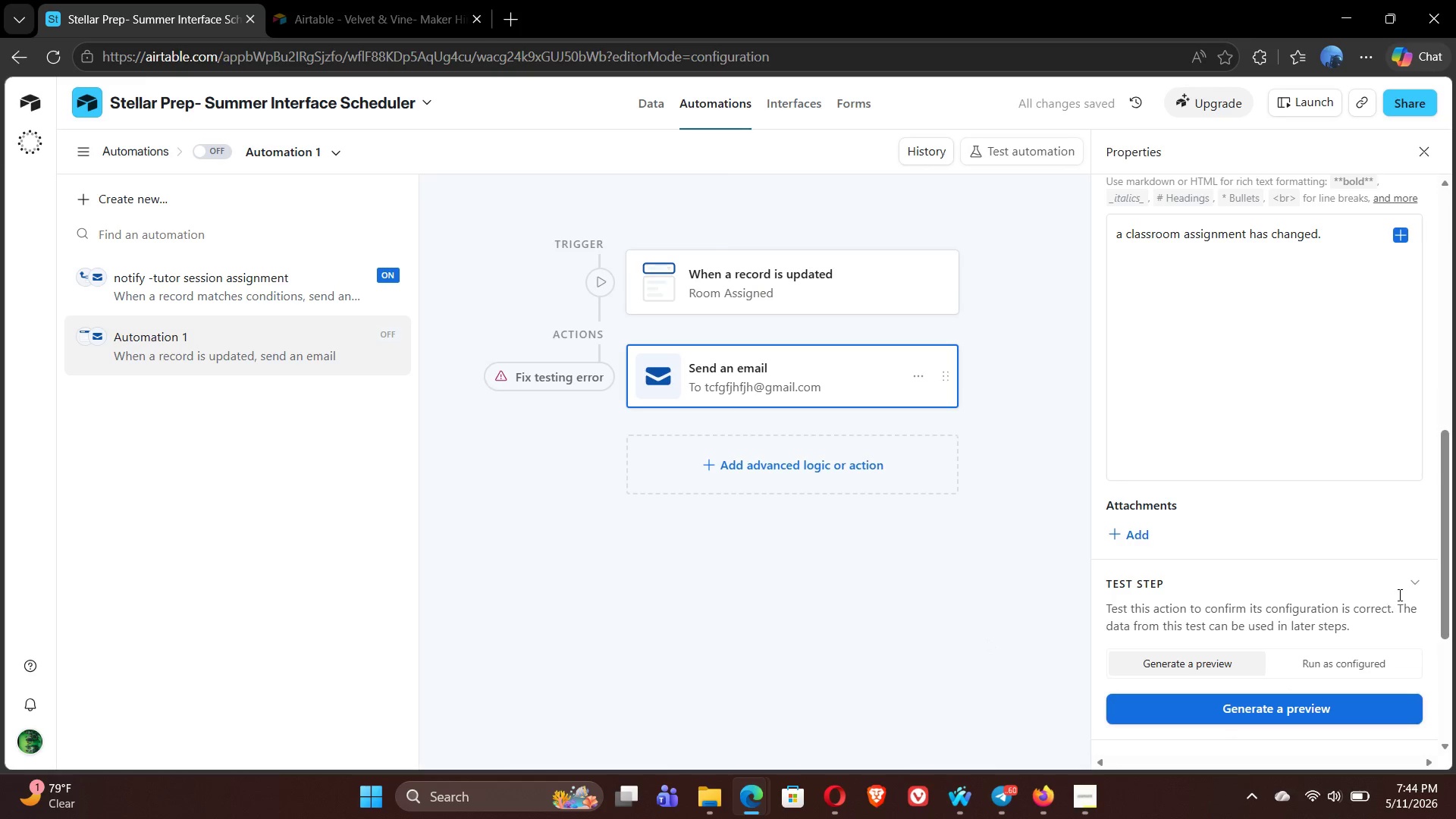 
left_click_drag(start_coordinate=[1443, 550], to_coordinate=[1451, 665])
 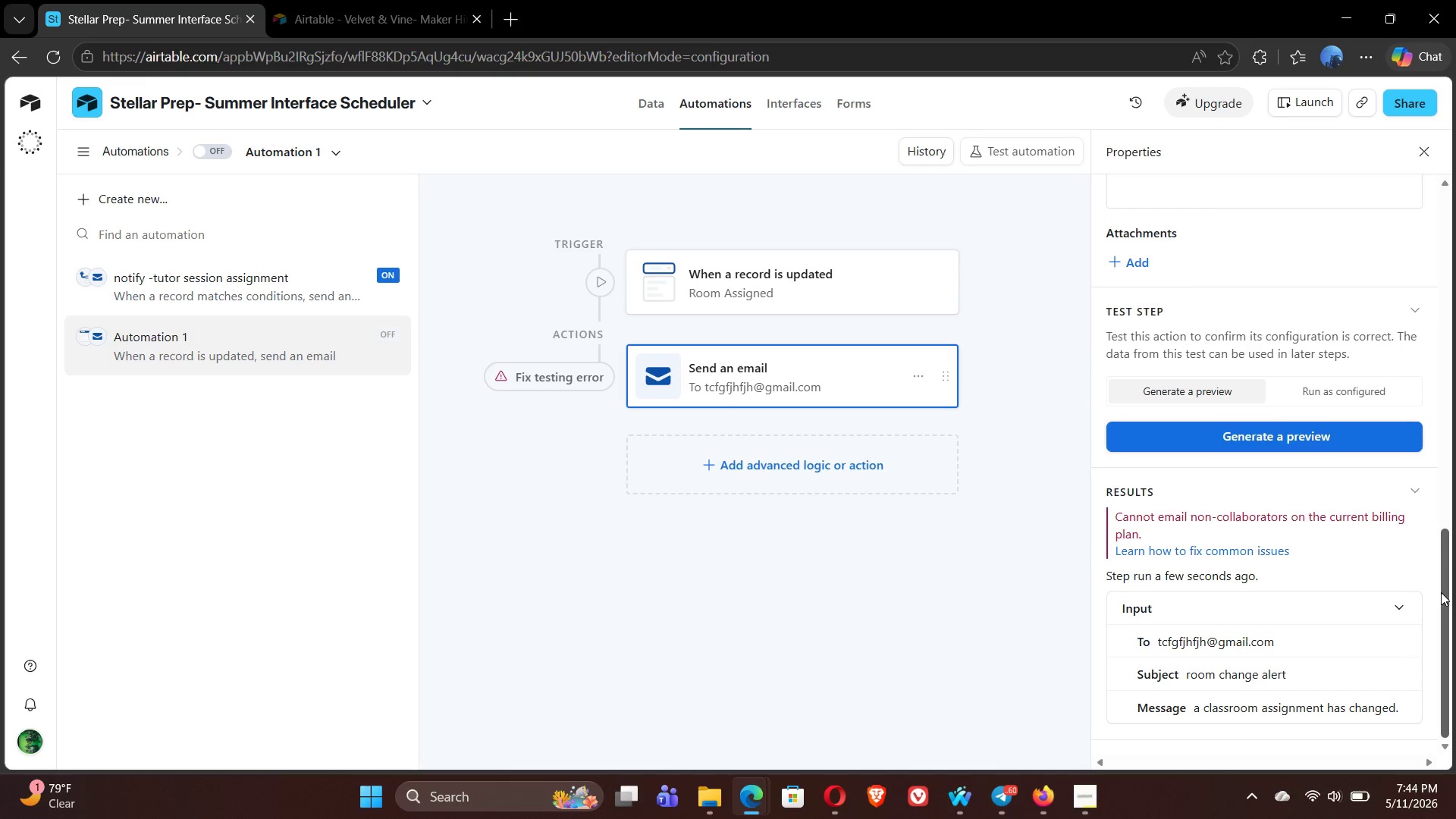 
left_click_drag(start_coordinate=[1445, 610], to_coordinate=[1433, 491])
 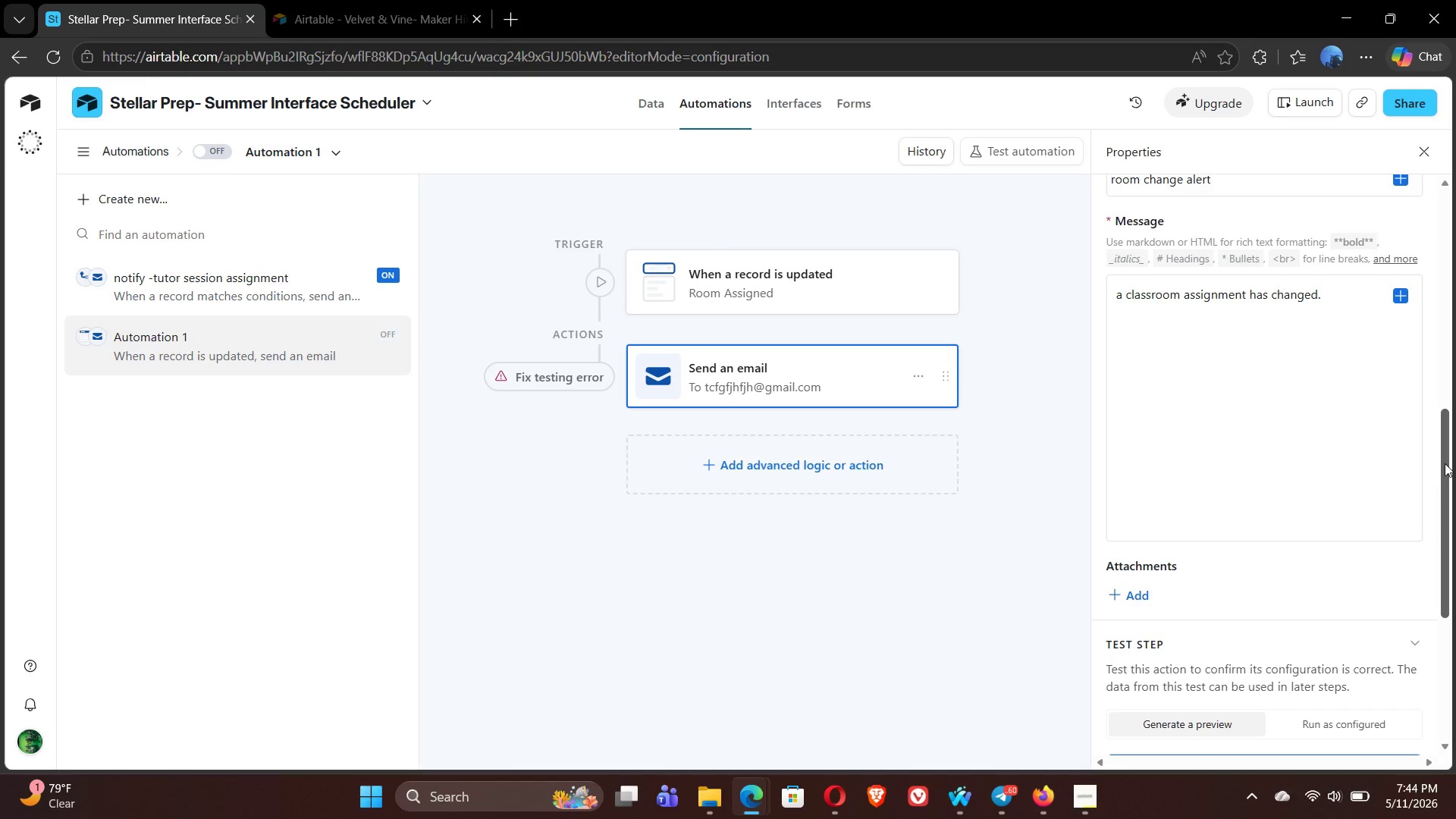 
left_click_drag(start_coordinate=[1445, 463], to_coordinate=[1435, 430])
 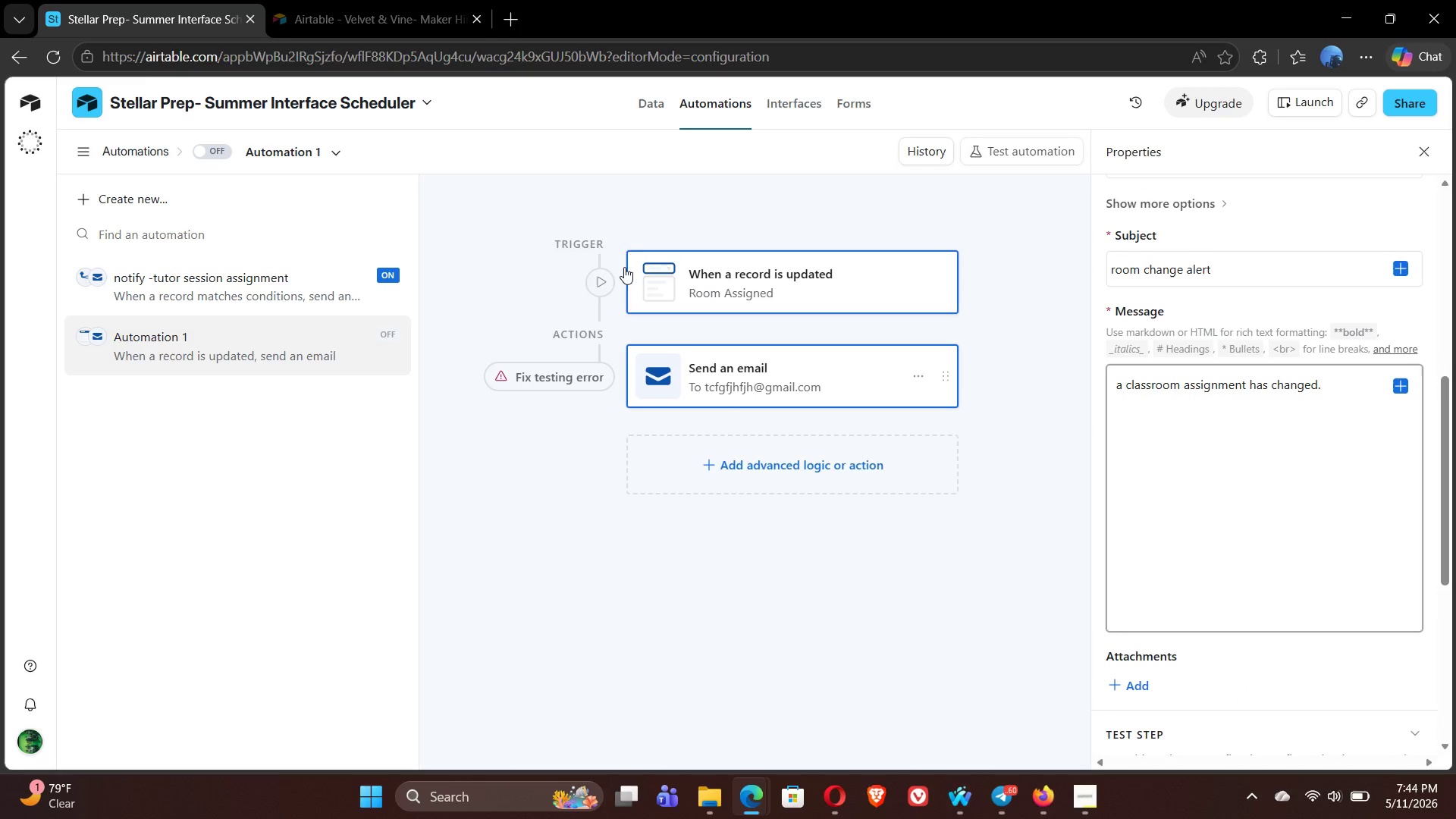 
wait(6.77)
 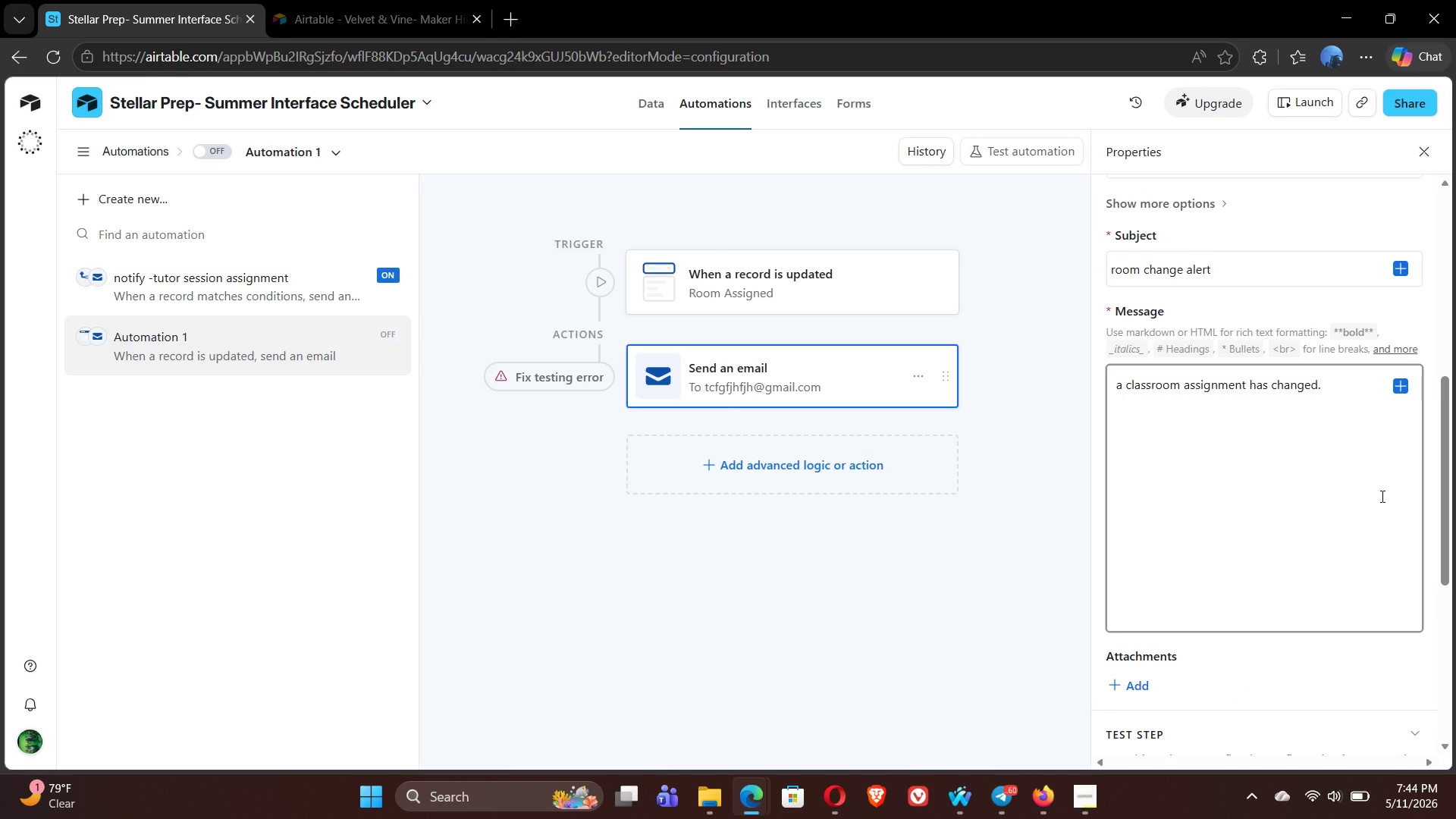 
left_click([226, 149])
 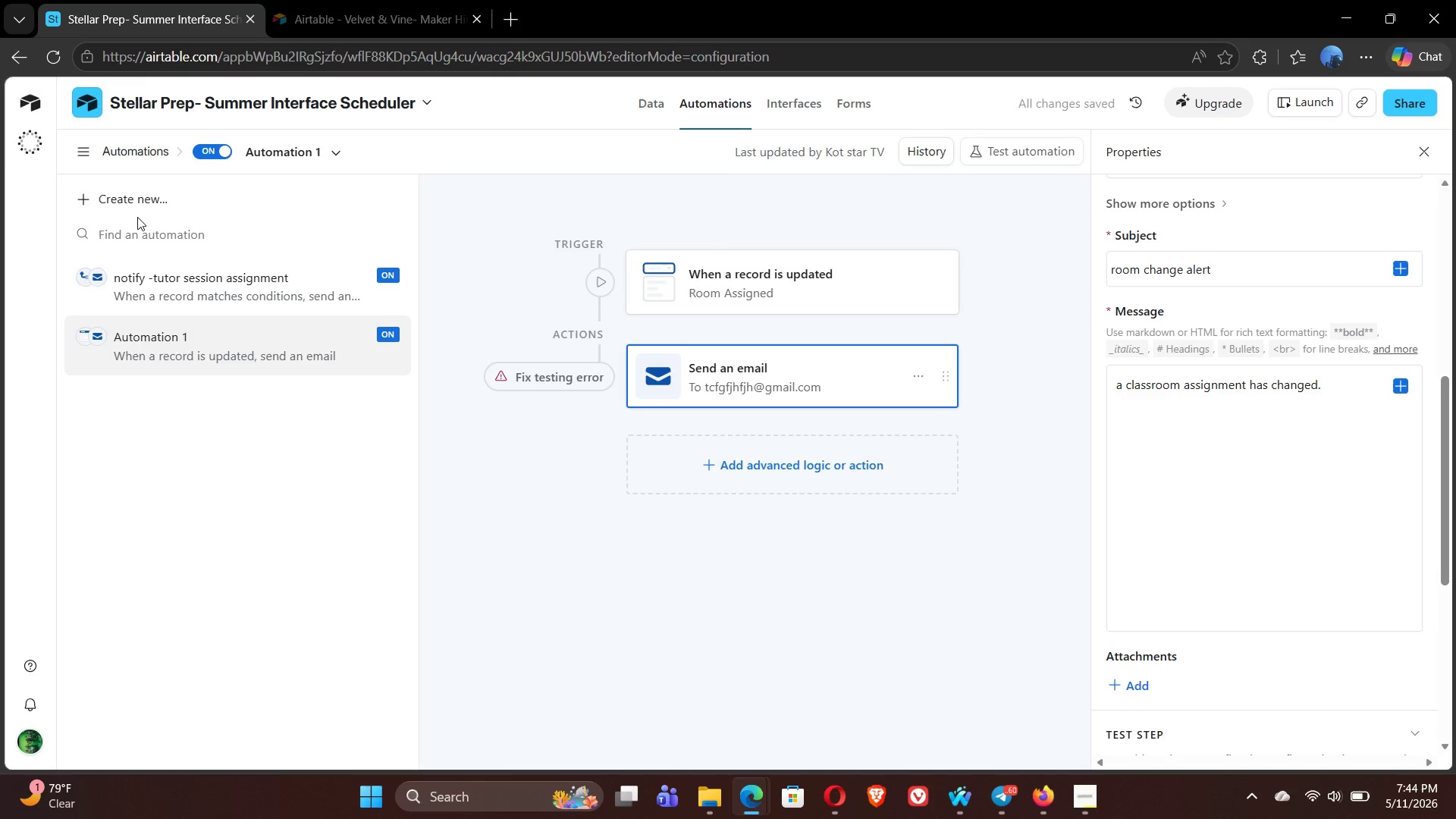 
left_click([140, 209])
 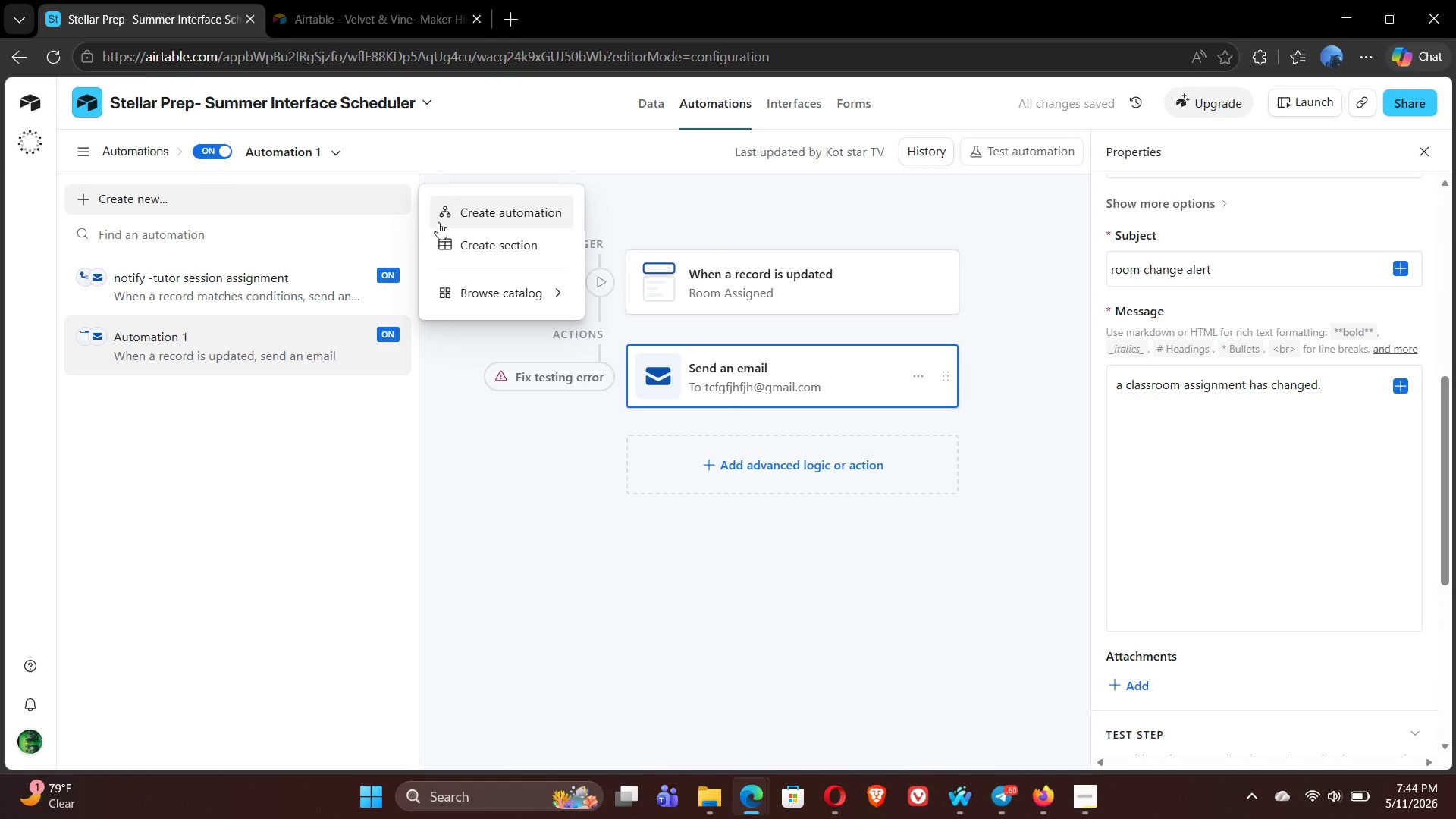 
left_click([460, 221])
 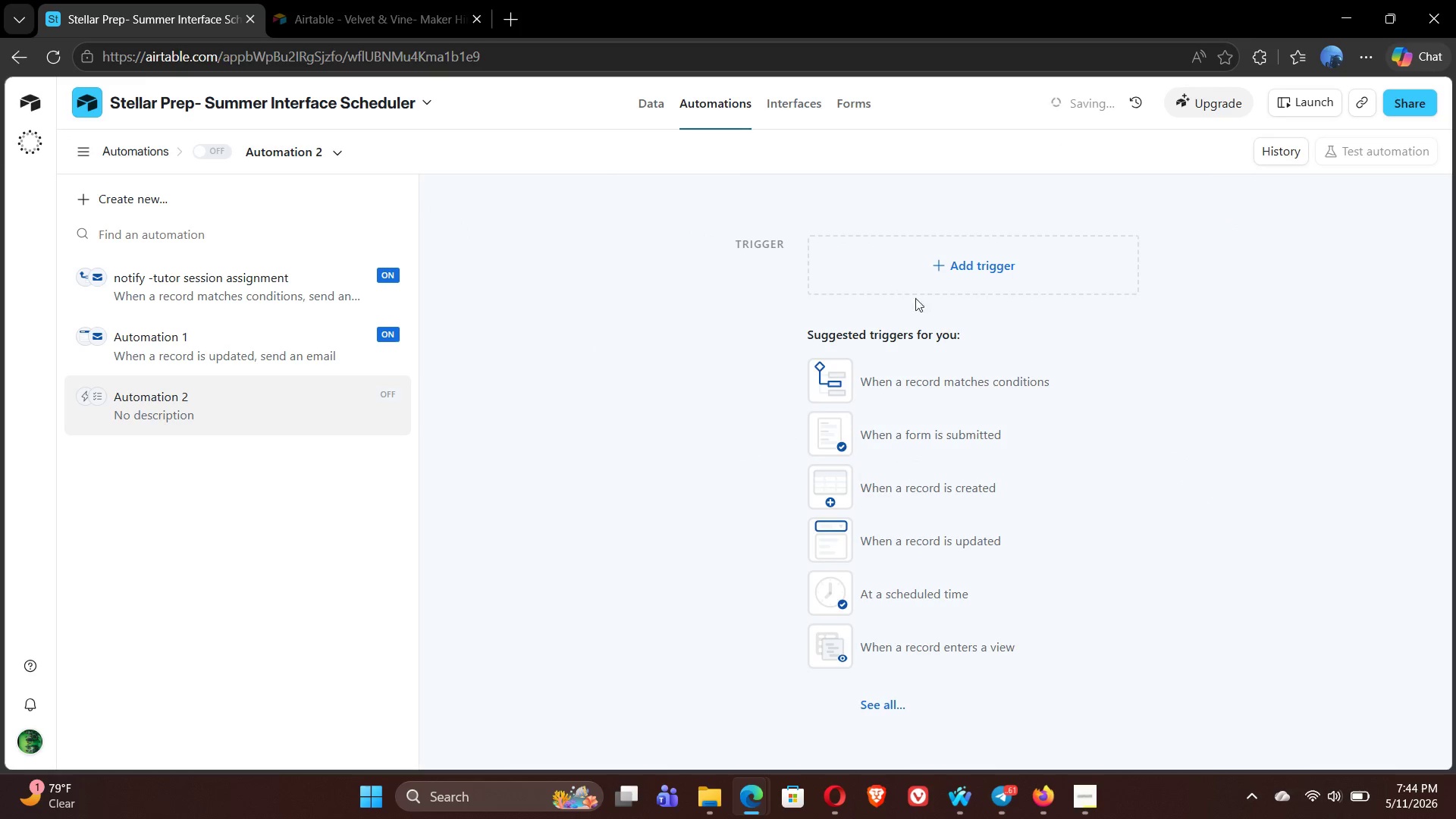 
left_click([957, 281])
 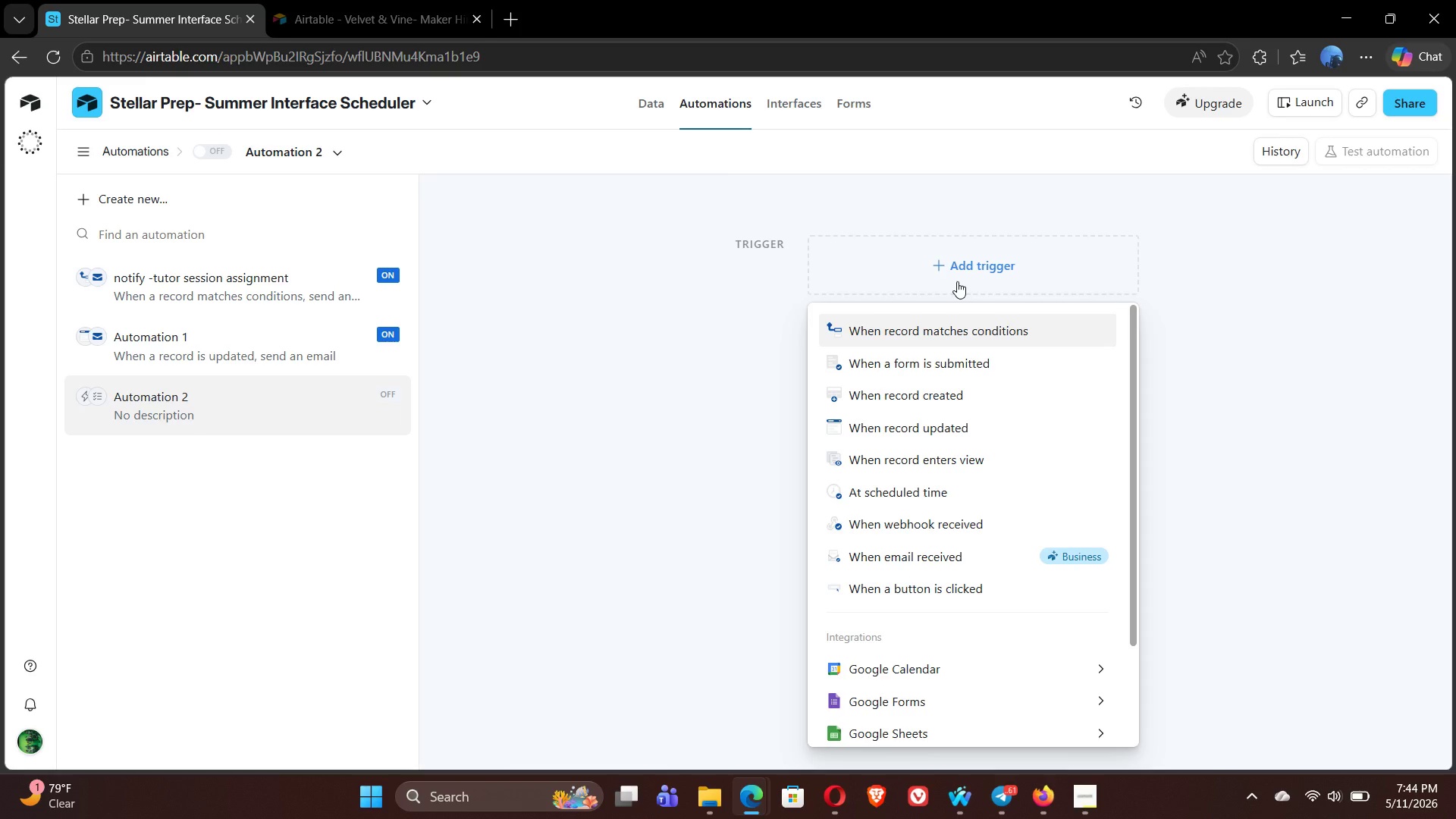 
wait(12.42)
 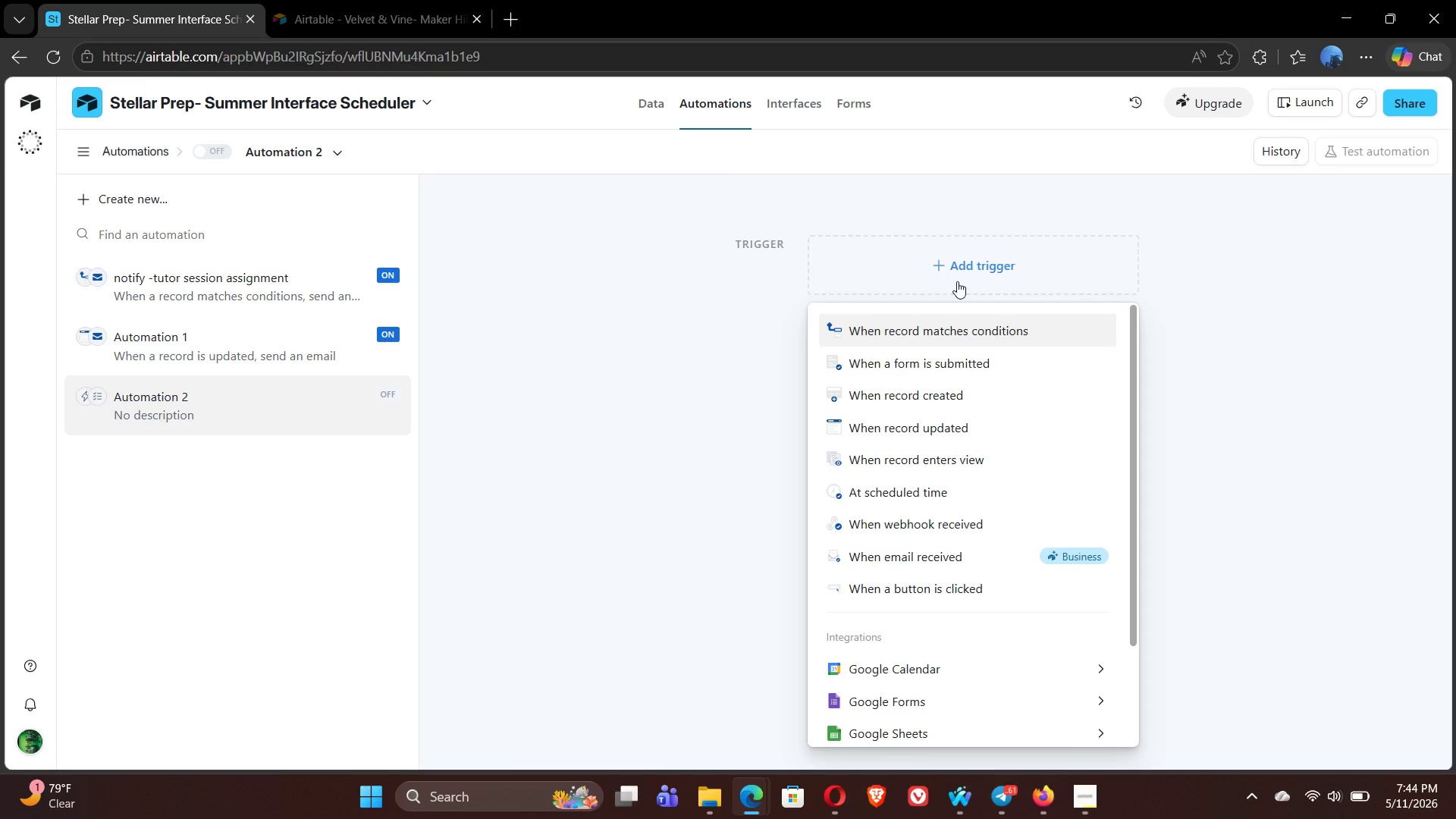 
left_click([923, 492])
 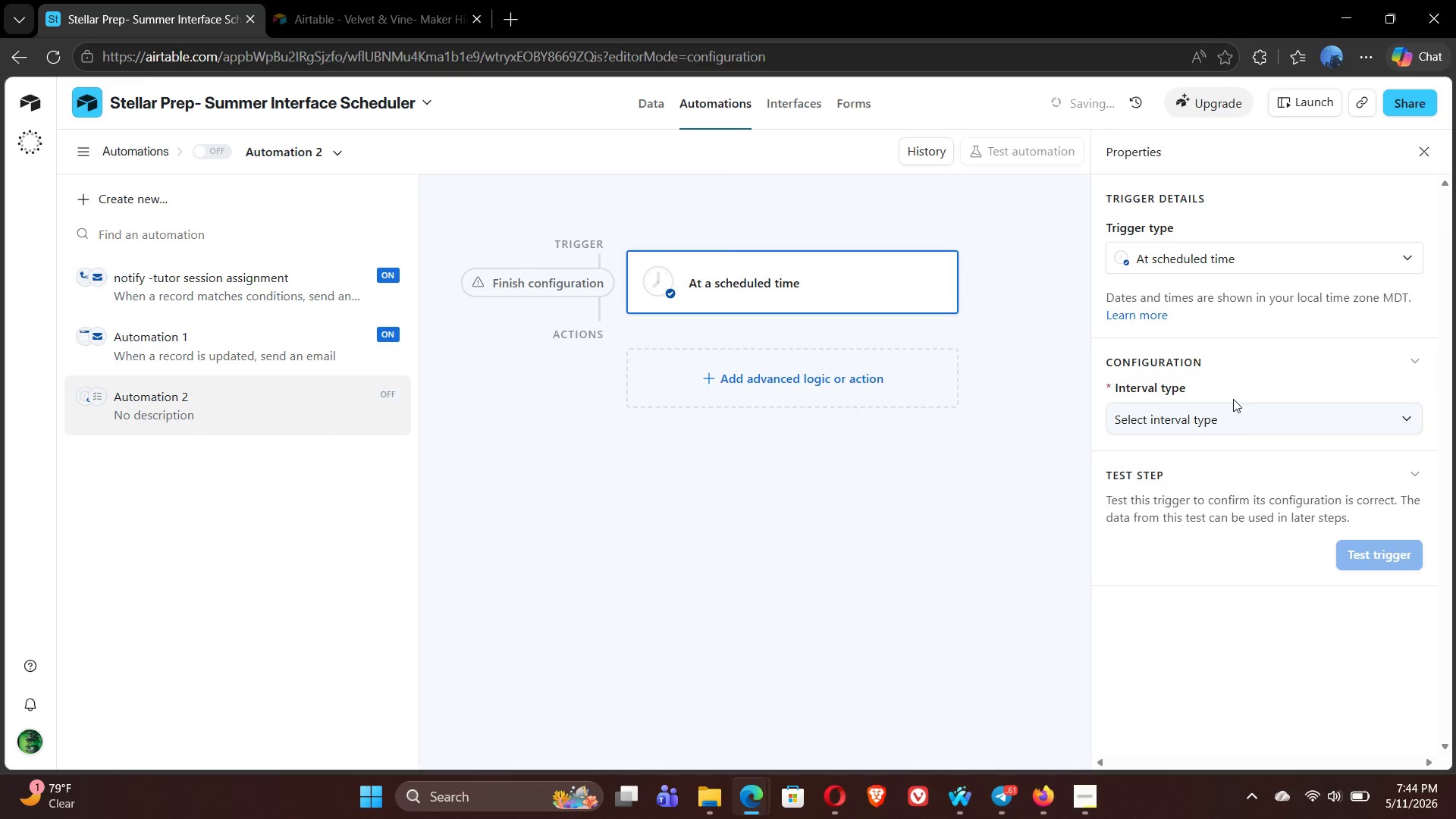 
left_click([1235, 418])
 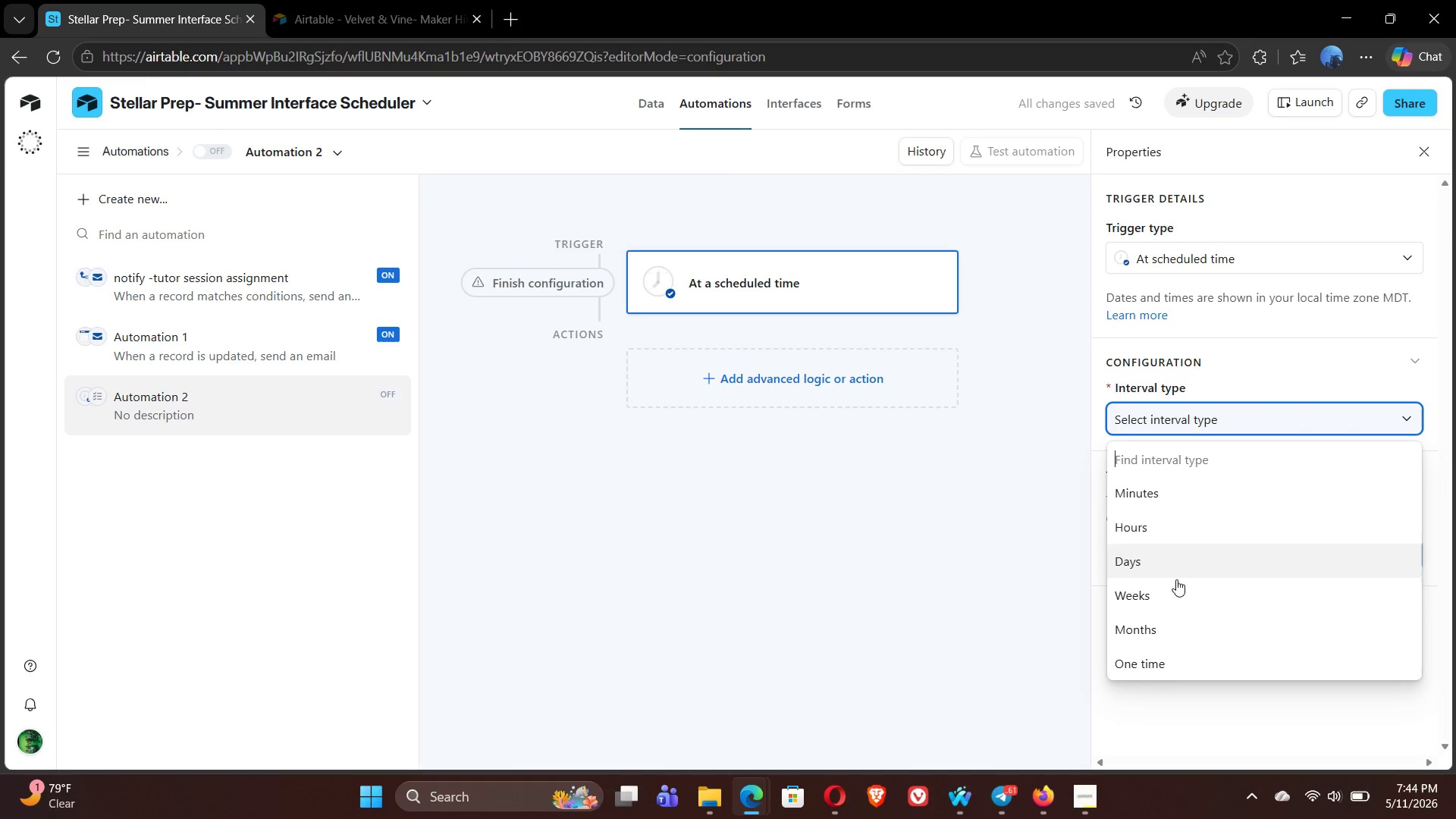 
left_click([1172, 550])
 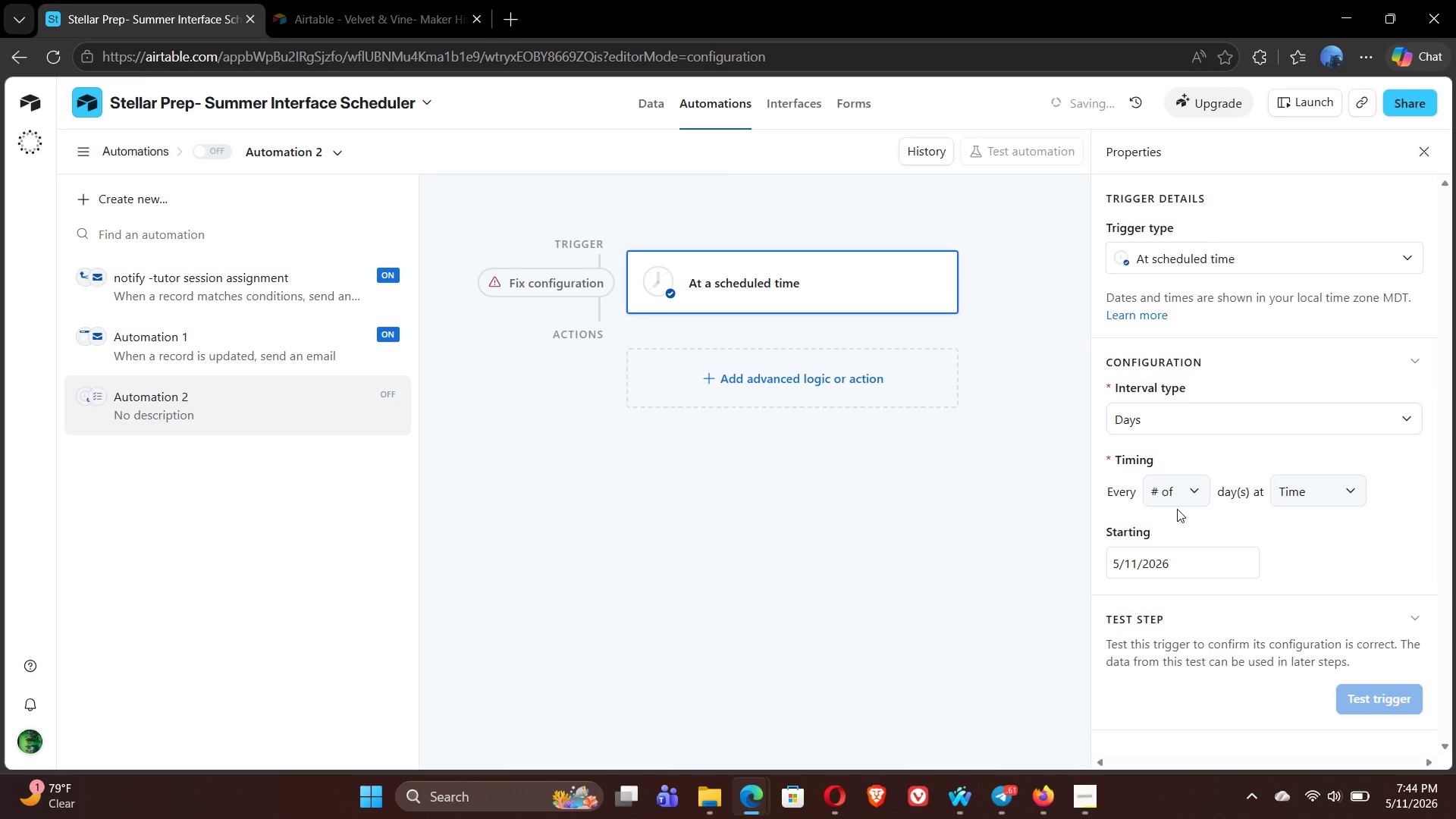 
left_click([1178, 504])
 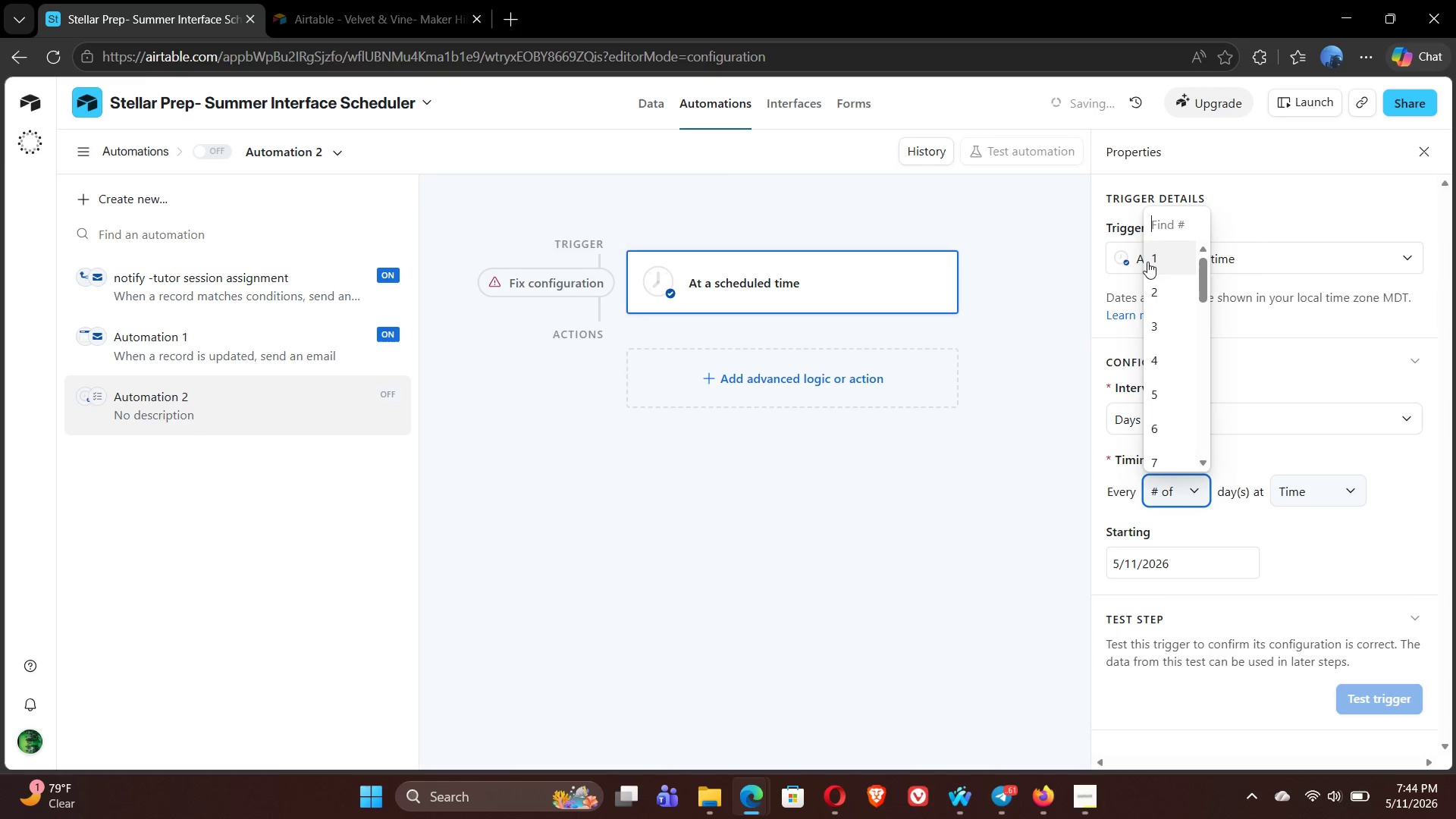 
left_click([1176, 264])
 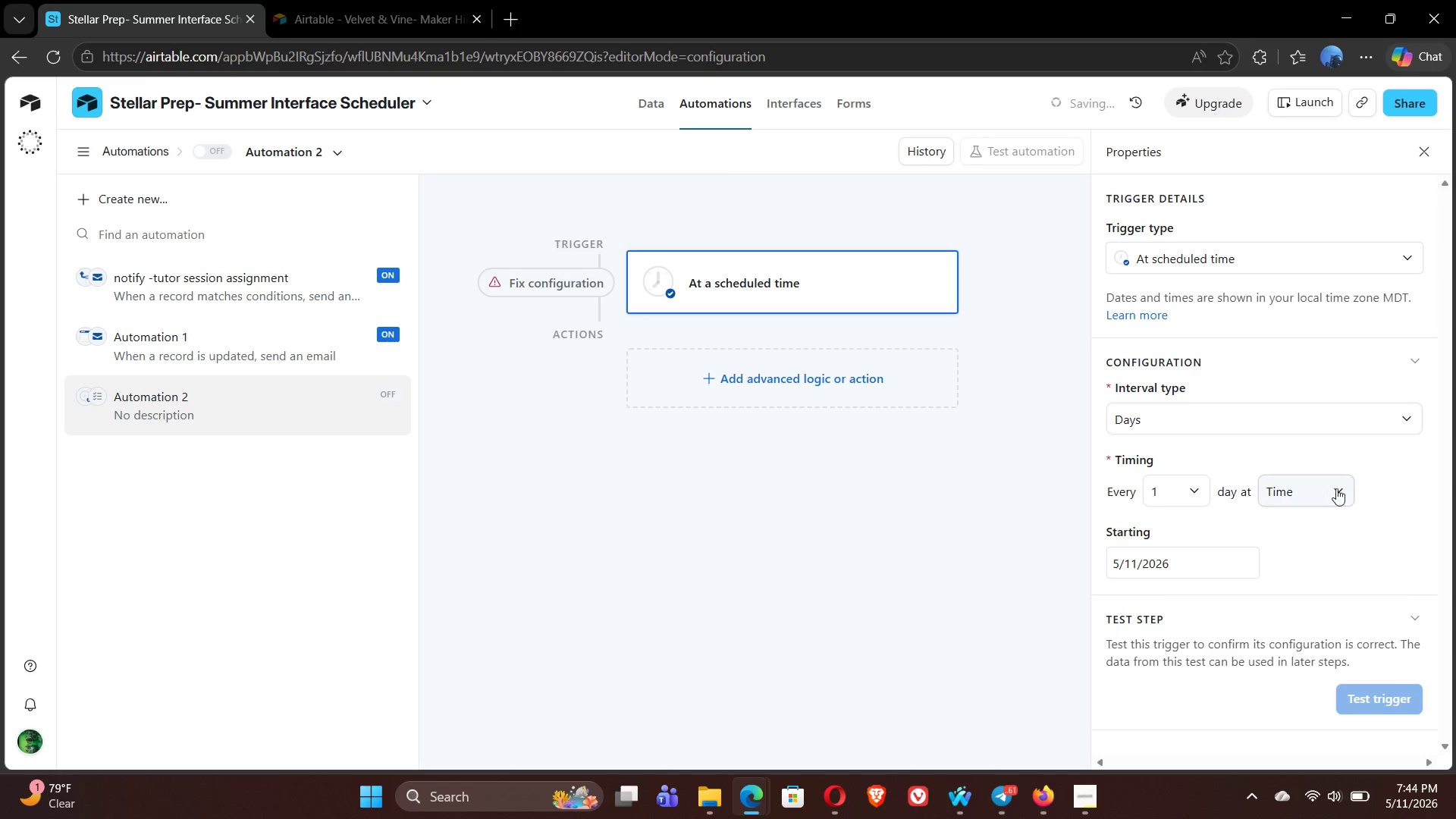 
left_click([1340, 496])
 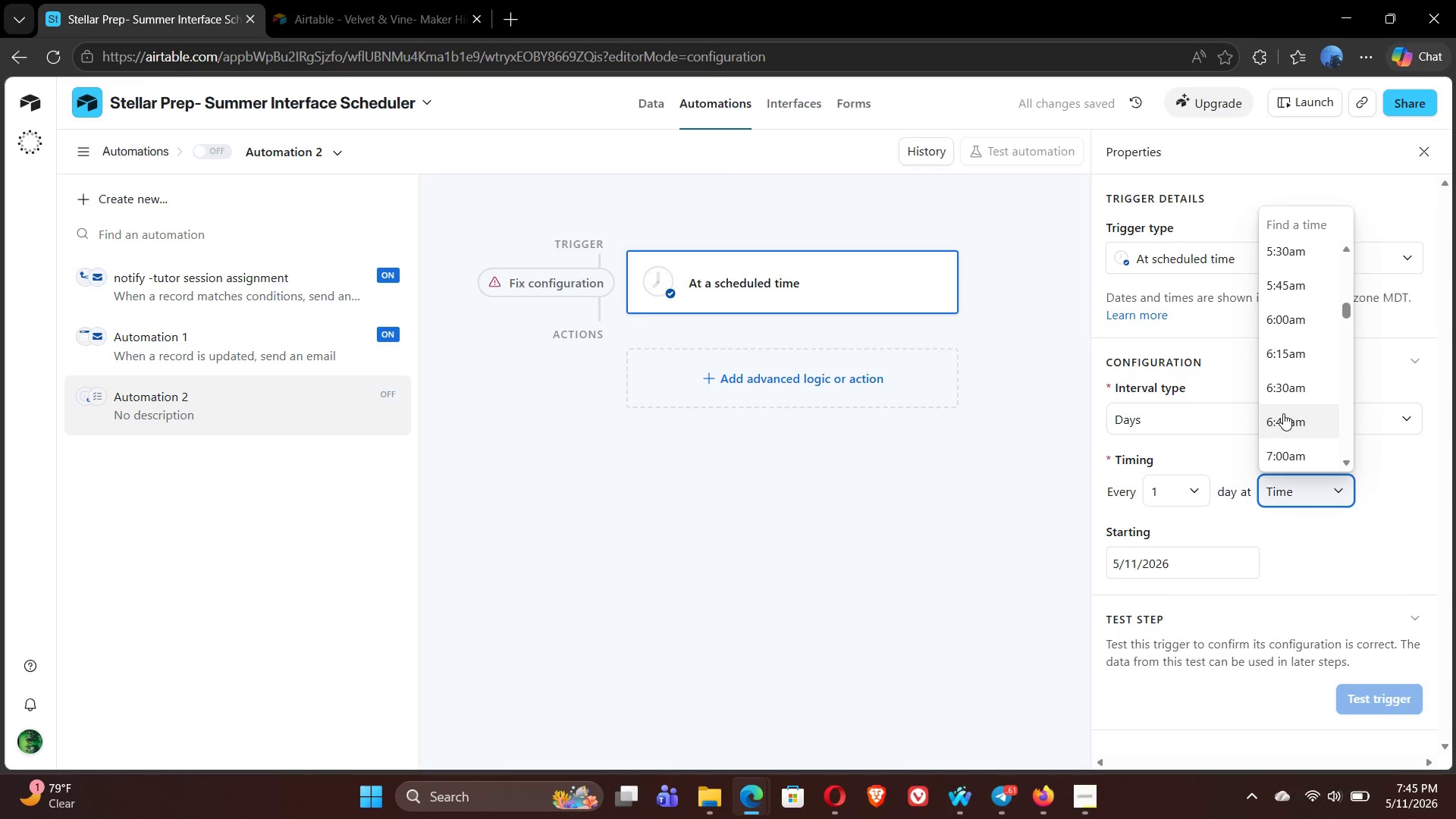 
left_click([1285, 365])
 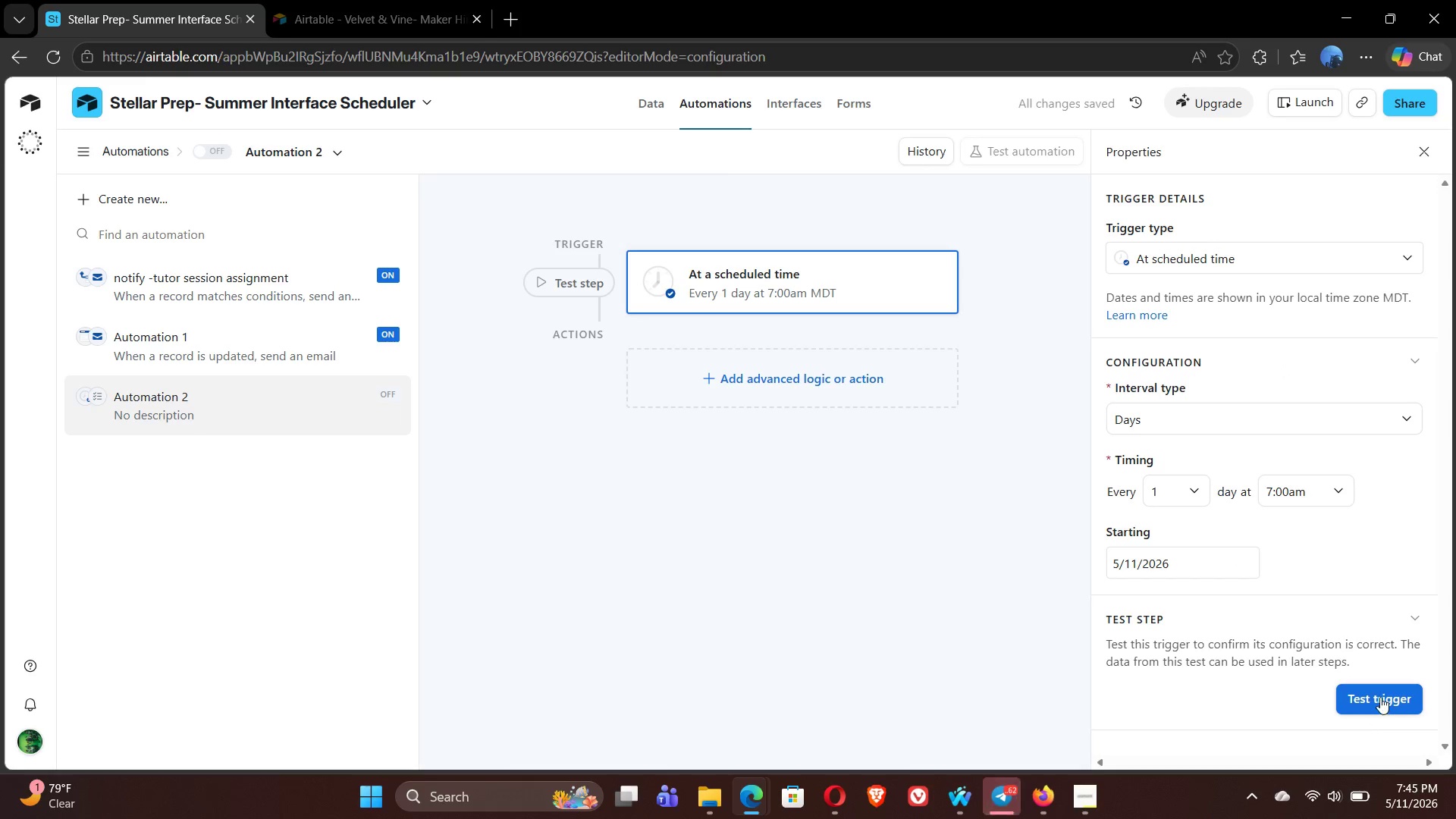 
left_click([1380, 696])
 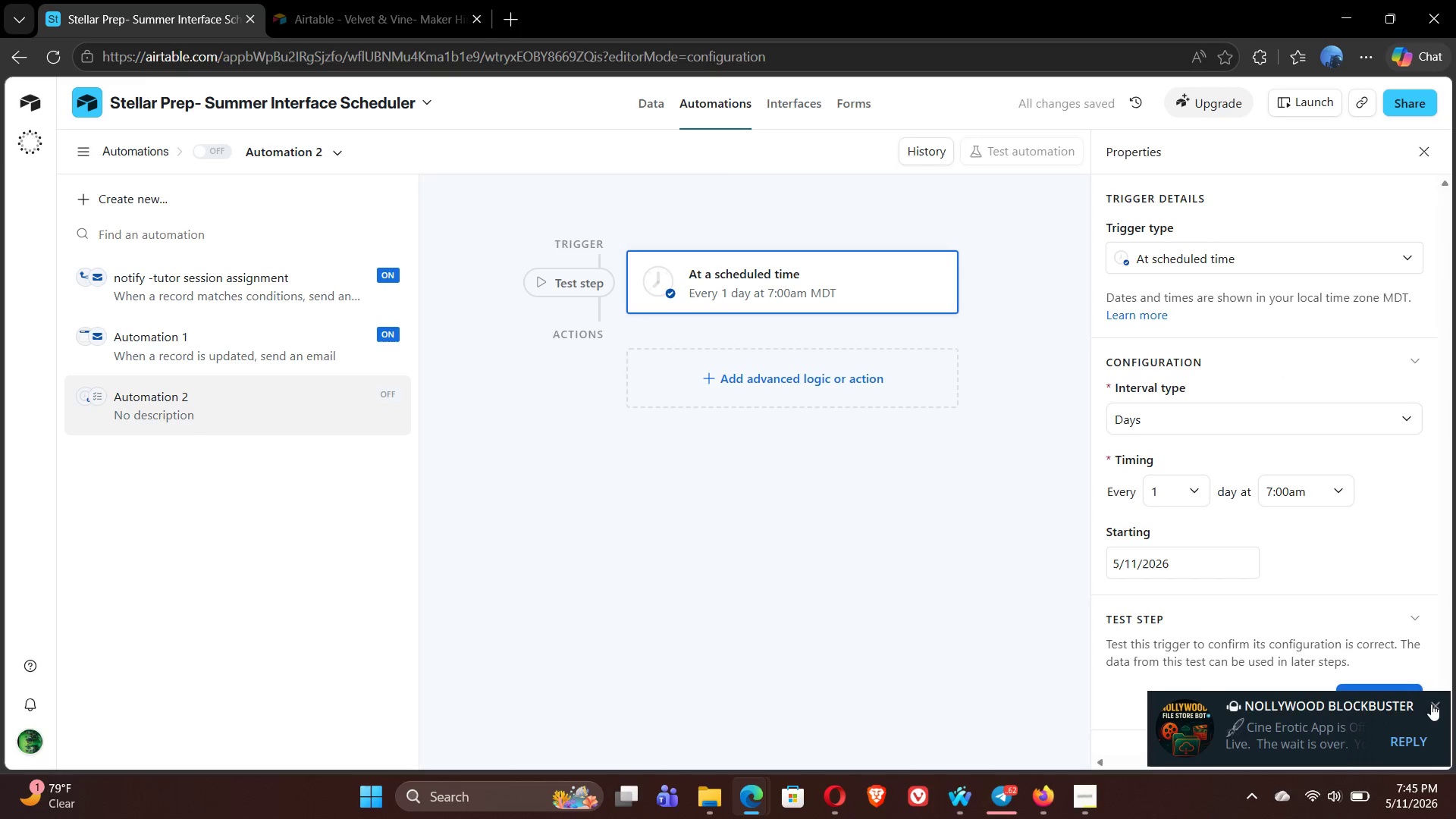 
left_click([1432, 704])
 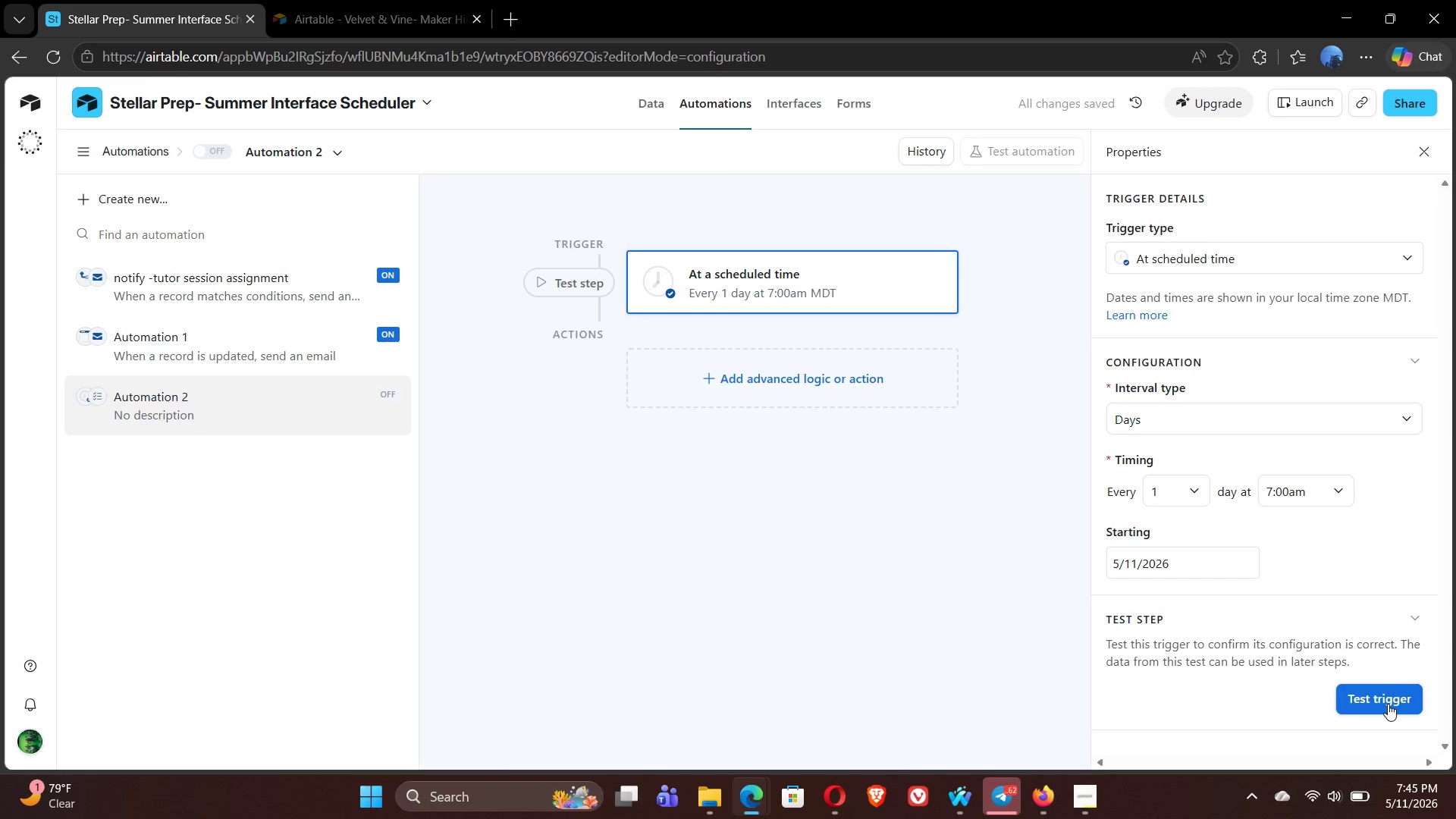 
left_click([1388, 704])
 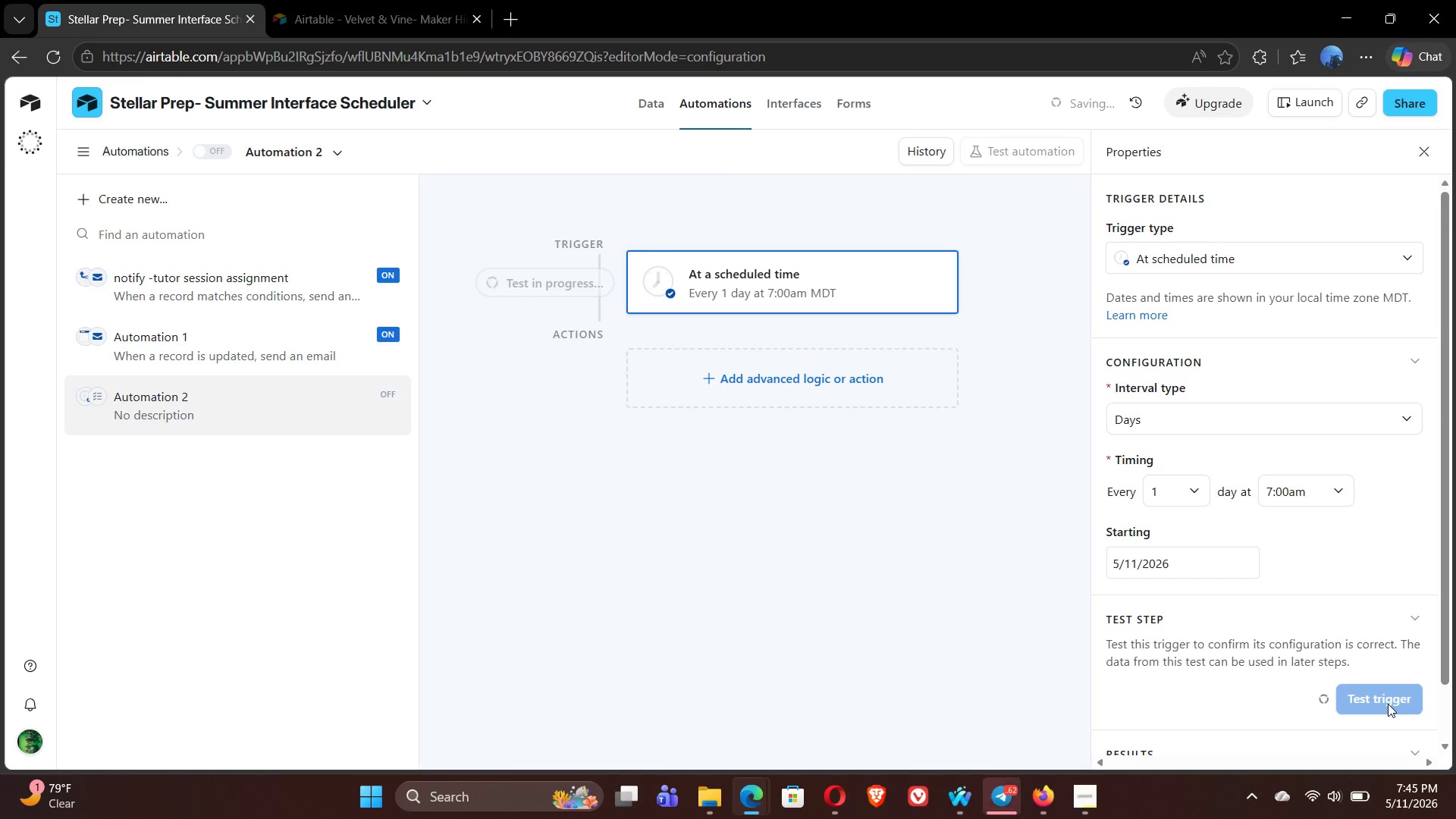 
mouse_move([1256, 669])
 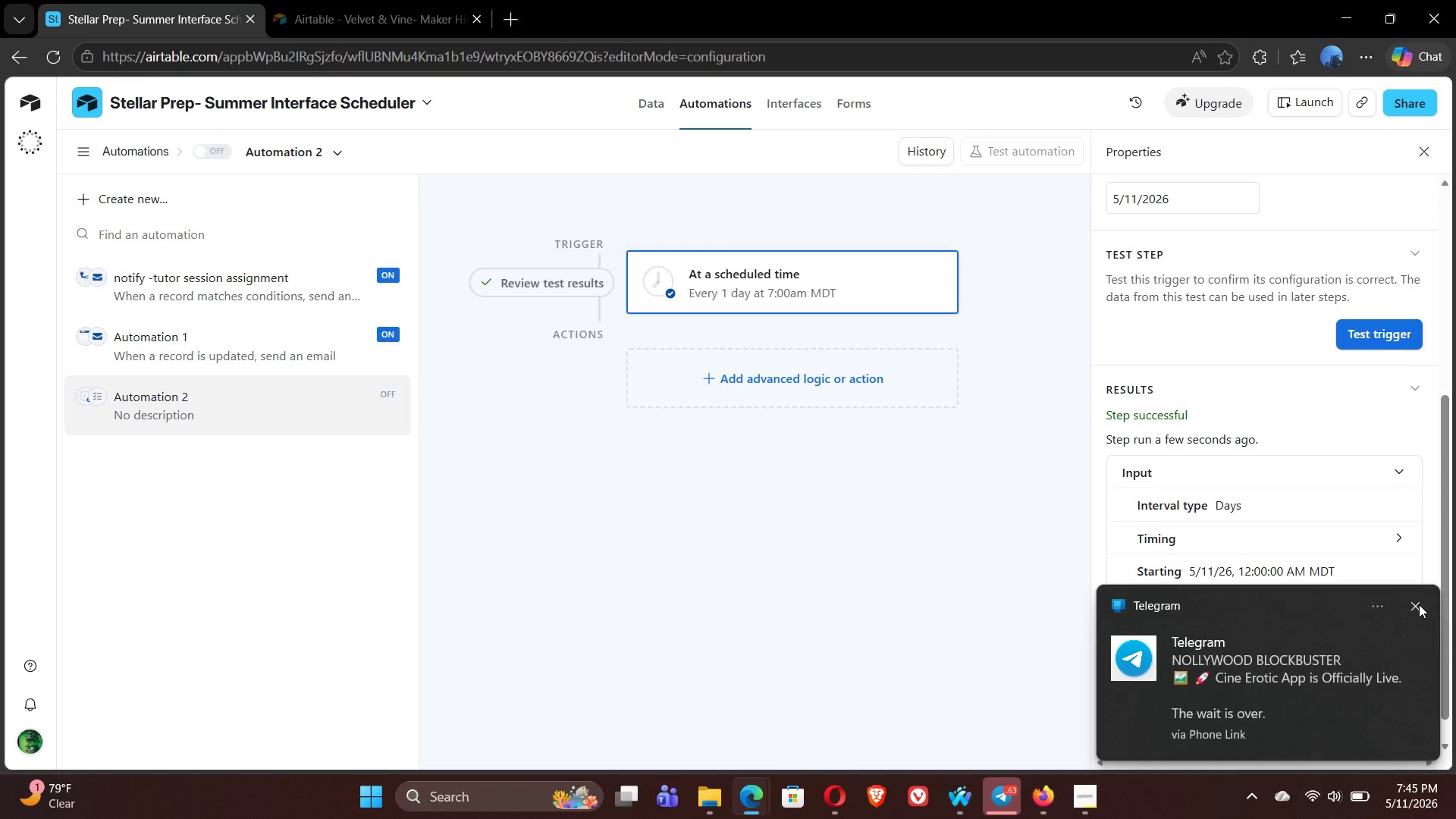 
left_click([1417, 605])
 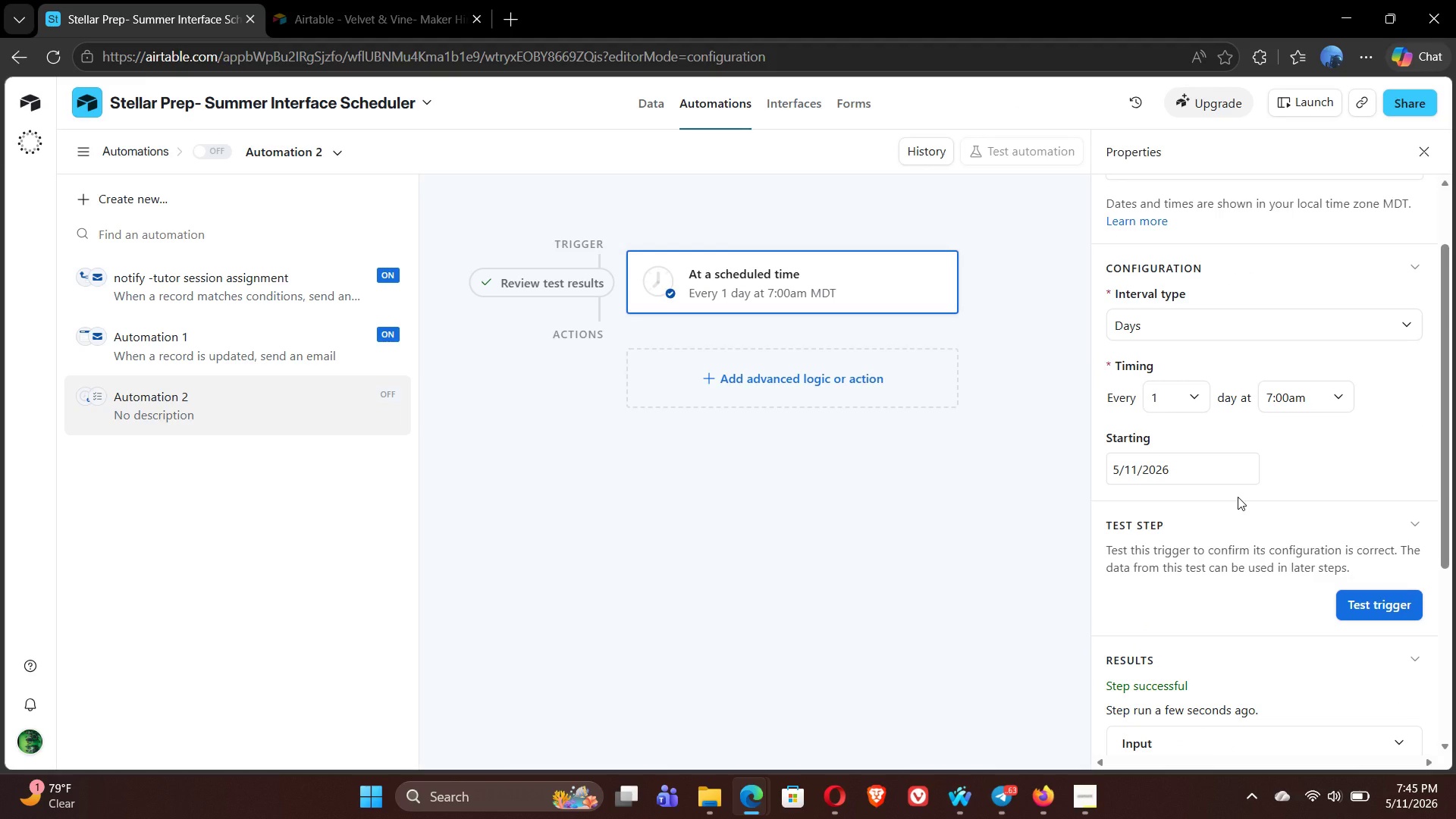 
wait(5.66)
 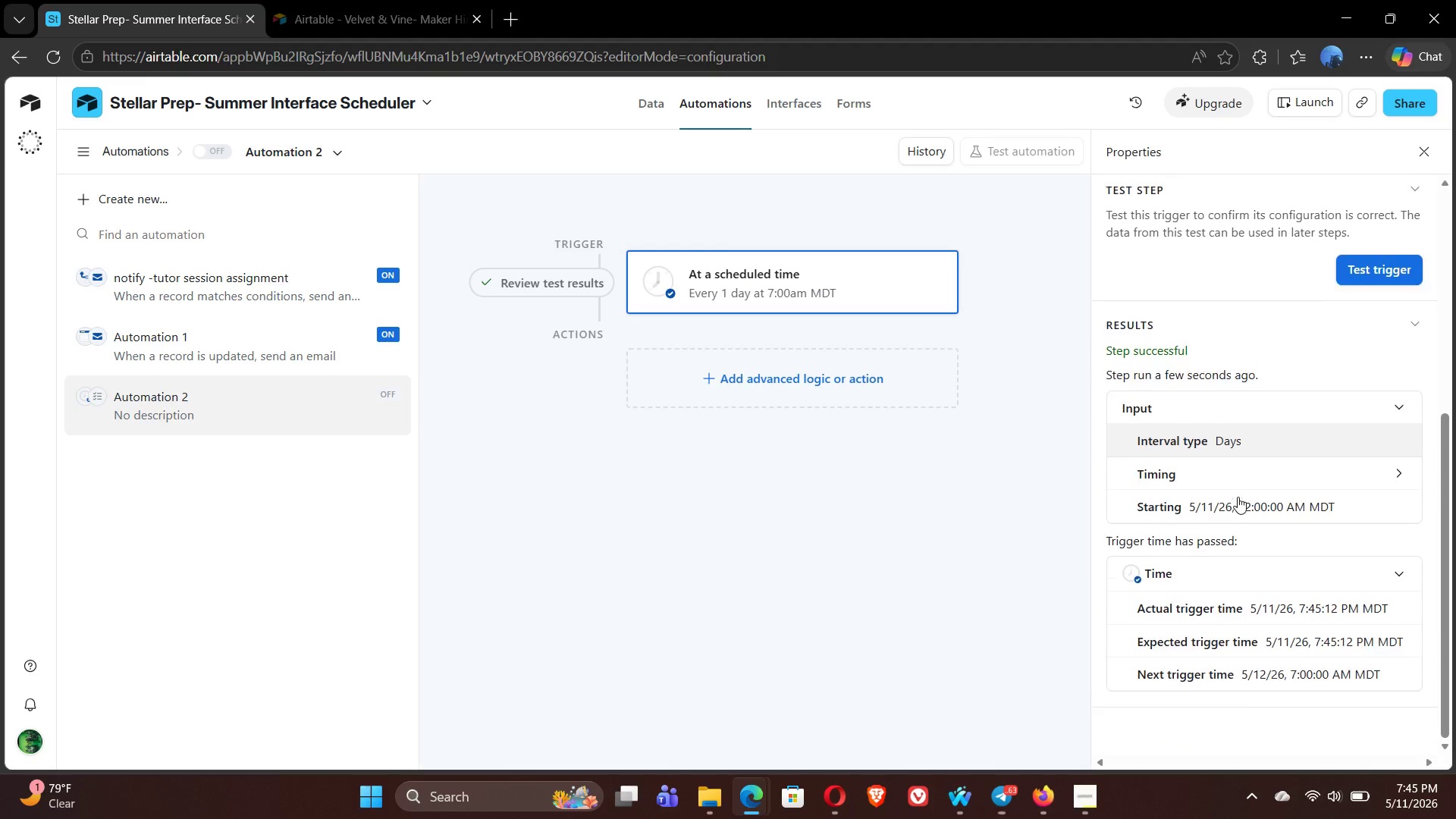 
left_click([804, 388])
 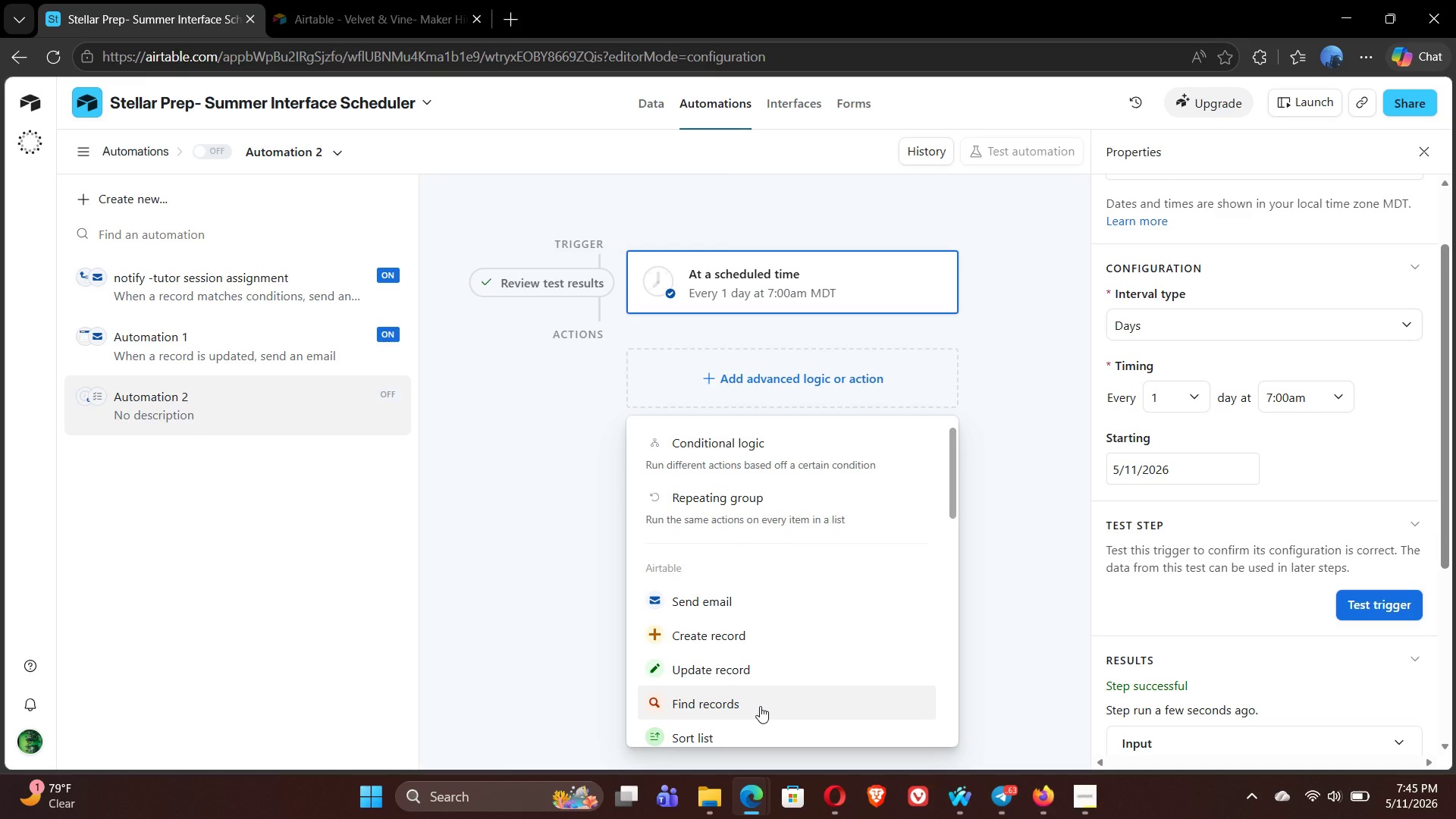 
left_click([760, 706])
 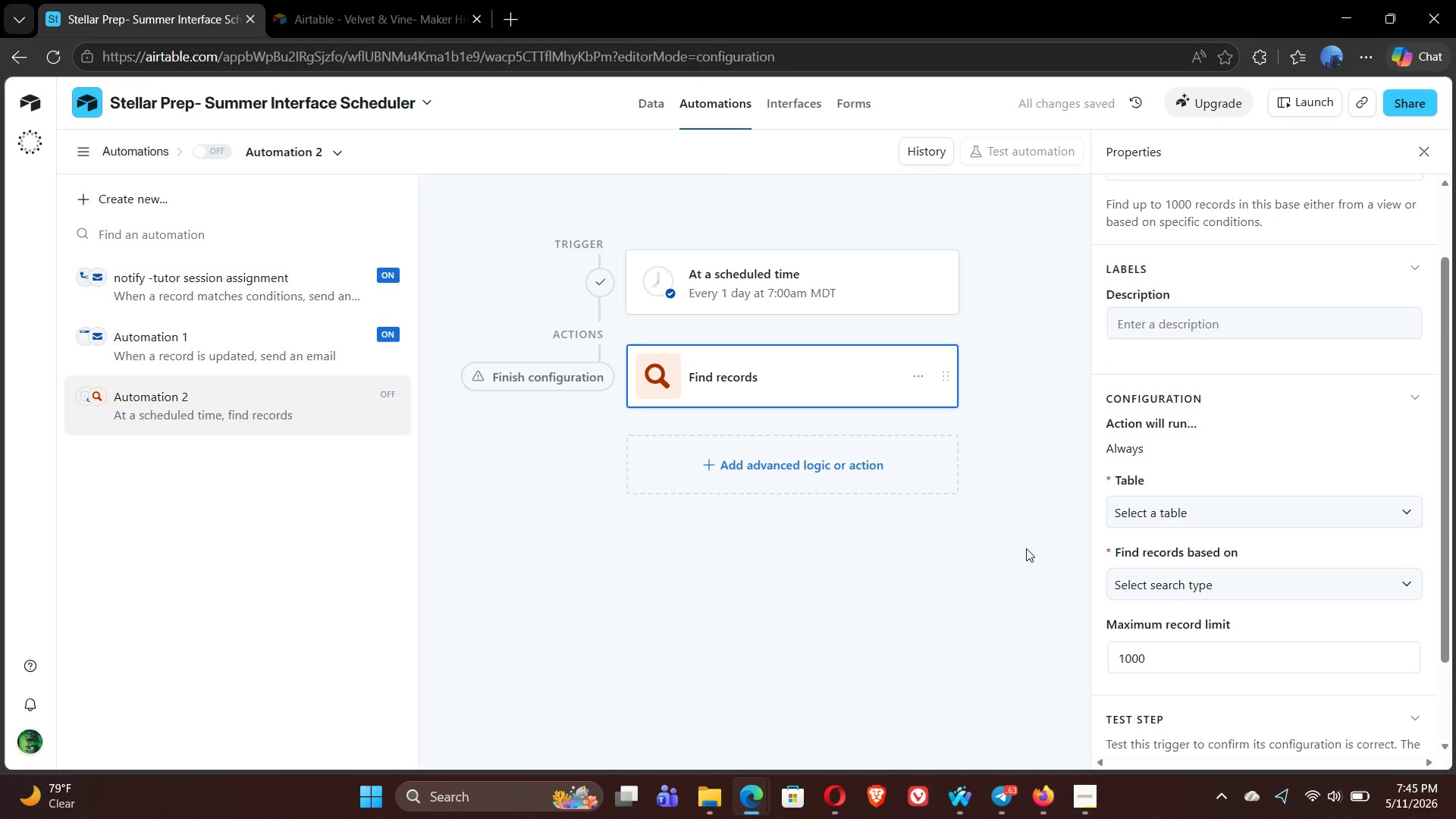 
left_click([1213, 514])
 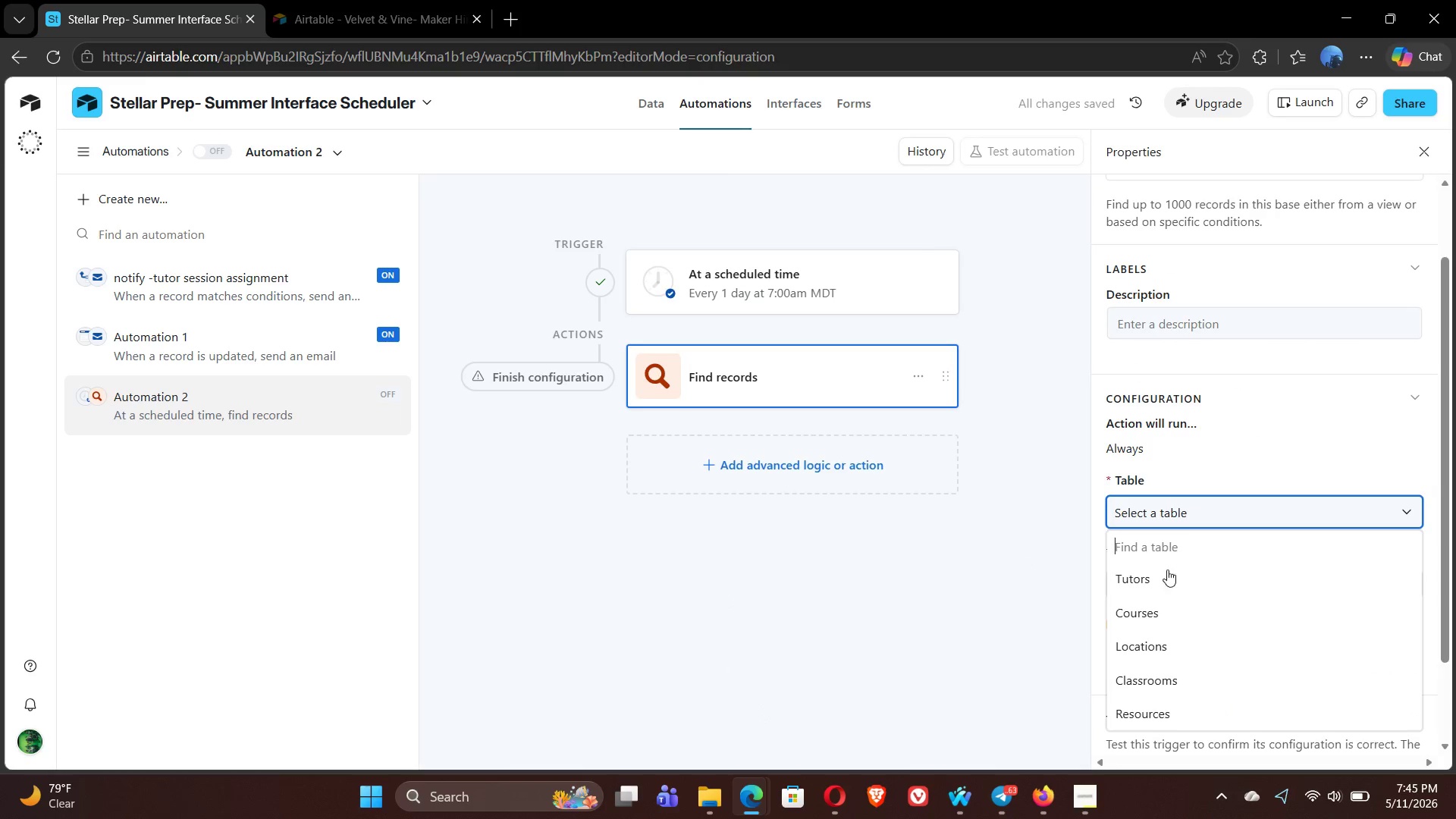 
left_click([1165, 578])
 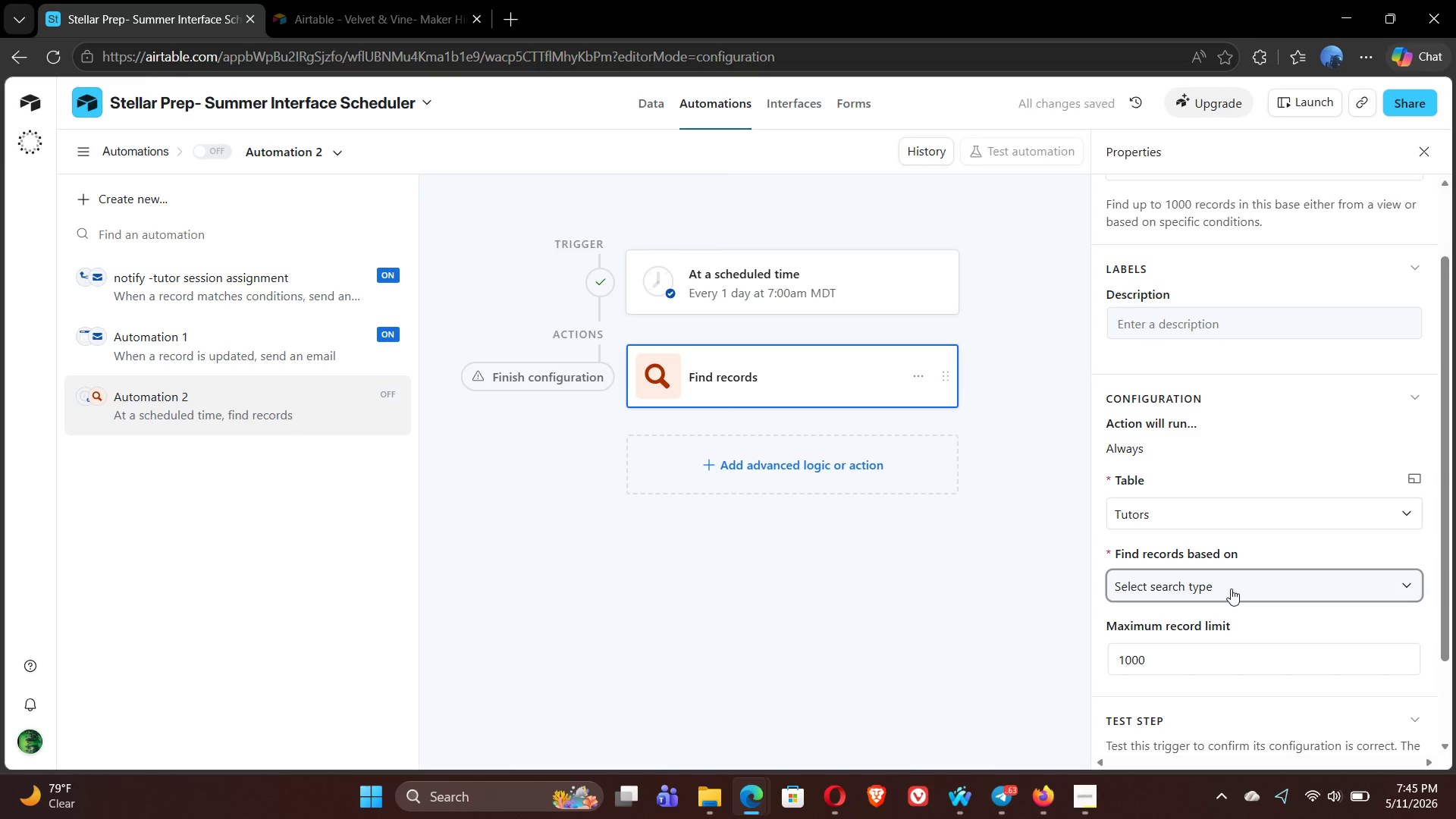 
left_click([1231, 588])
 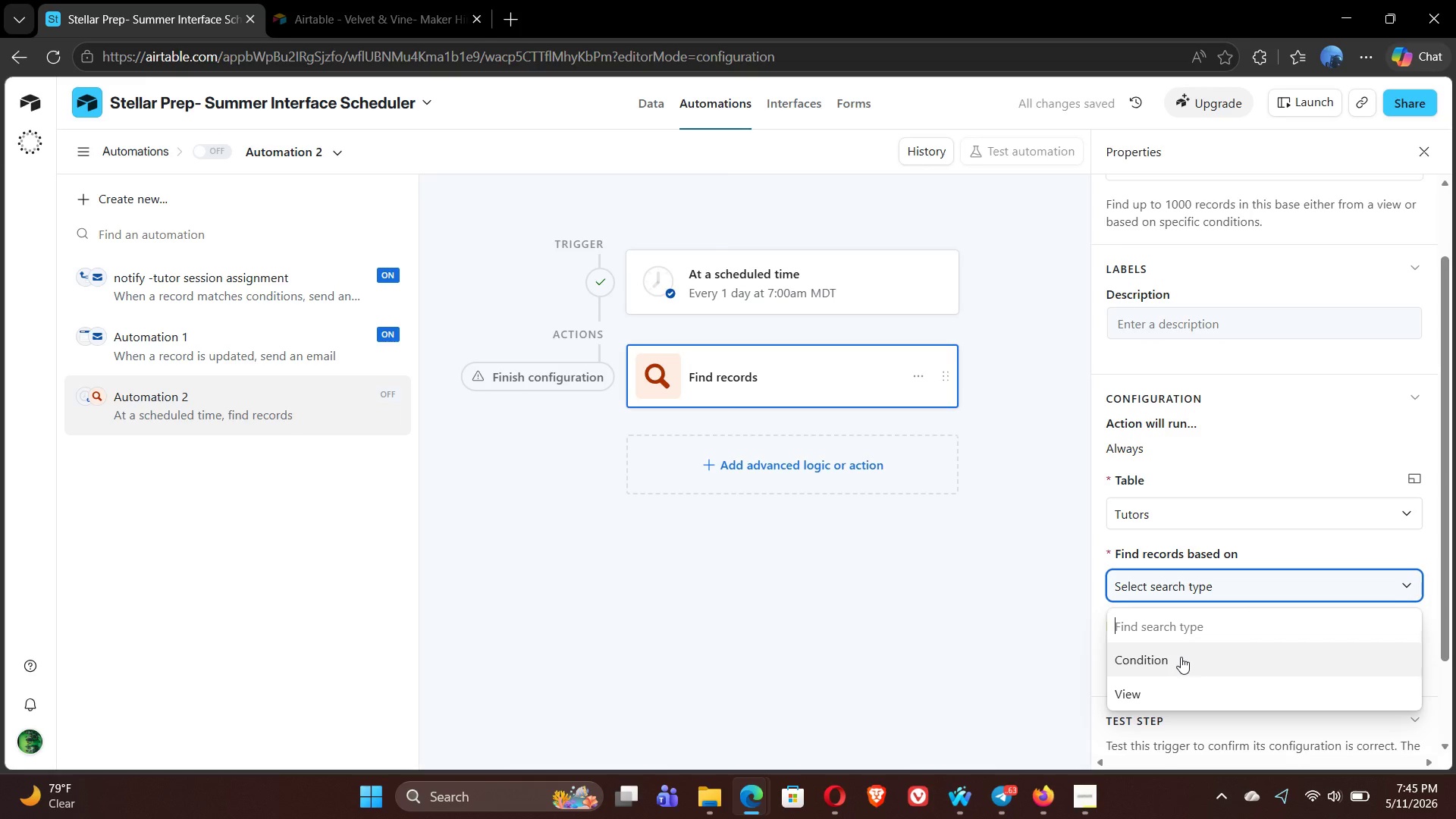 
left_click([1181, 657])
 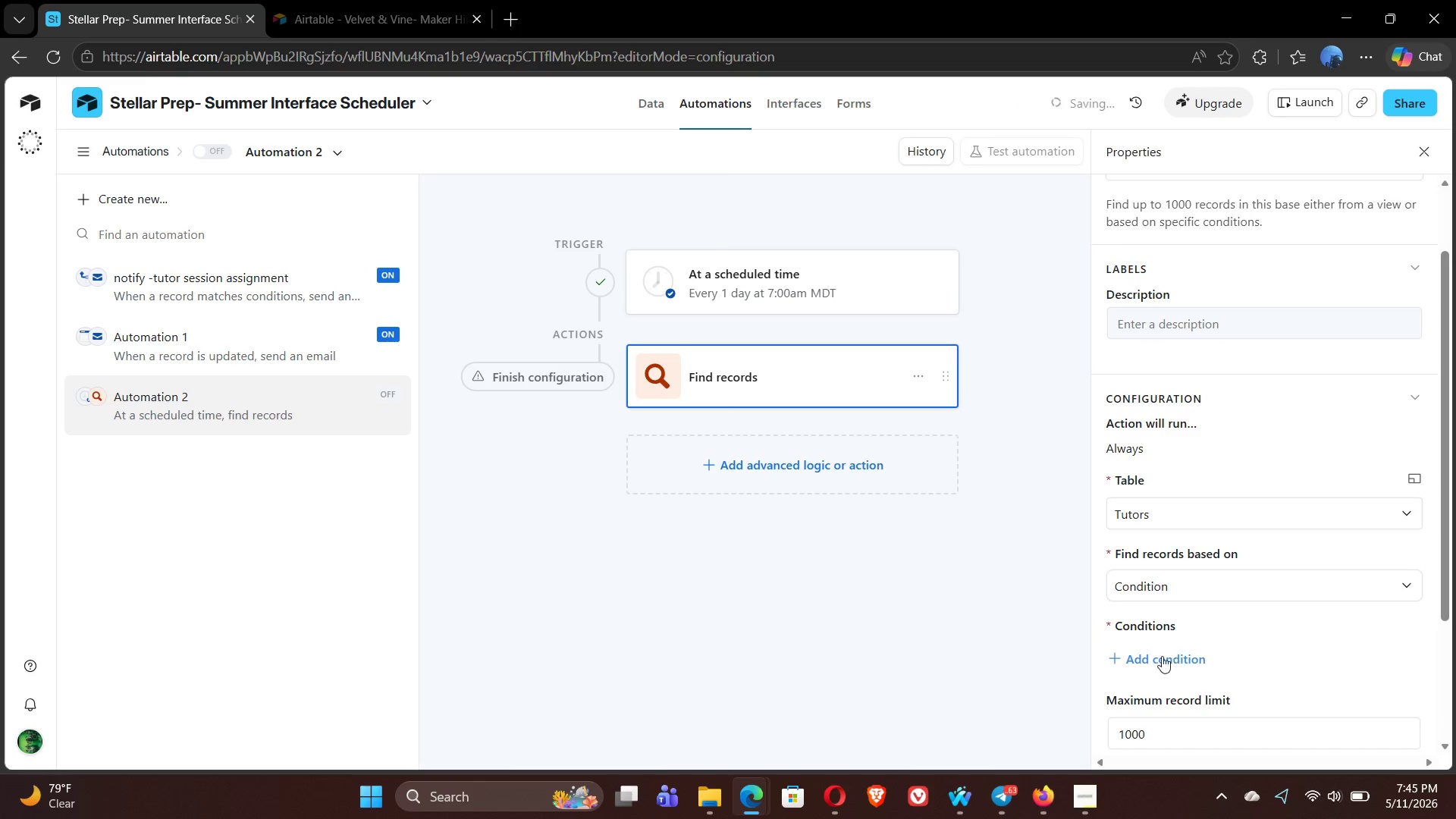 
left_click([1156, 656])
 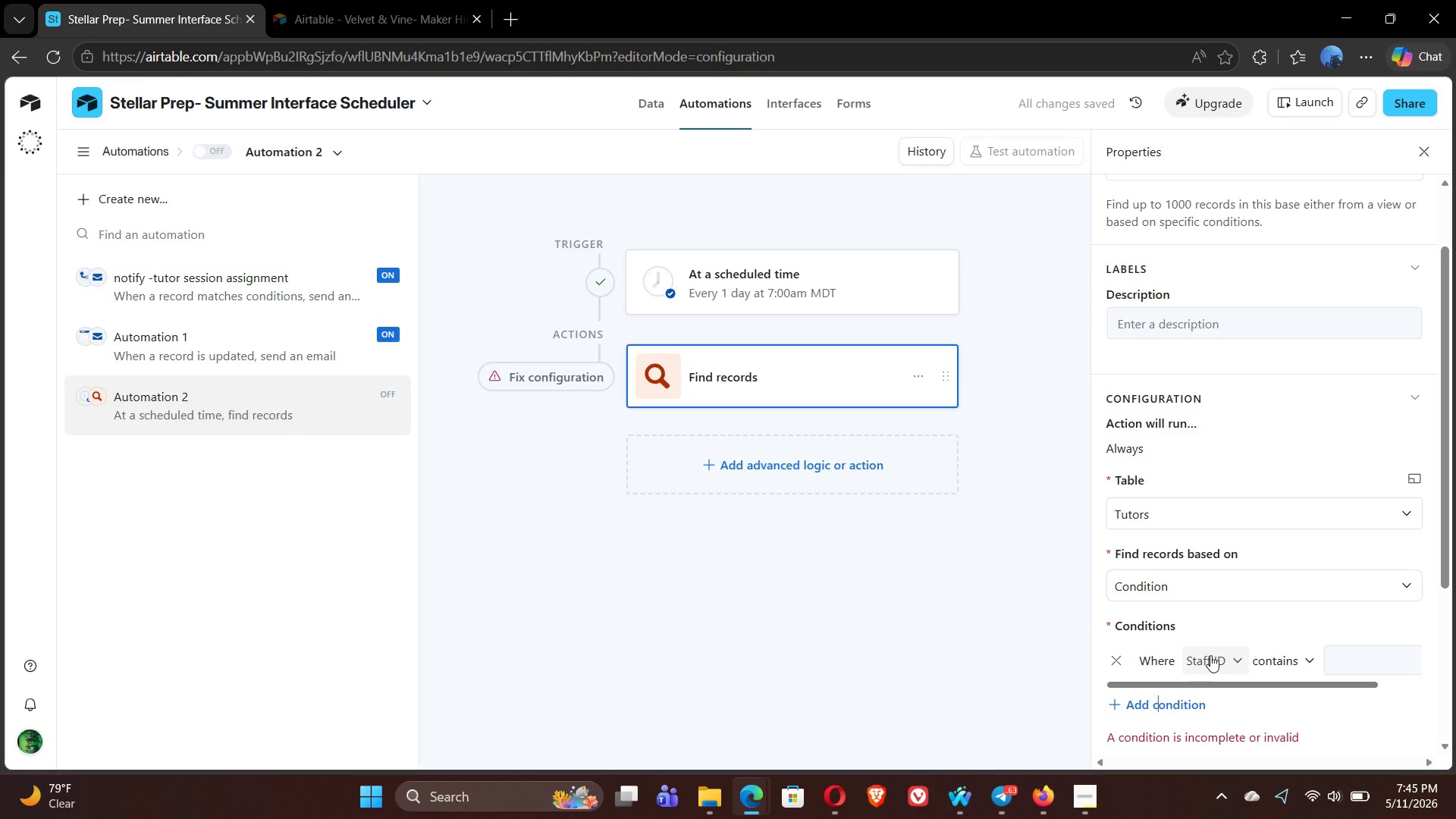 
left_click([1225, 654])
 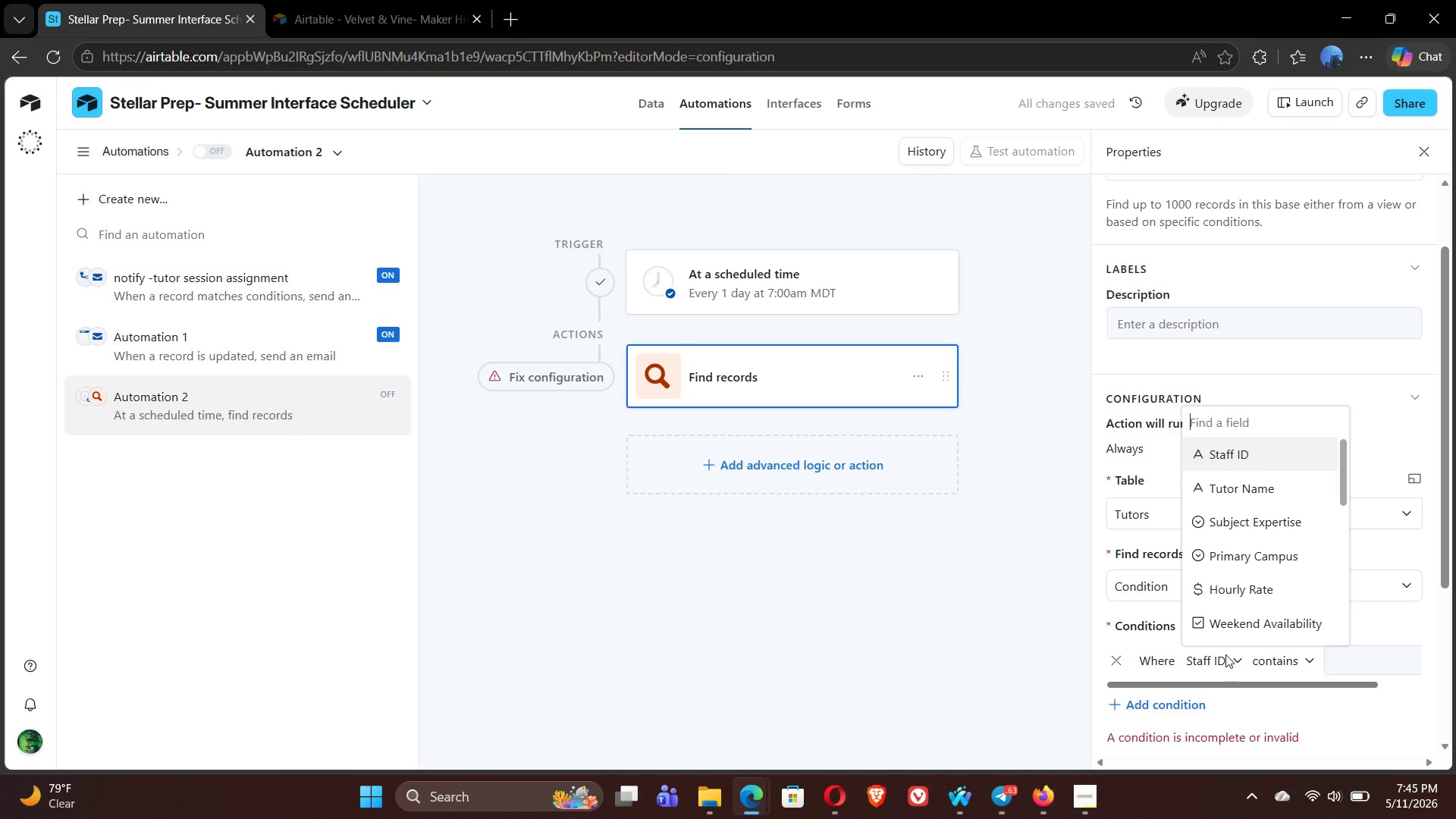 
type(da)
 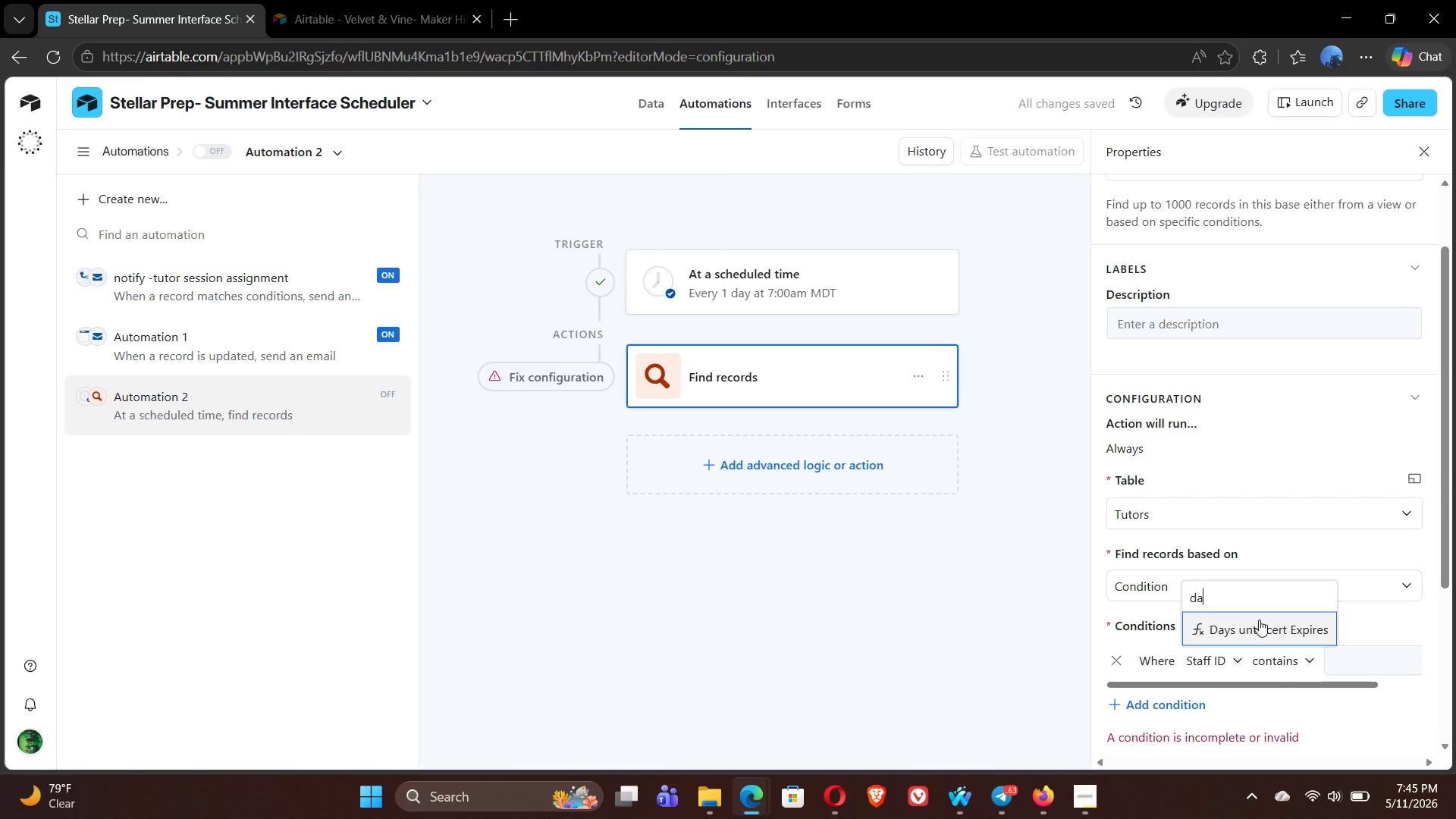 
left_click([1259, 620])
 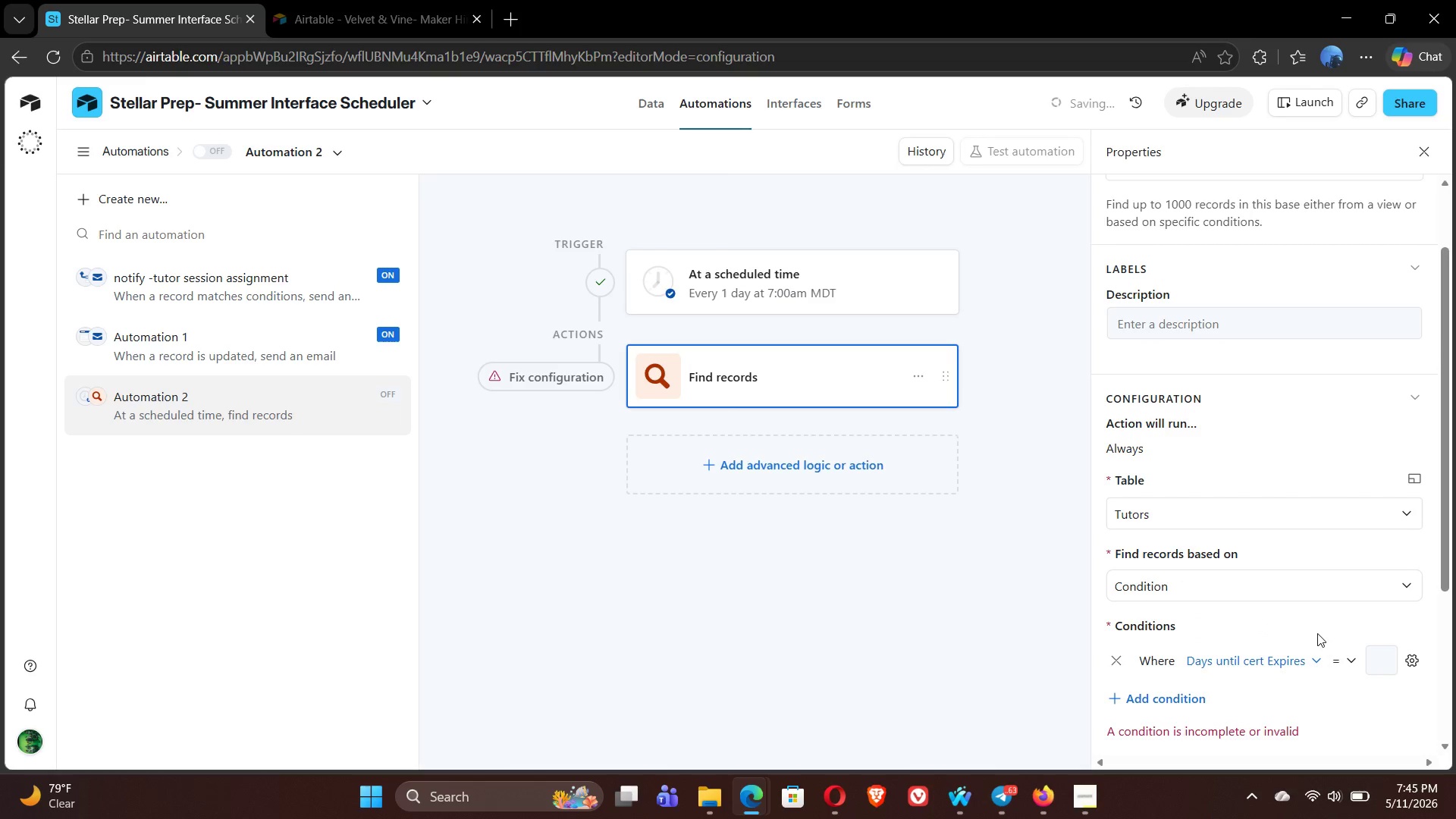 
mouse_move([1304, 628])
 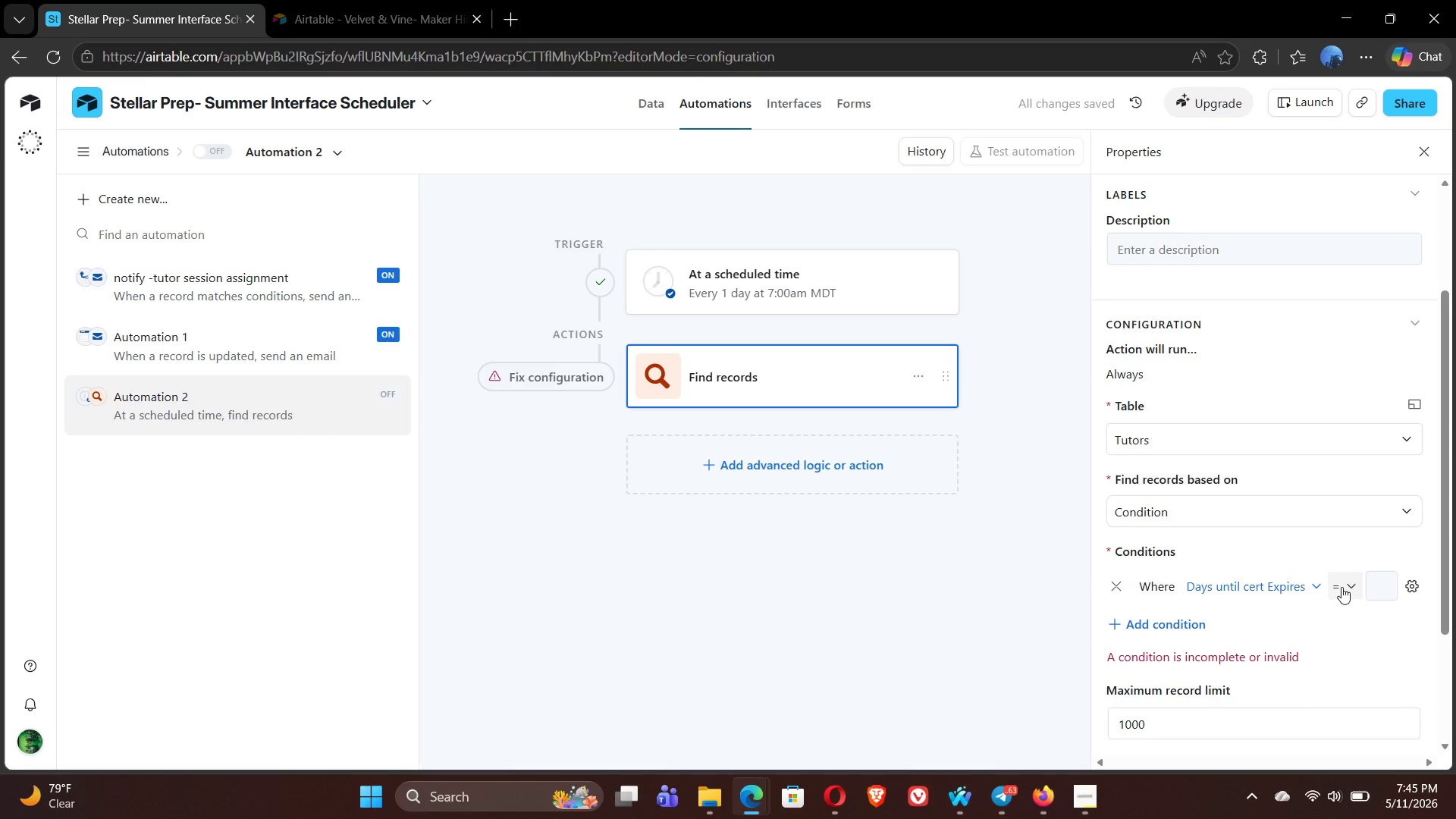 
left_click([1341, 587])
 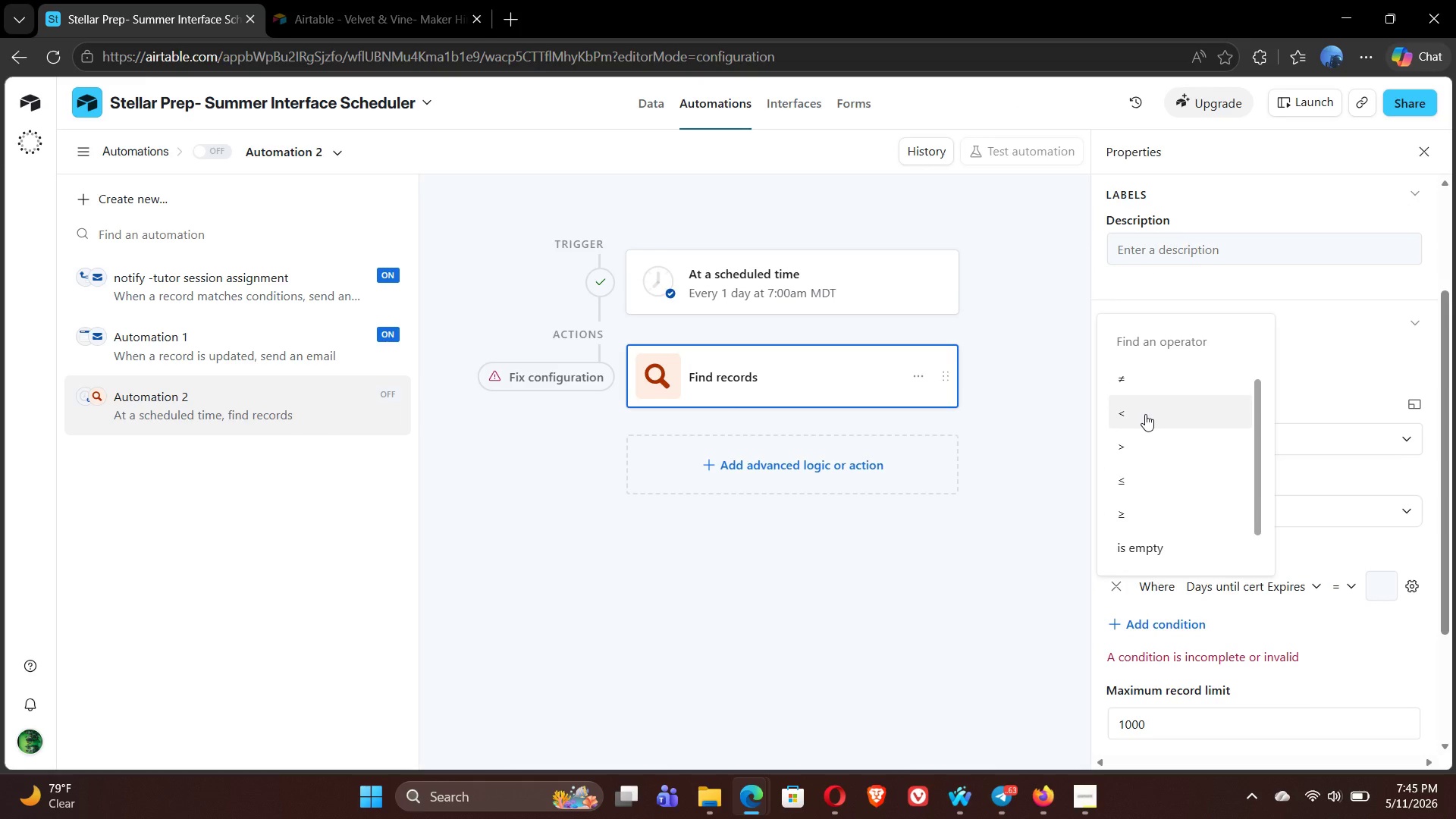 
left_click([1153, 491])
 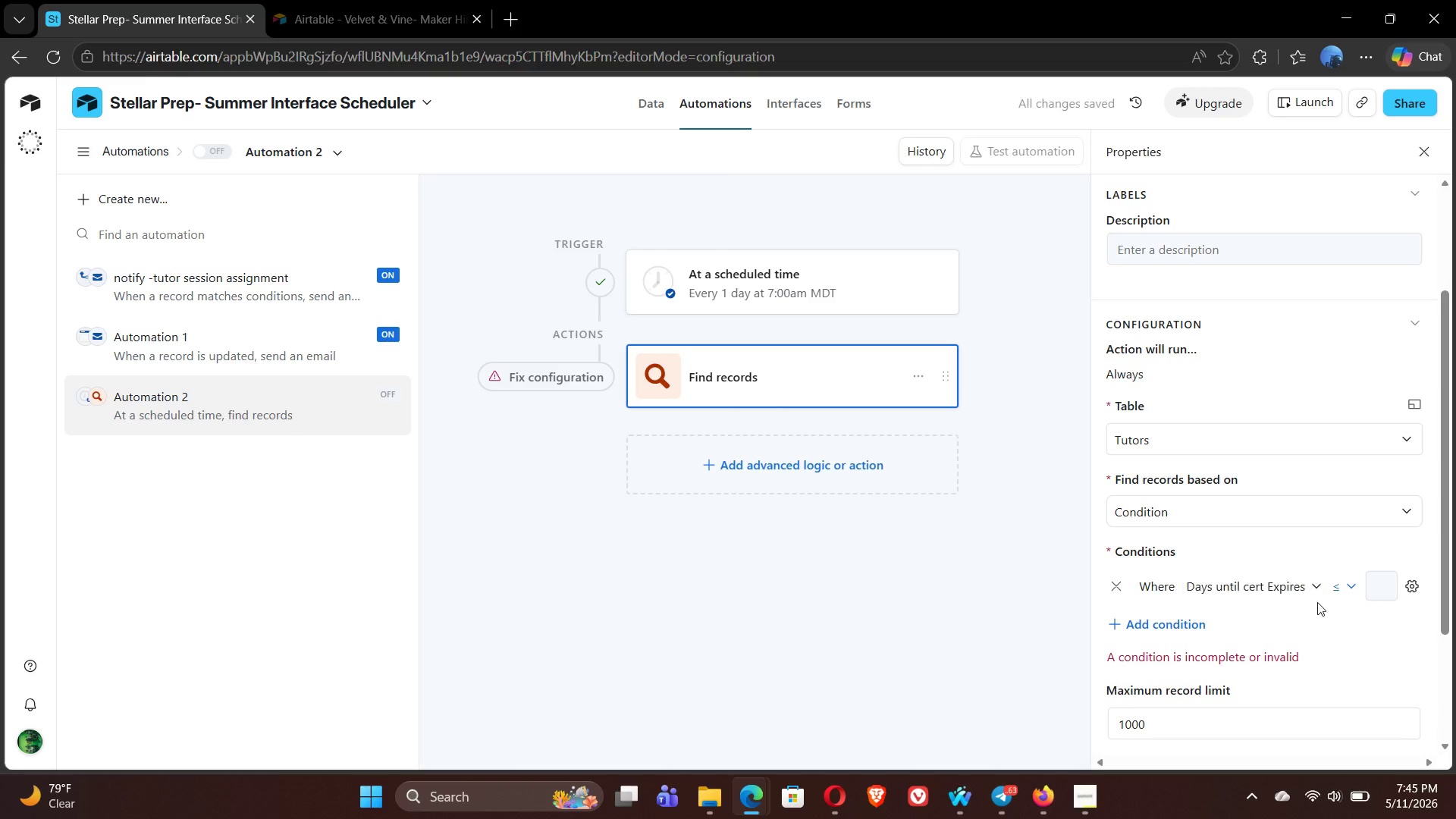 
wait(5.3)
 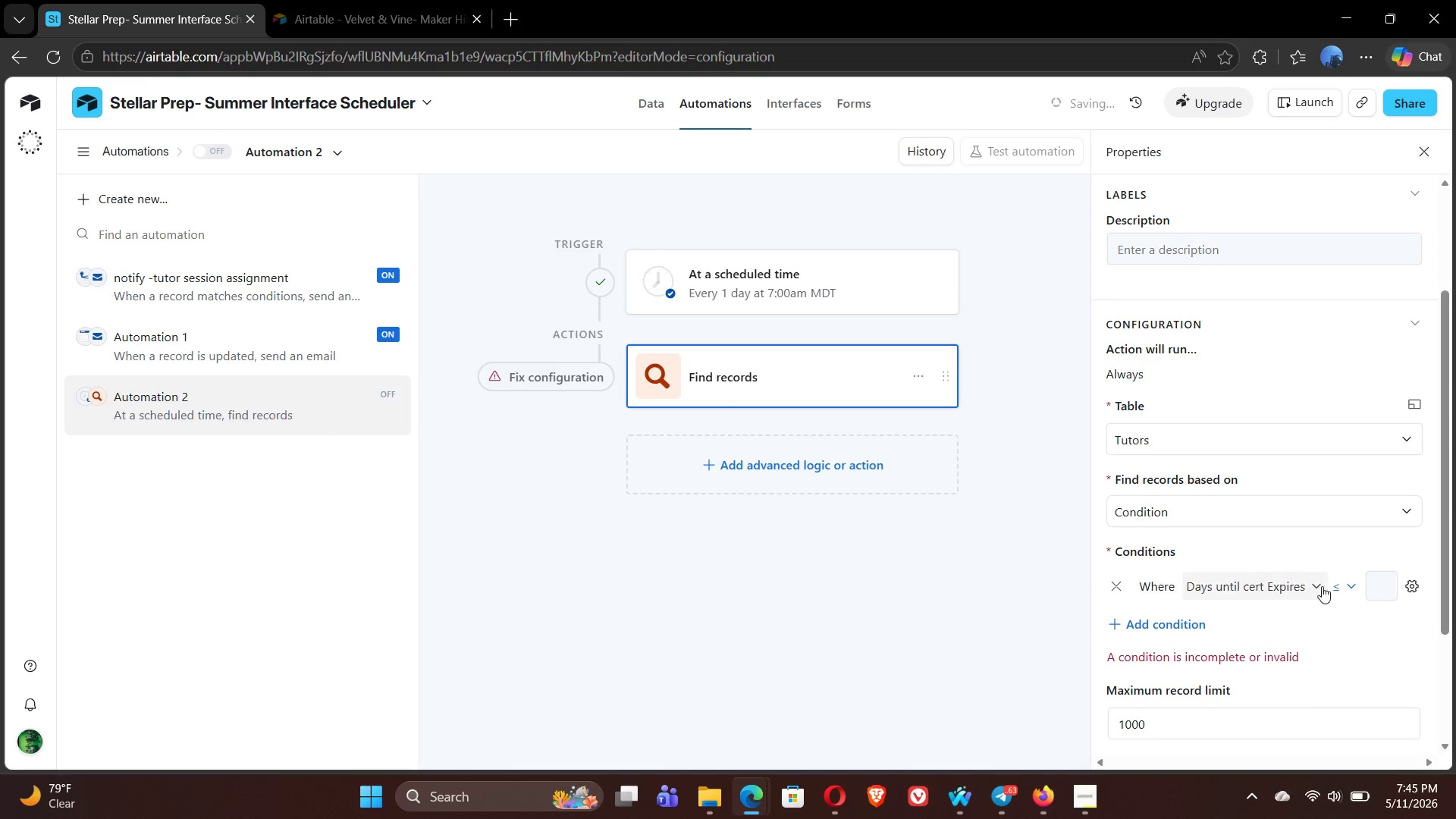 
left_click([1383, 583])
 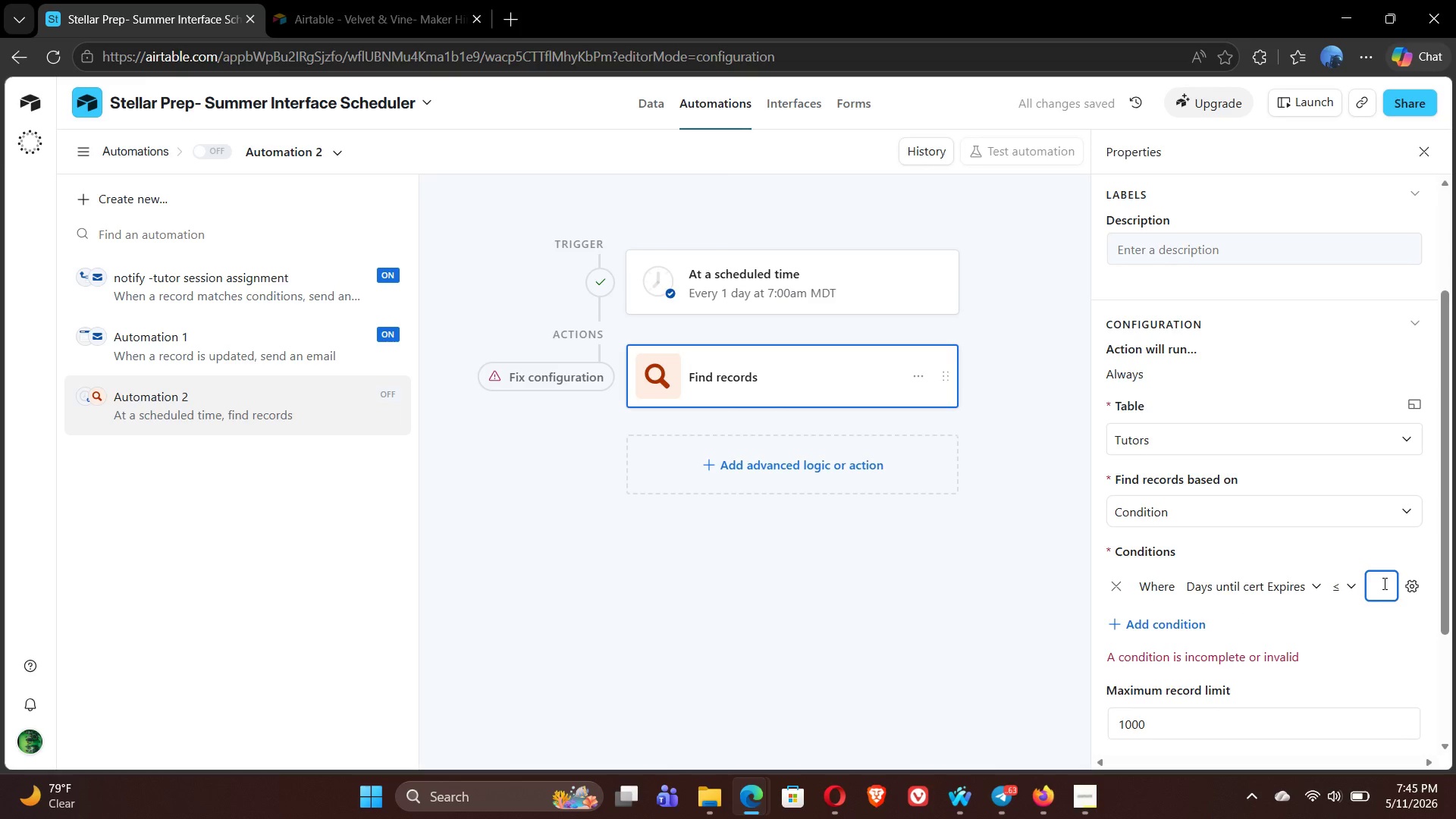 
type(30)
 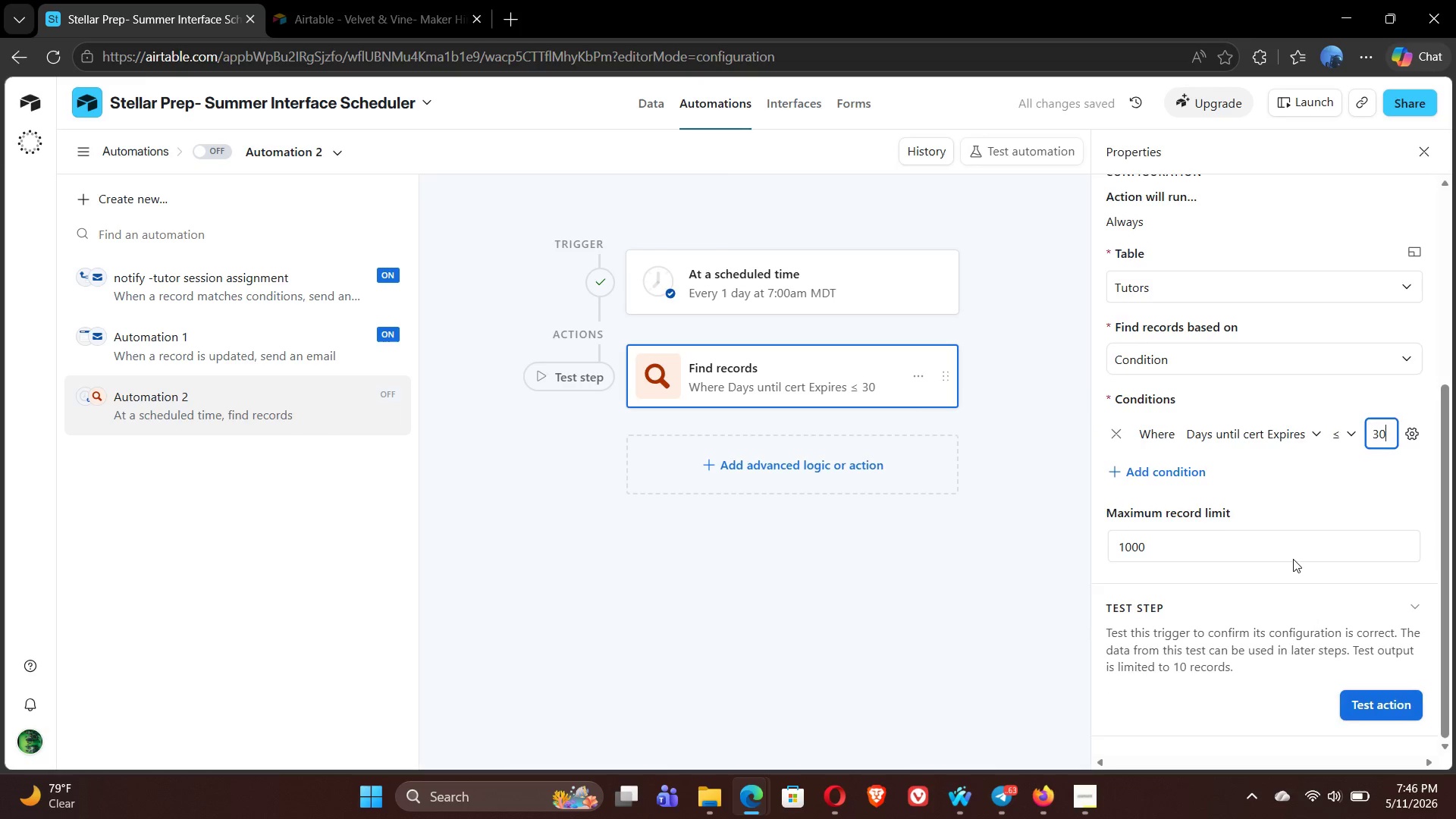 
left_click([1291, 508])
 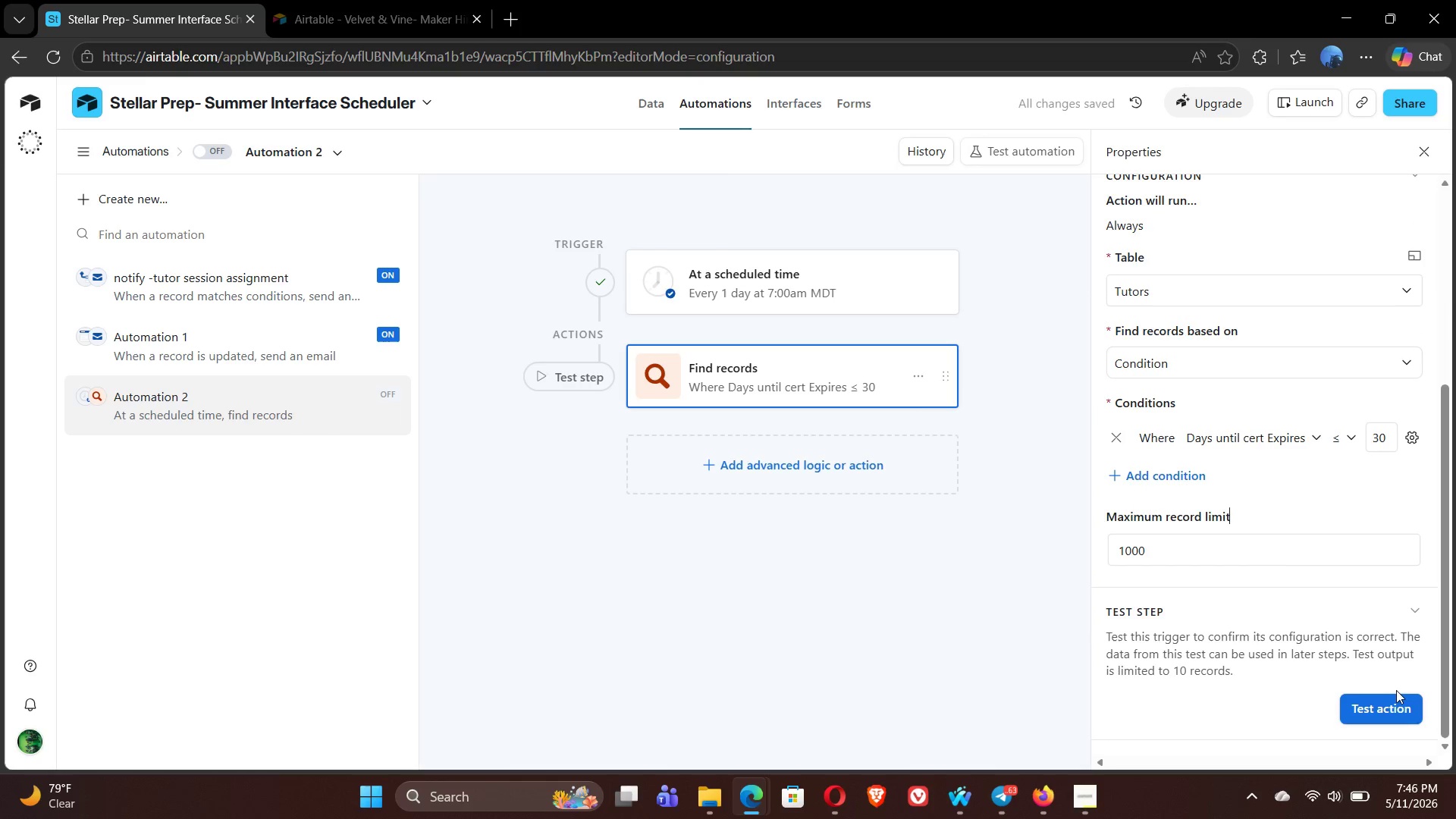 
left_click([1395, 708])
 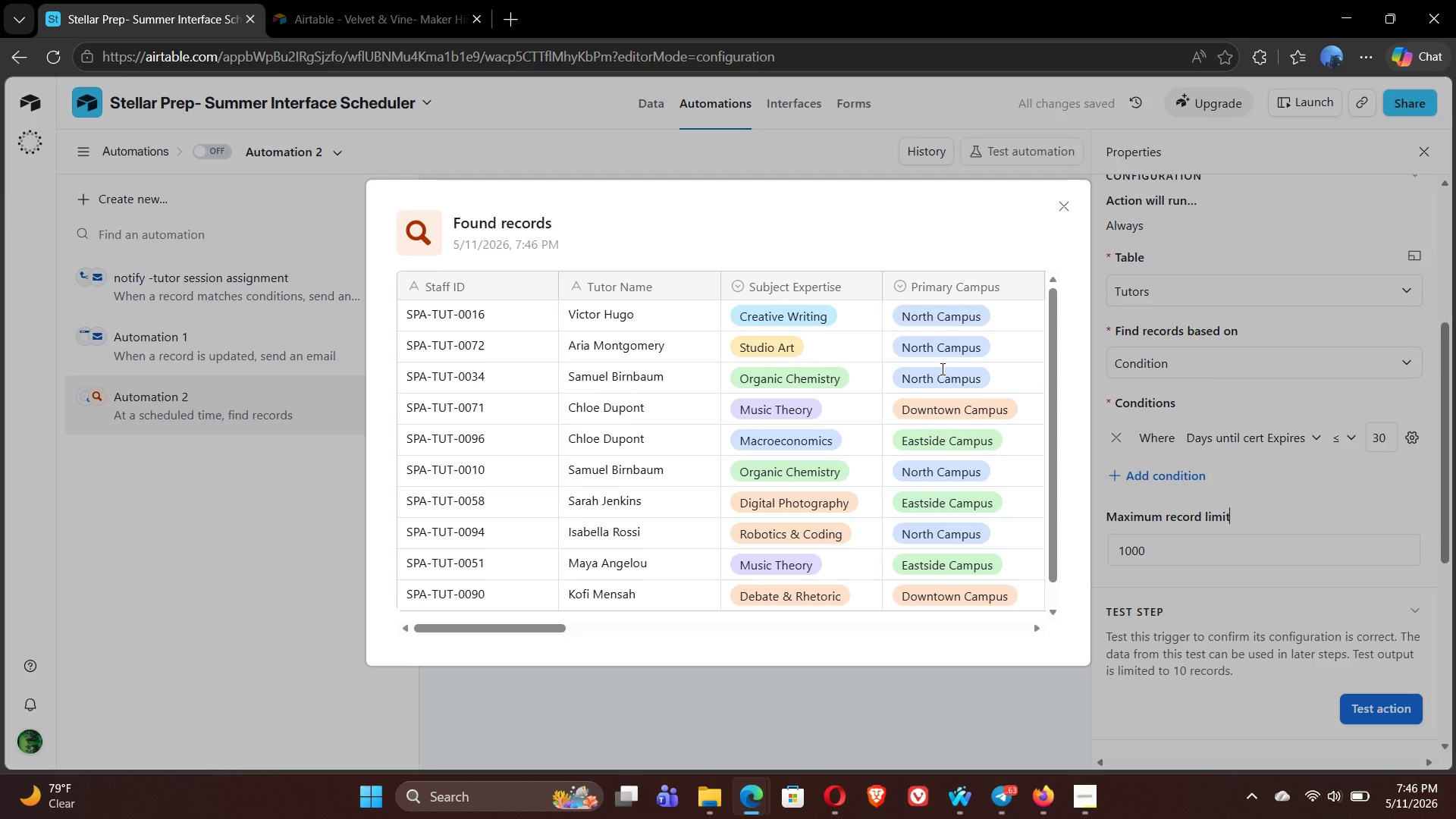 
left_click([1059, 203])
 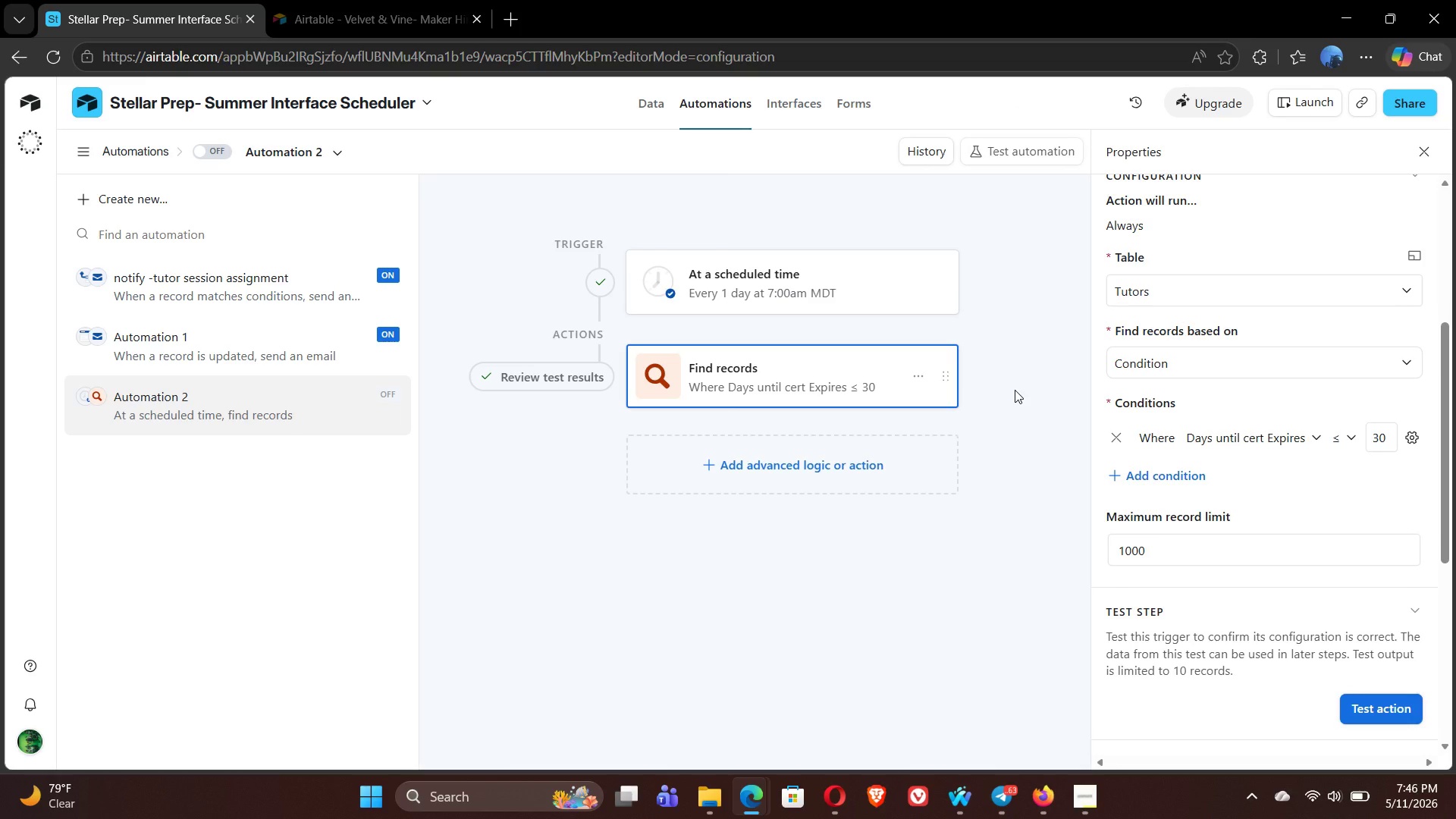 
wait(6.06)
 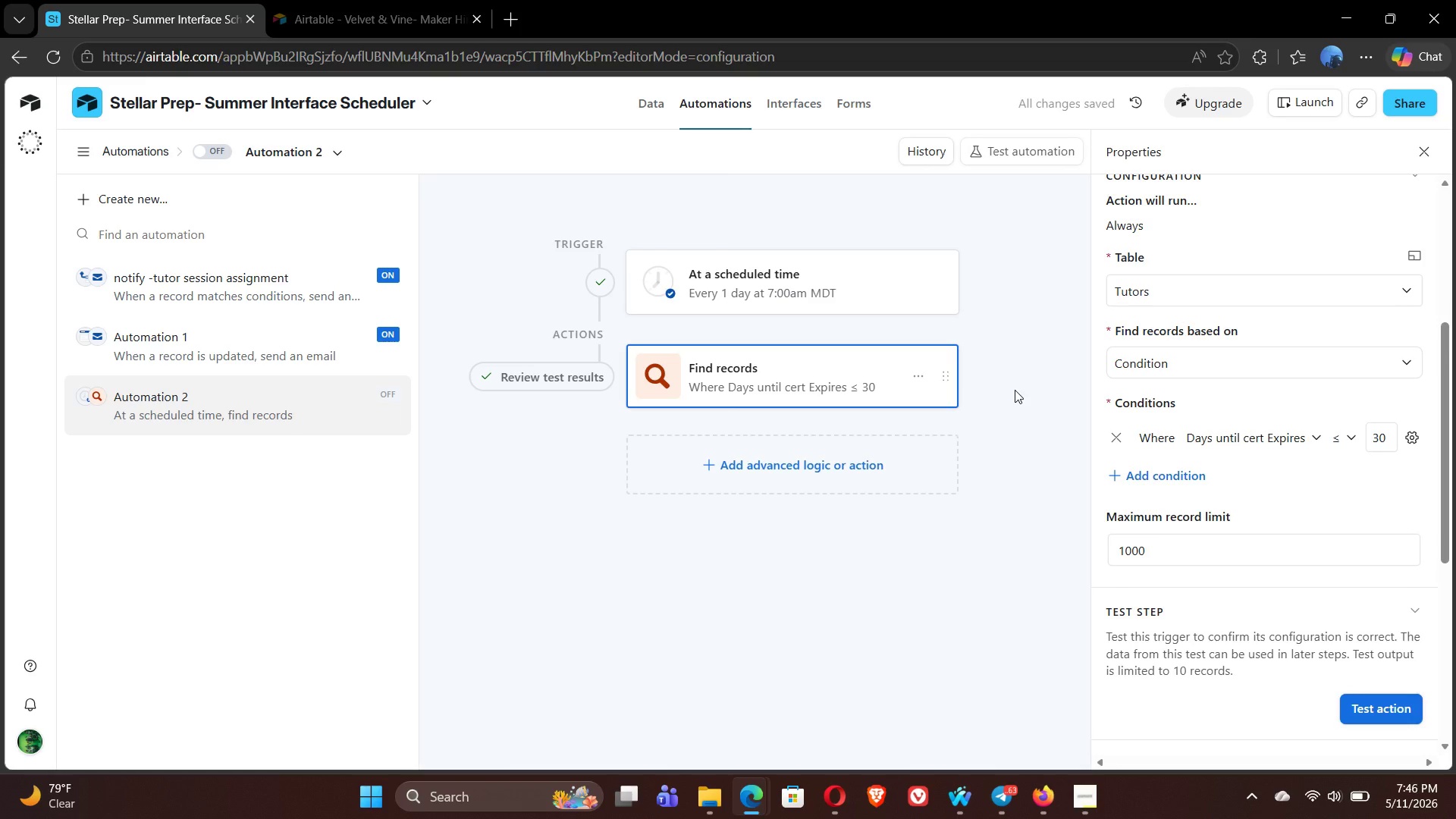 
left_click([805, 463])
 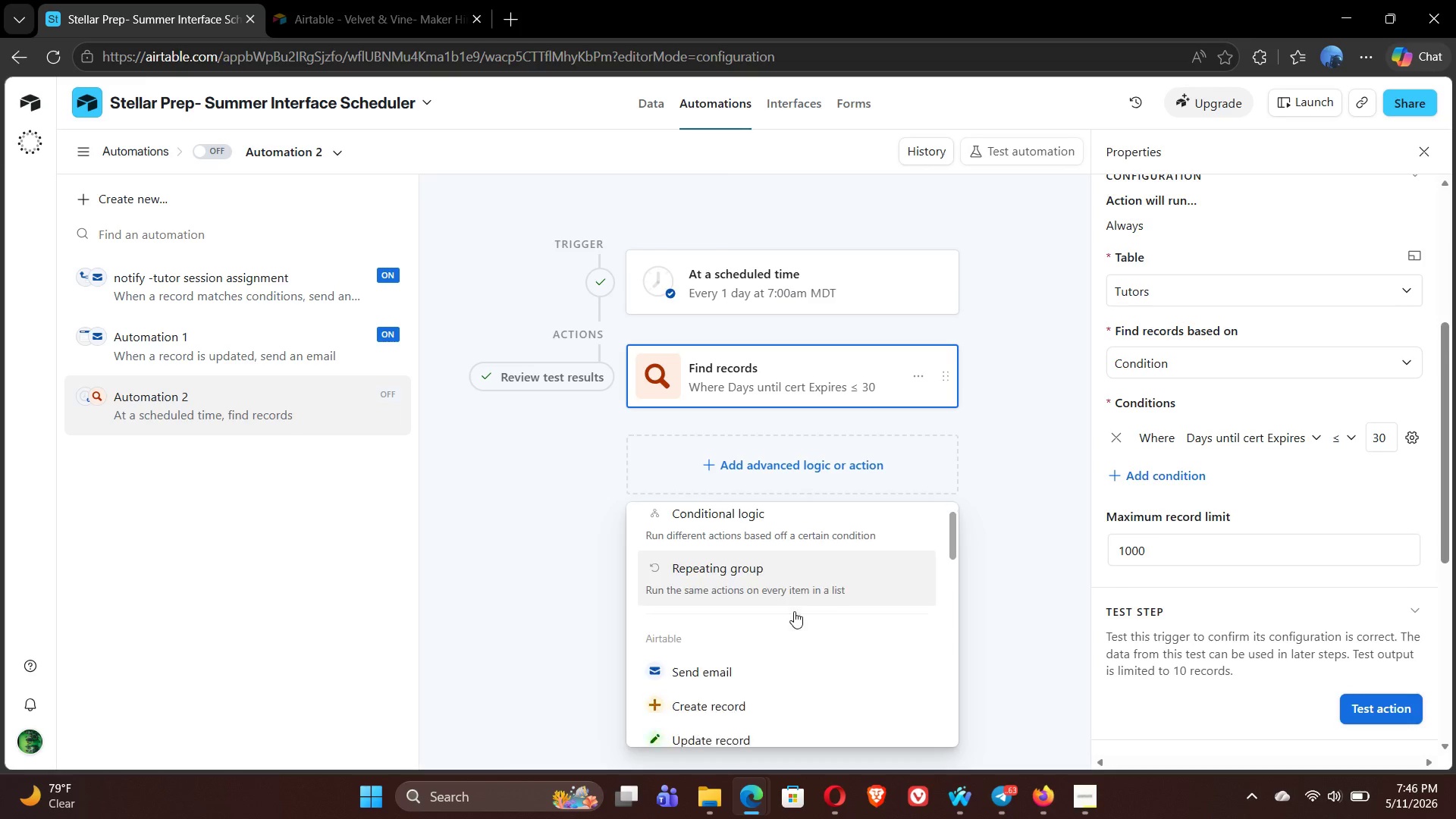 
left_click([711, 632])
 